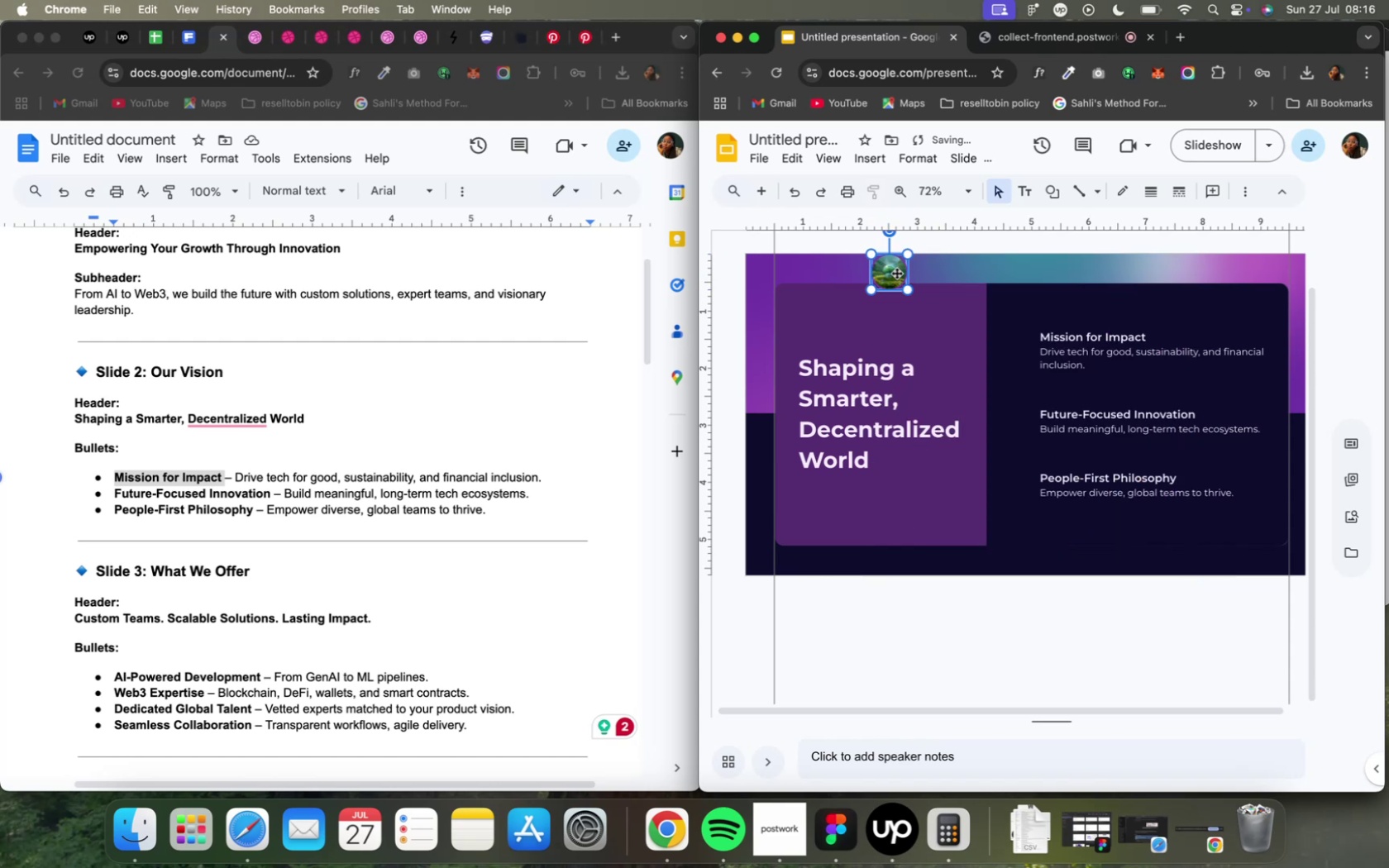 
left_click_drag(start_coordinate=[890, 271], to_coordinate=[1018, 422])
 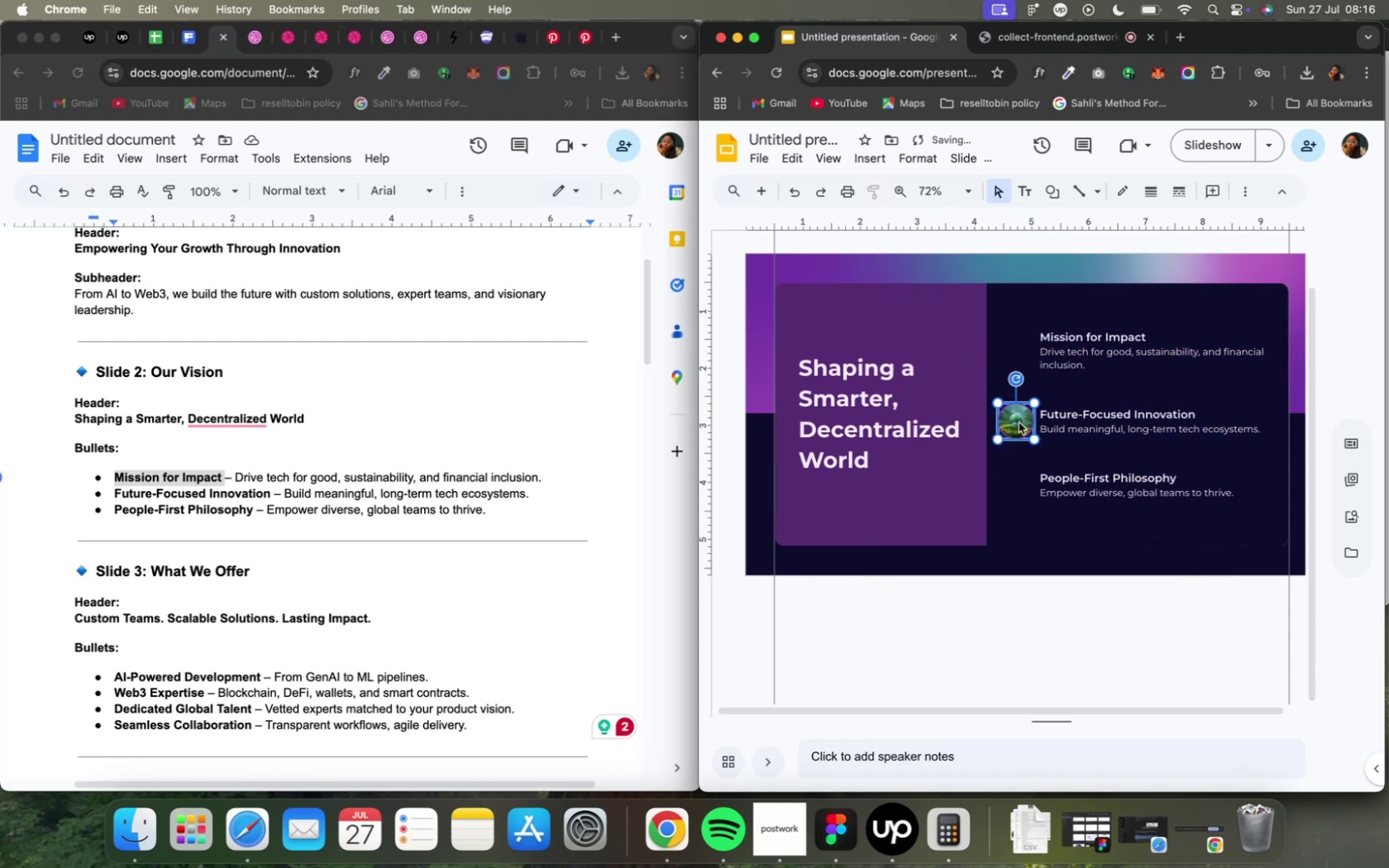 
wait(5.09)
 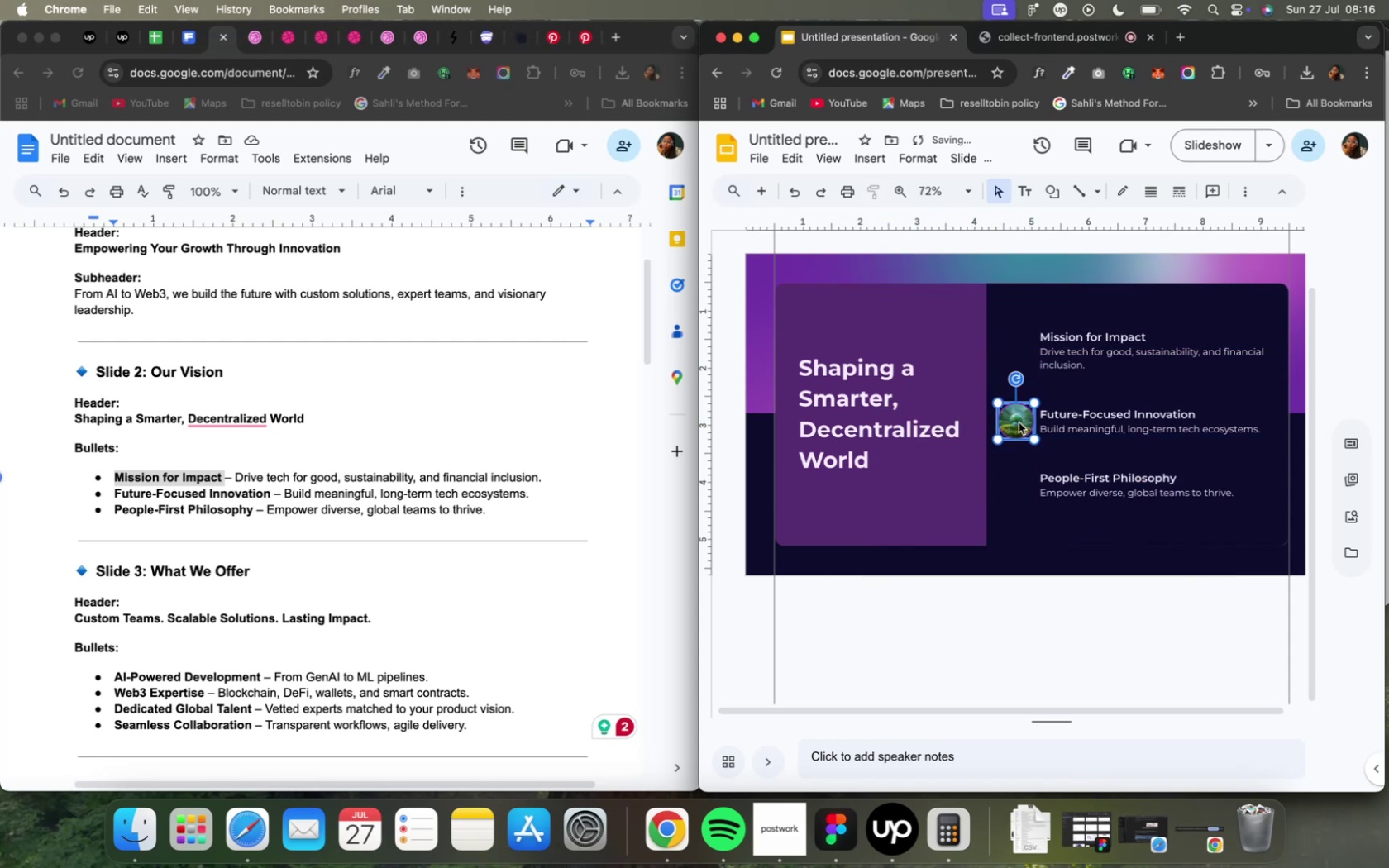 
left_click_drag(start_coordinate=[1014, 422], to_coordinate=[1015, 351])
 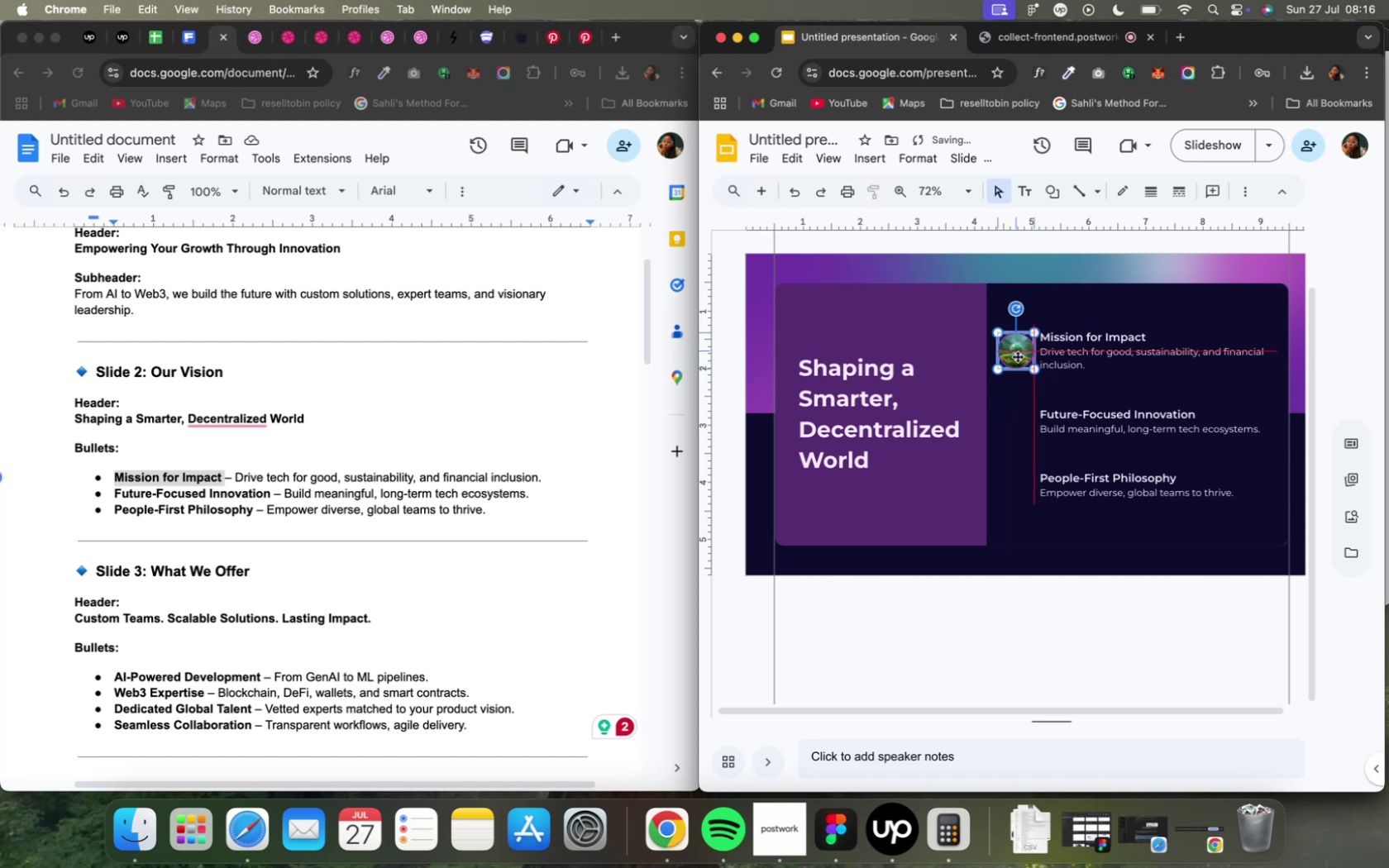 
wait(9.32)
 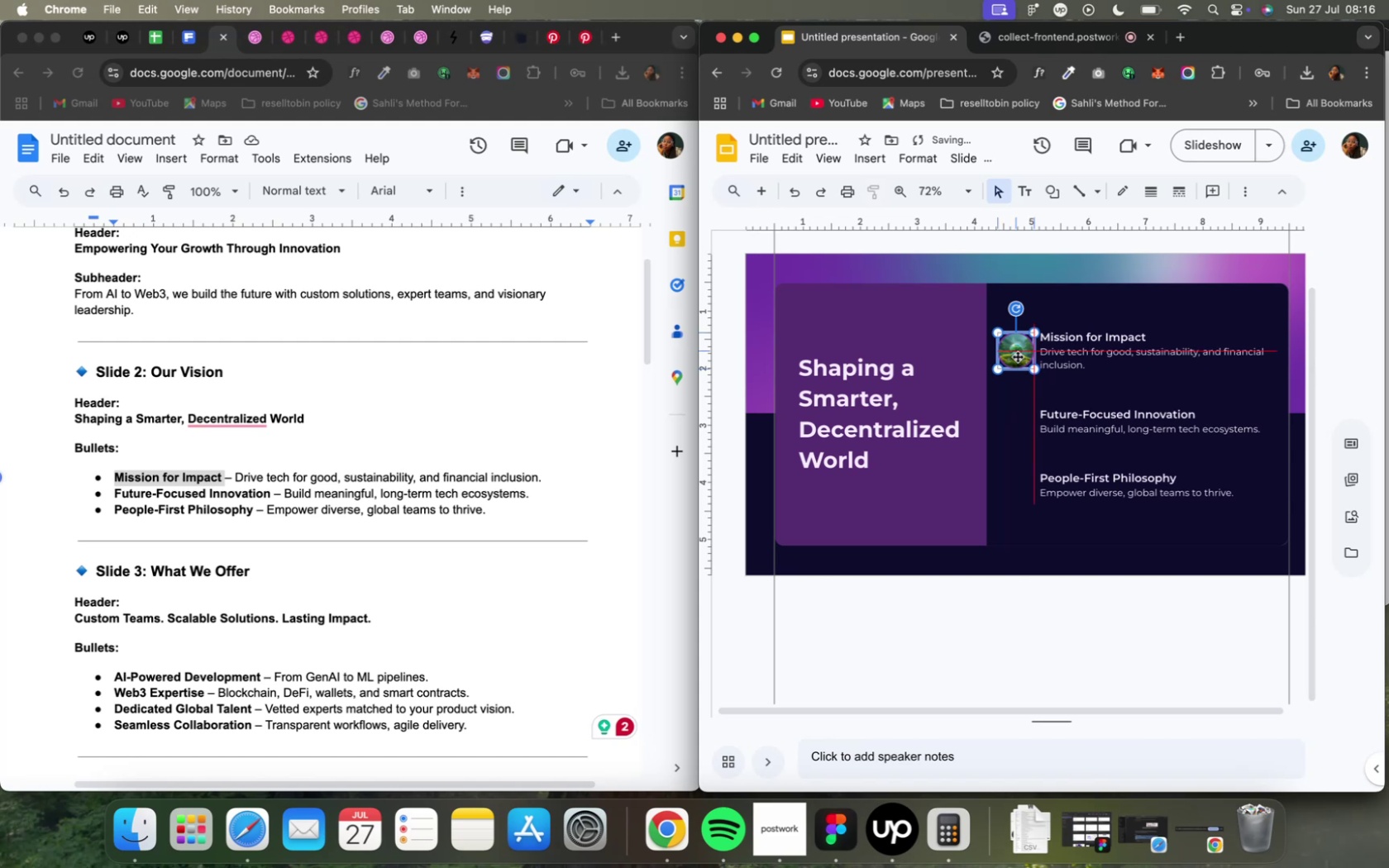 
left_click_drag(start_coordinate=[1017, 358], to_coordinate=[1014, 352])
 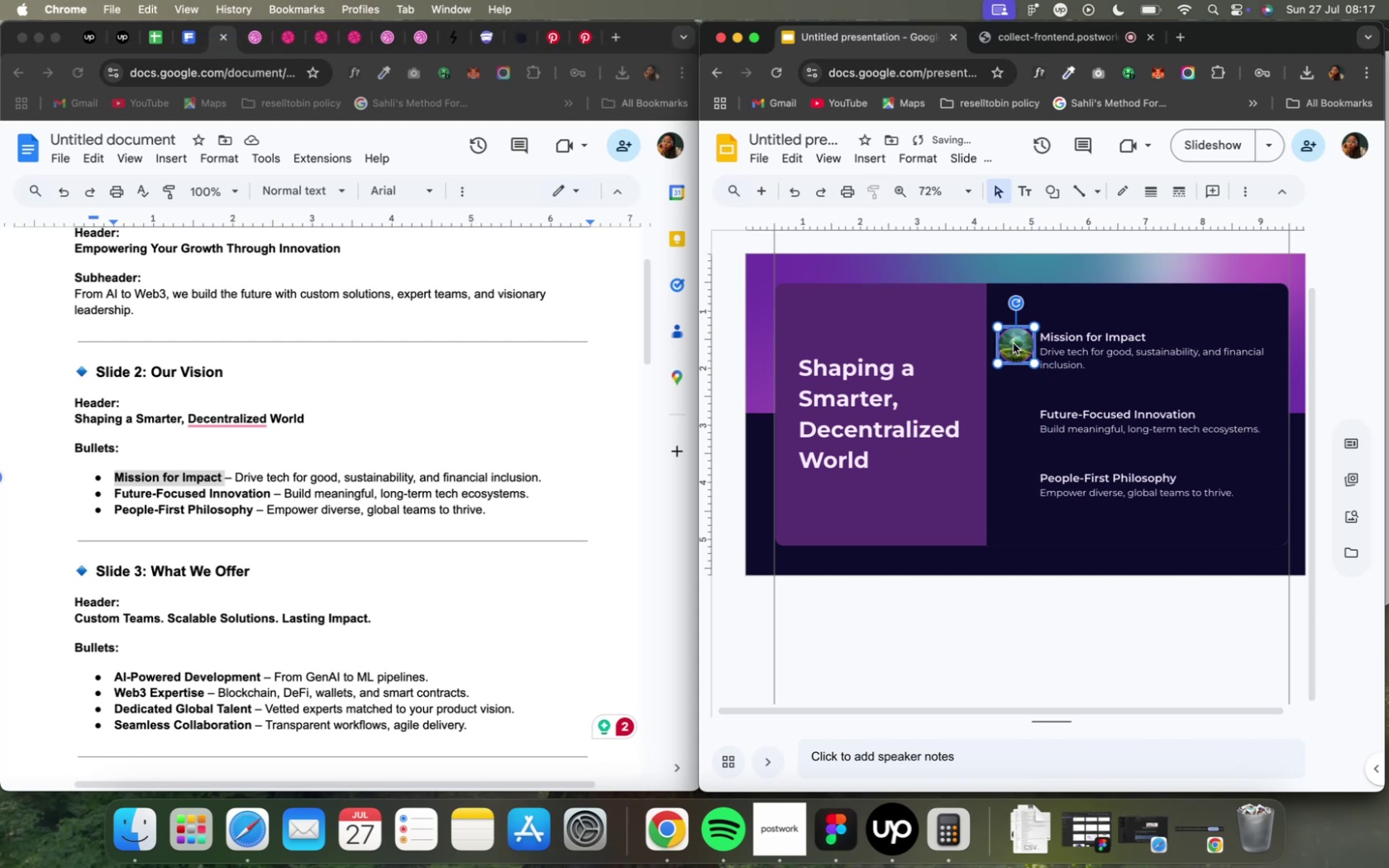 
left_click([1034, 266])
 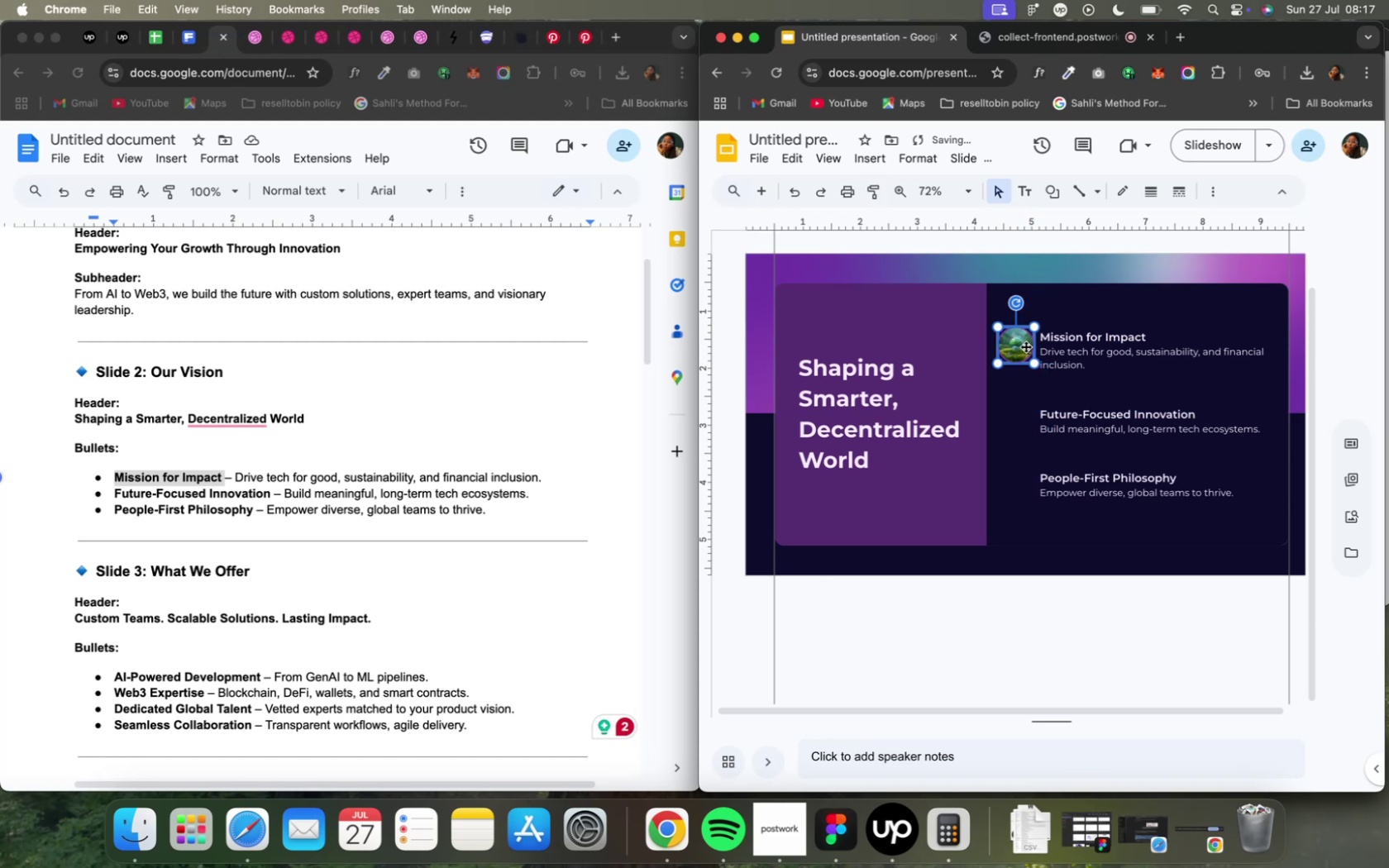 
left_click_drag(start_coordinate=[1021, 345], to_coordinate=[1020, 422])
 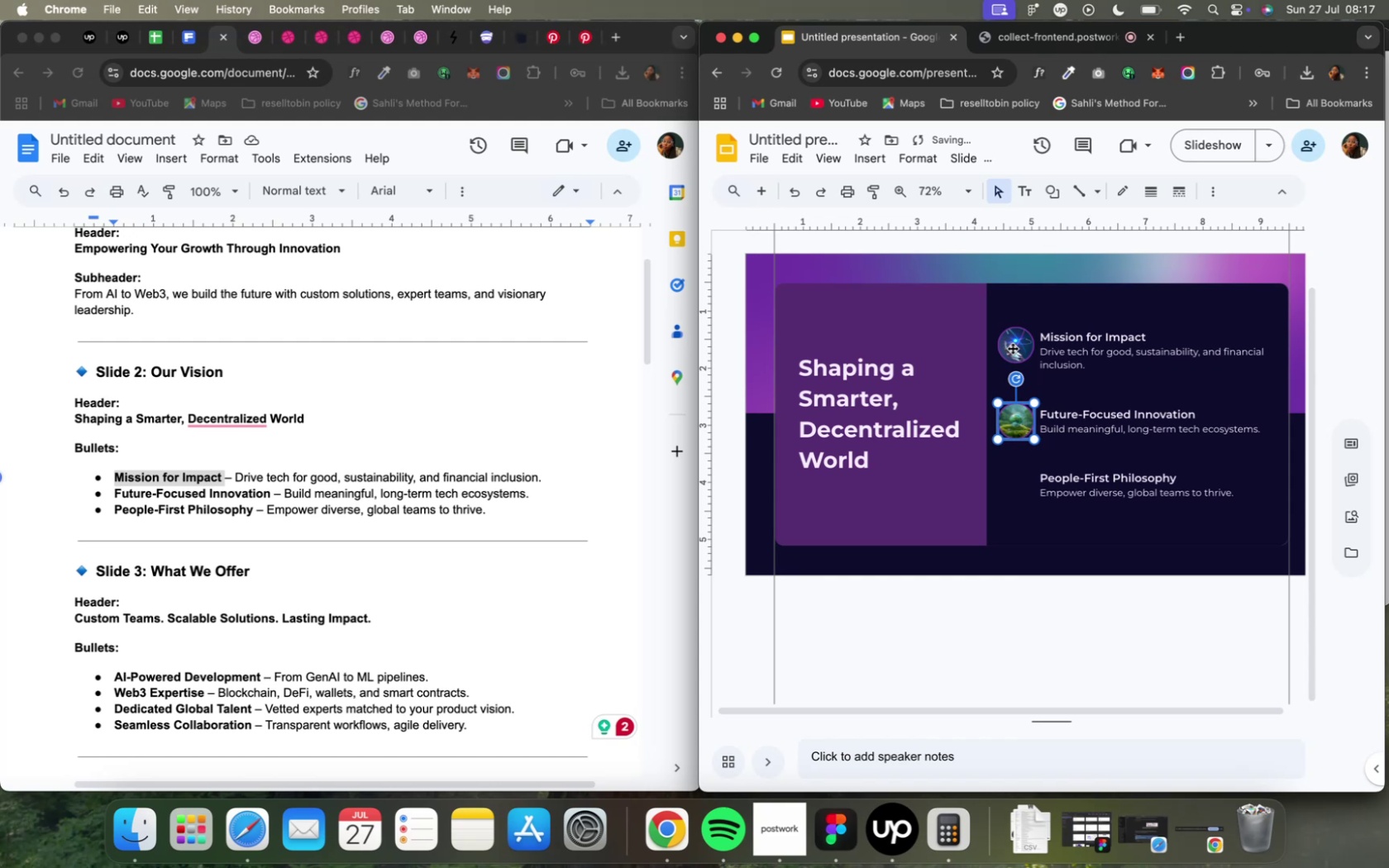 
left_click([1011, 348])
 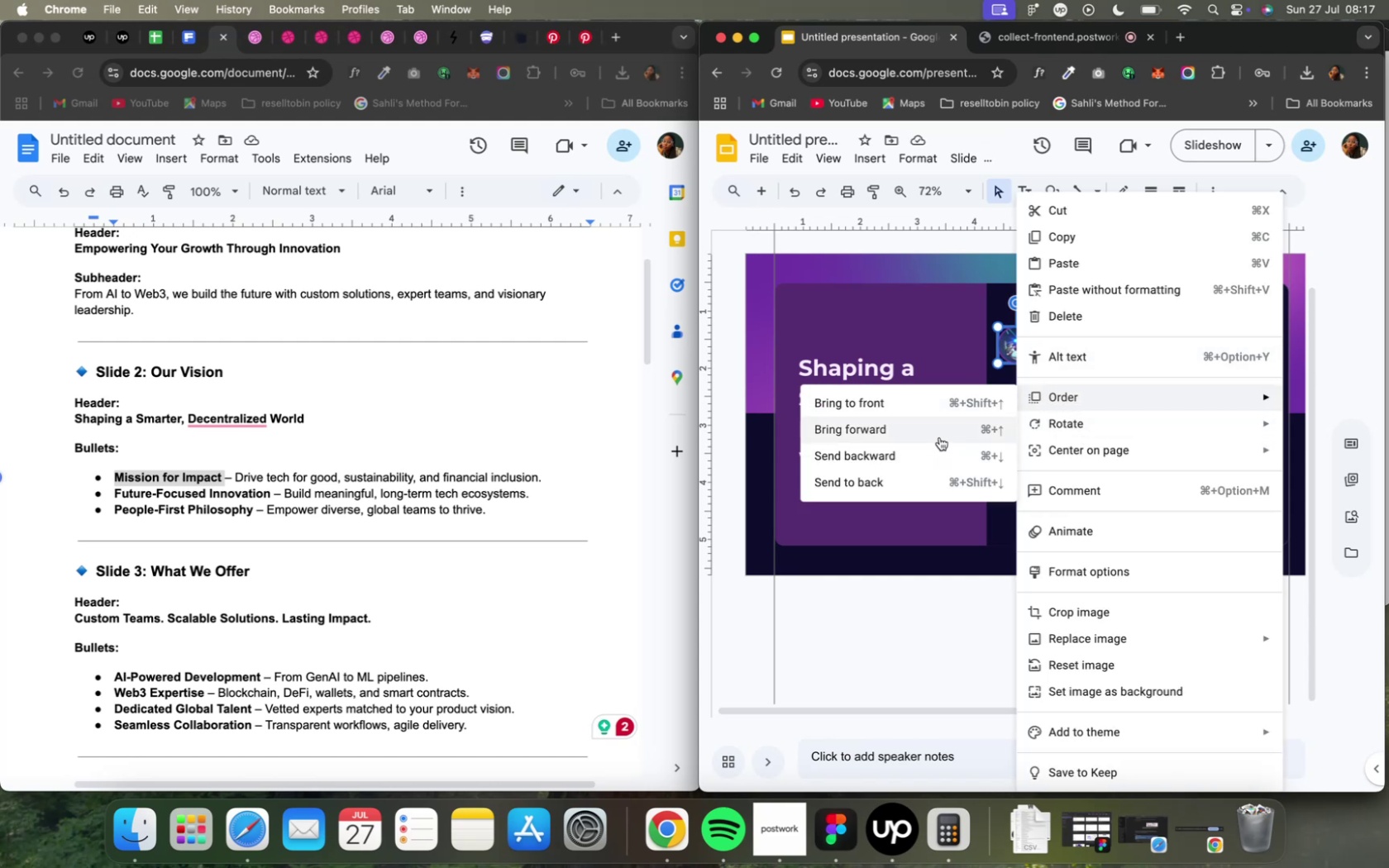 
wait(12.11)
 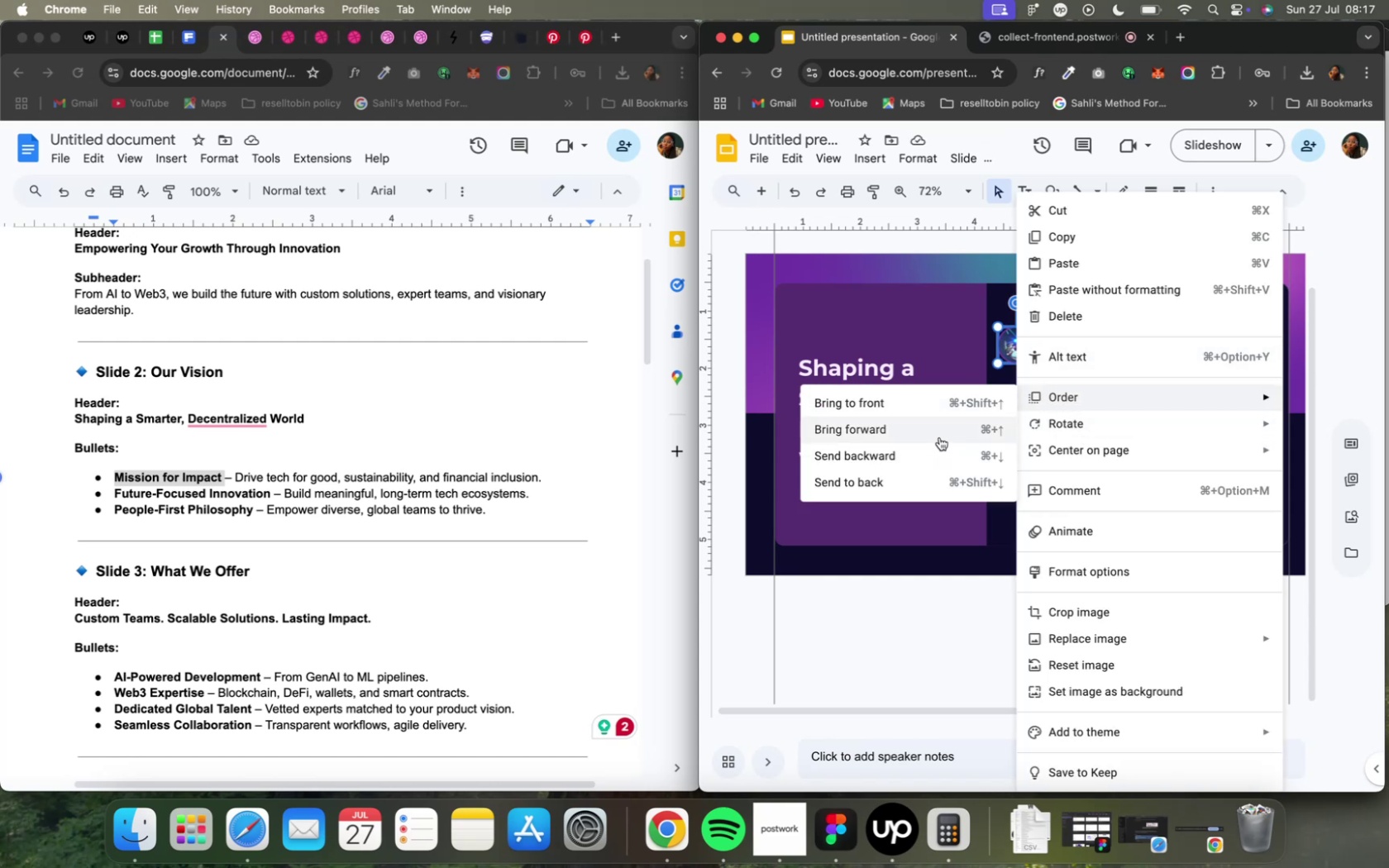 
left_click([1016, 347])
 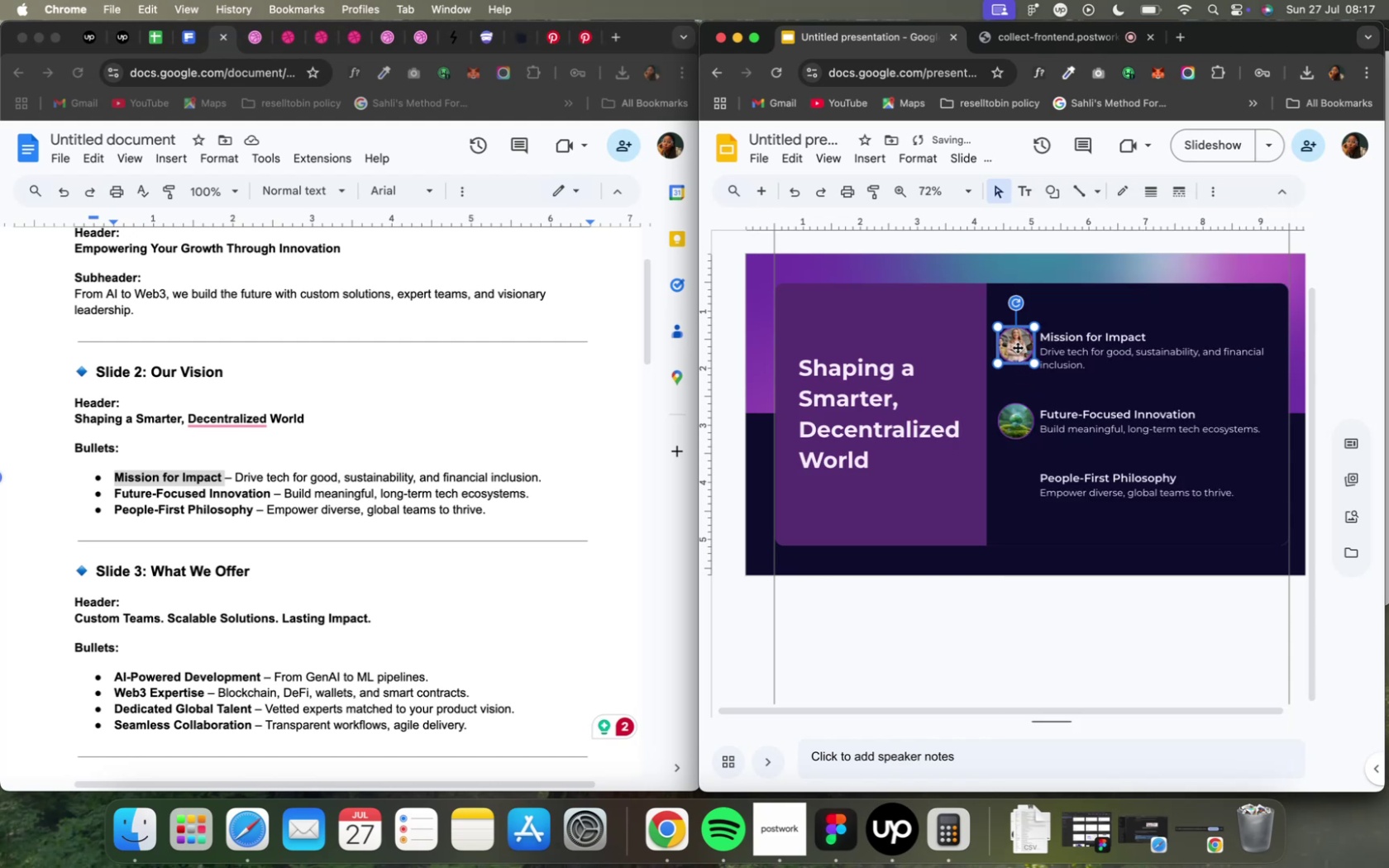 
left_click_drag(start_coordinate=[1016, 347], to_coordinate=[1019, 490])
 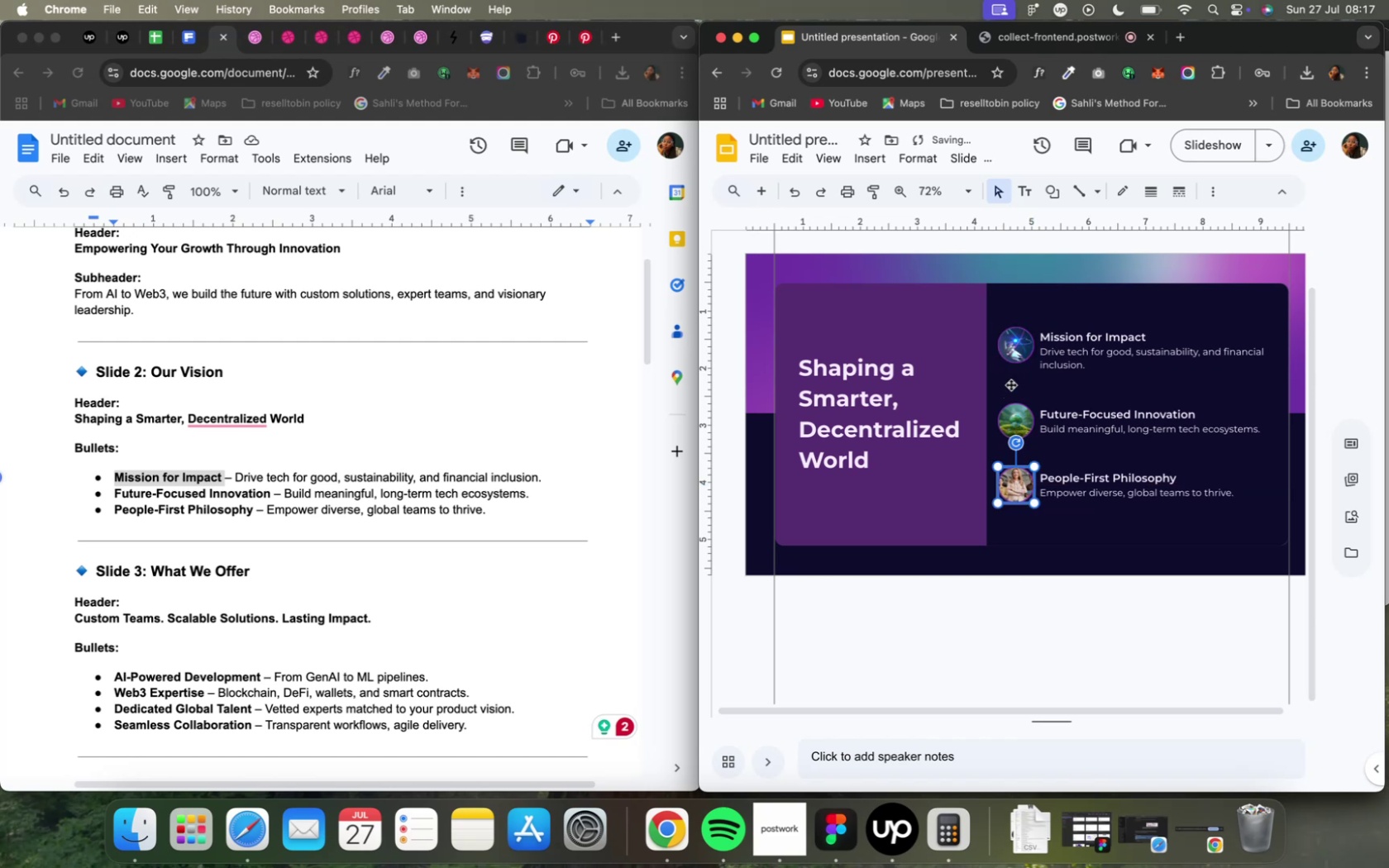 
left_click([1014, 344])
 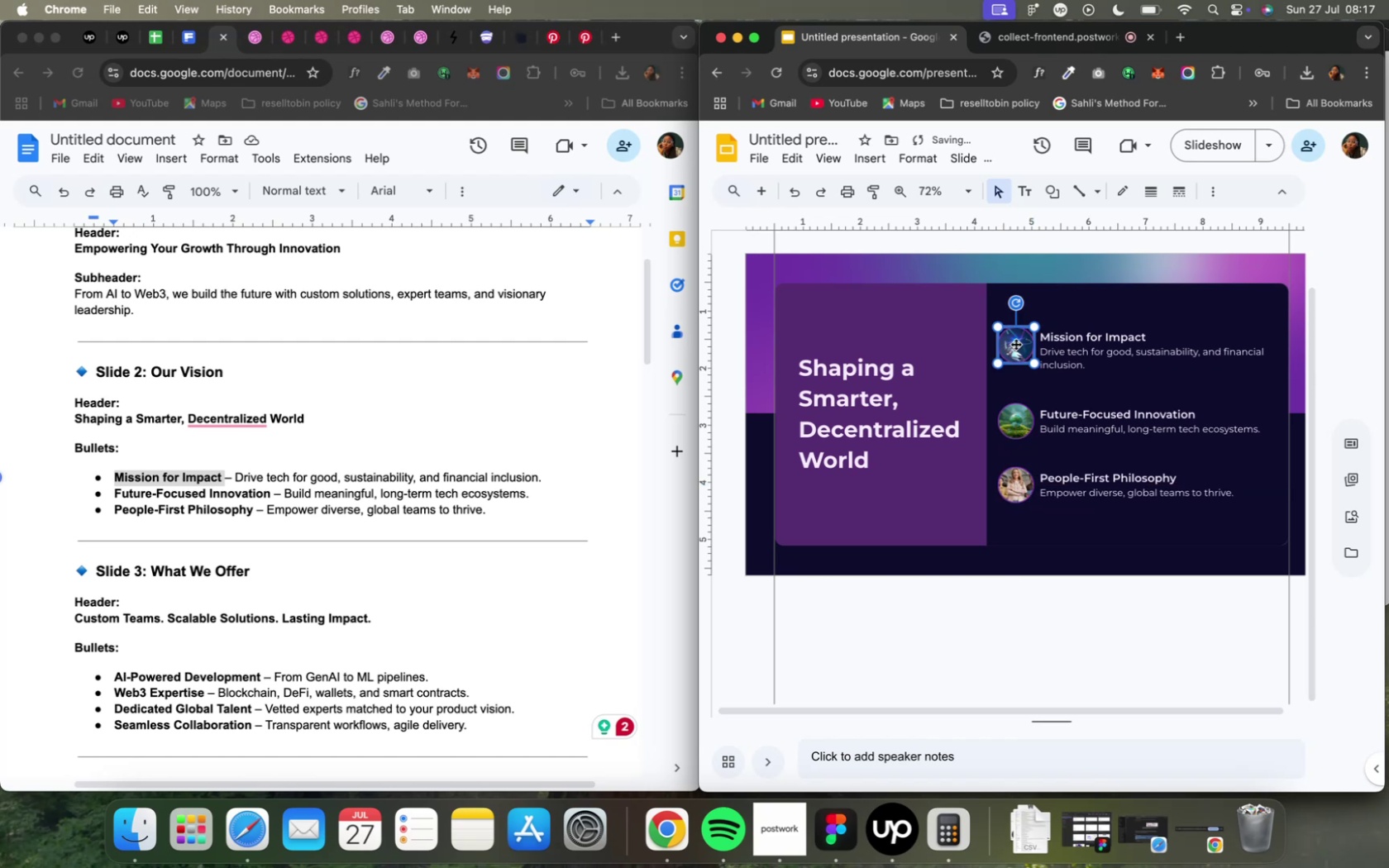 
left_click_drag(start_coordinate=[1014, 344], to_coordinate=[1015, 349])
 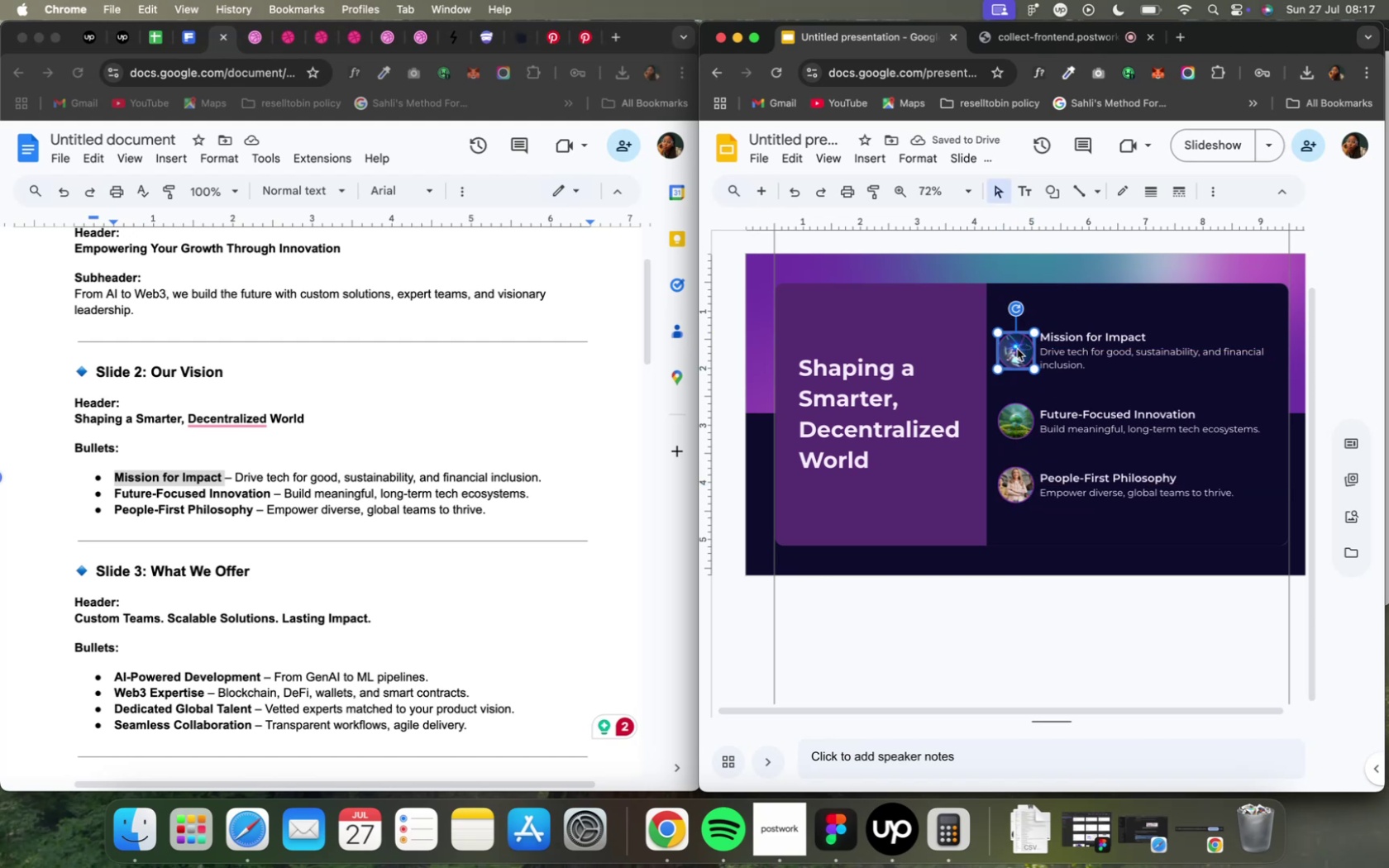 
left_click([1016, 351])
 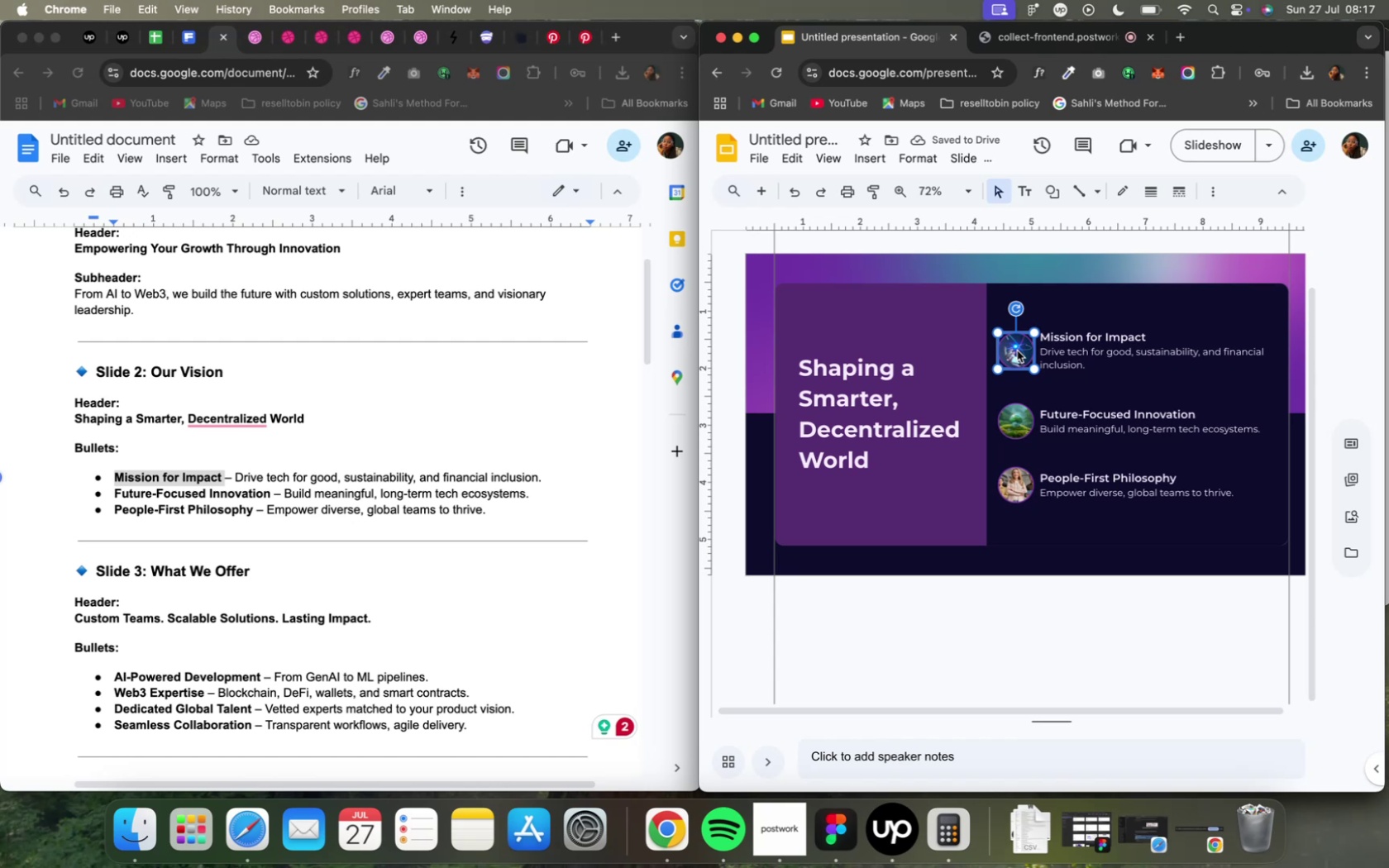 
left_click_drag(start_coordinate=[1016, 351], to_coordinate=[1015, 346])
 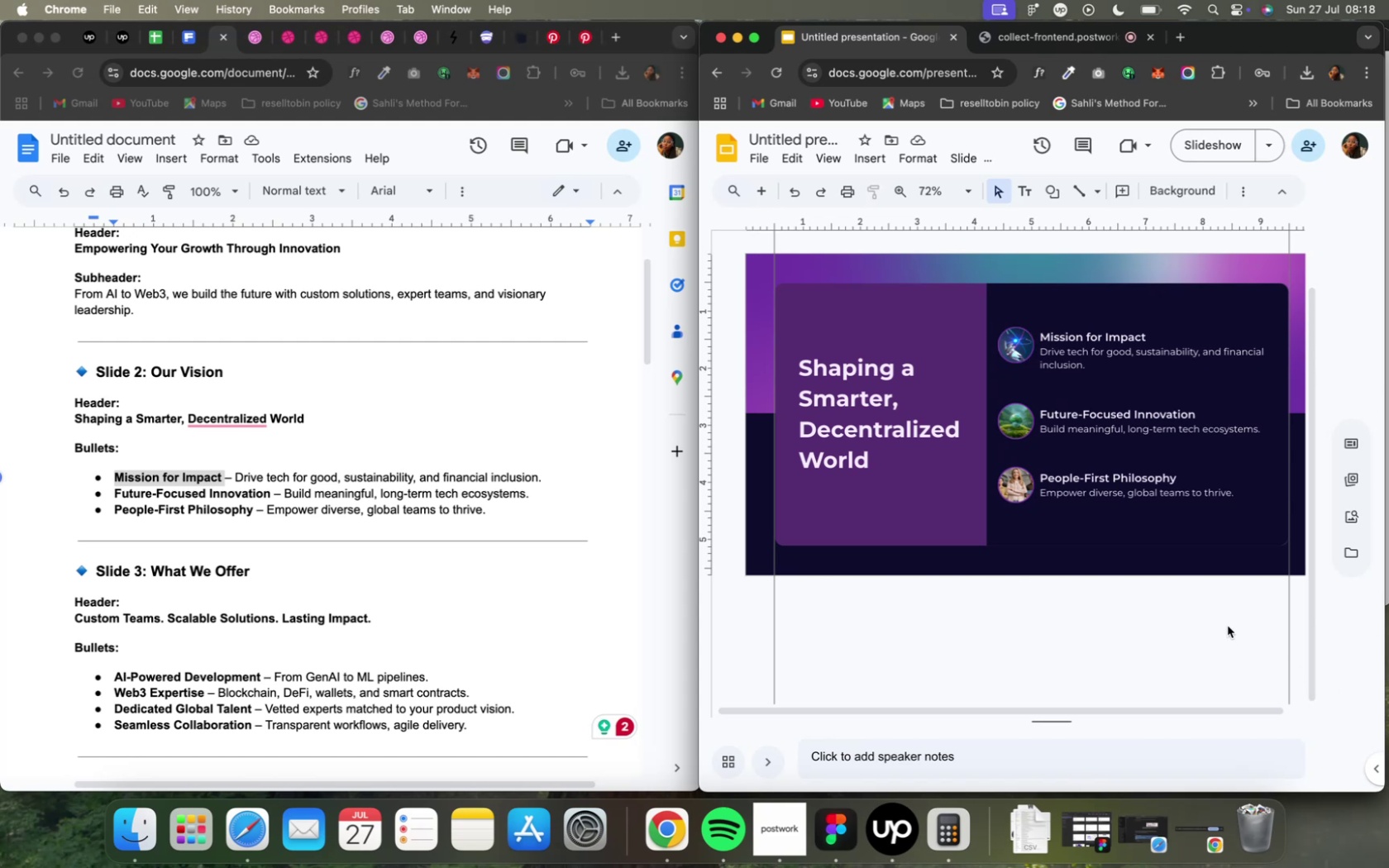 
wait(15.04)
 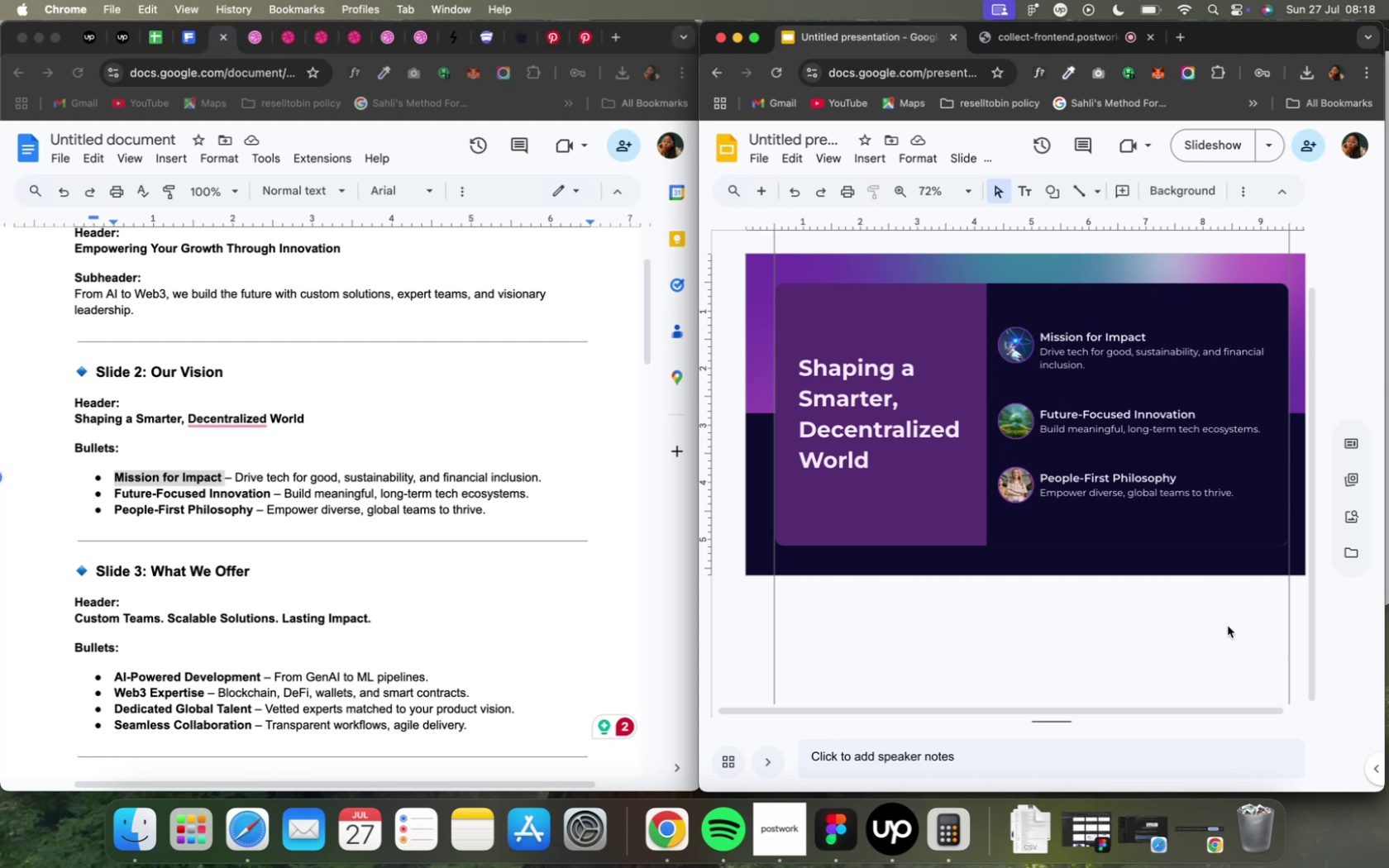 
left_click([960, 520])
 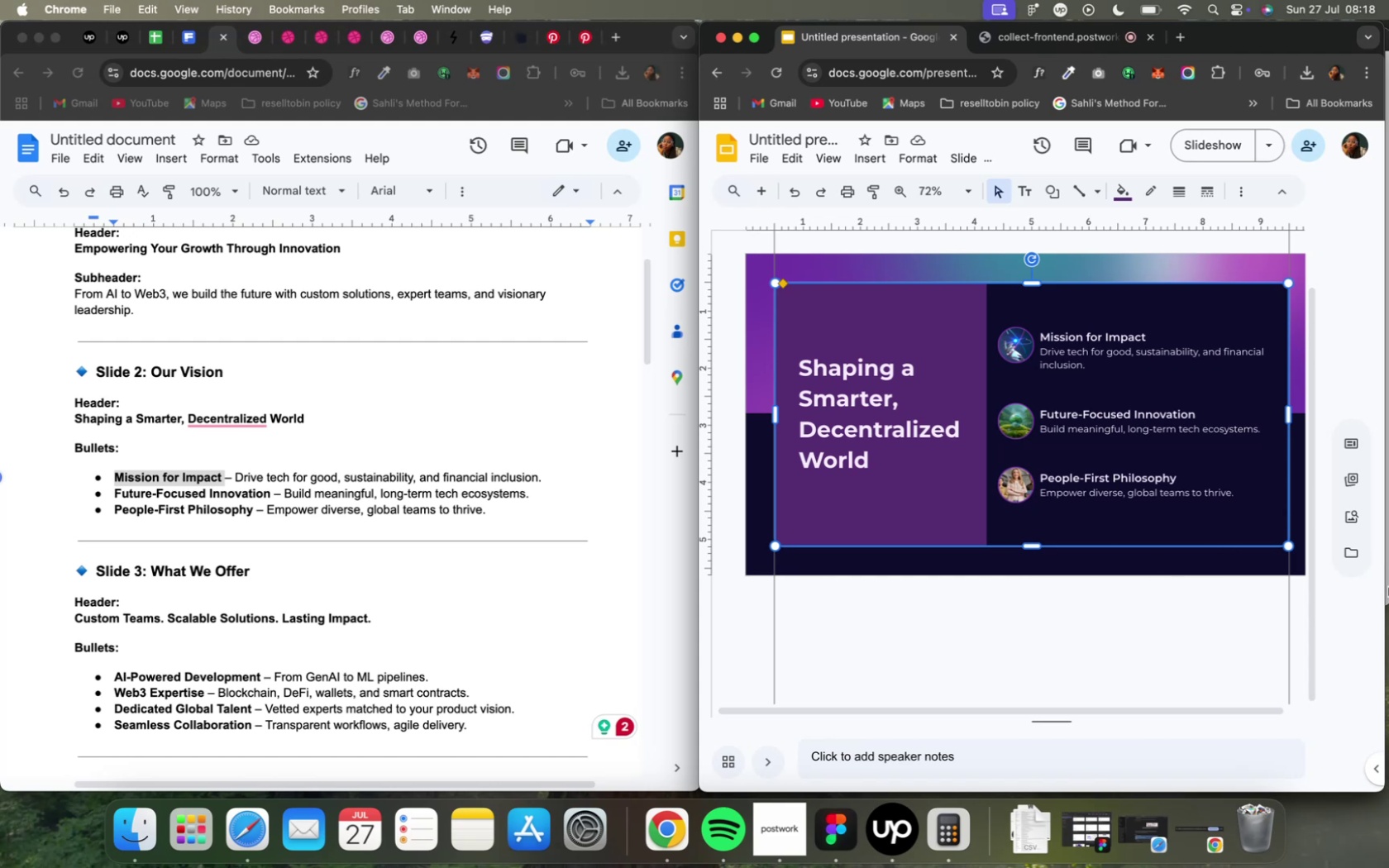 
wait(8.6)
 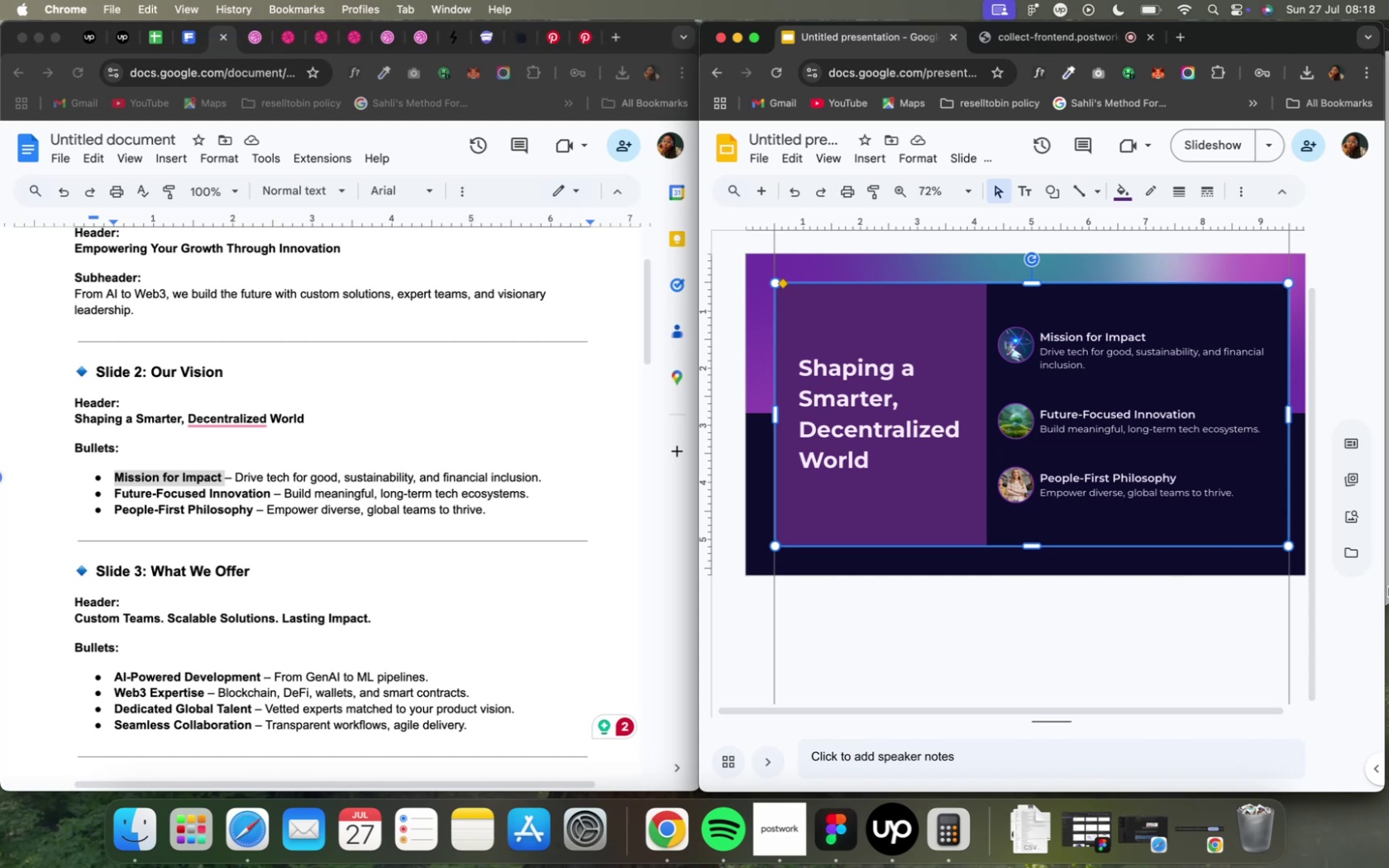 
left_click([738, 260])
 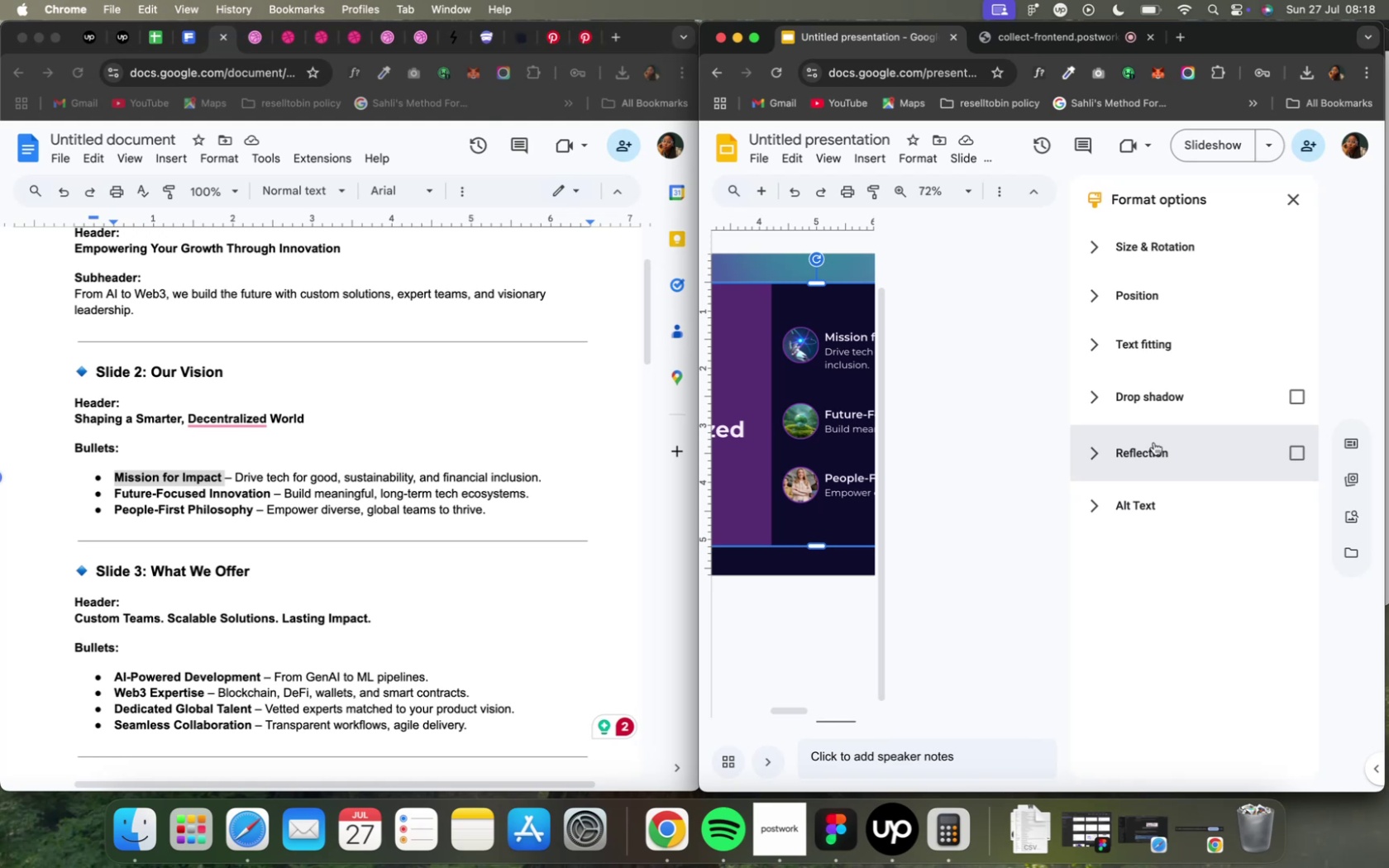 
left_click([1103, 413])
 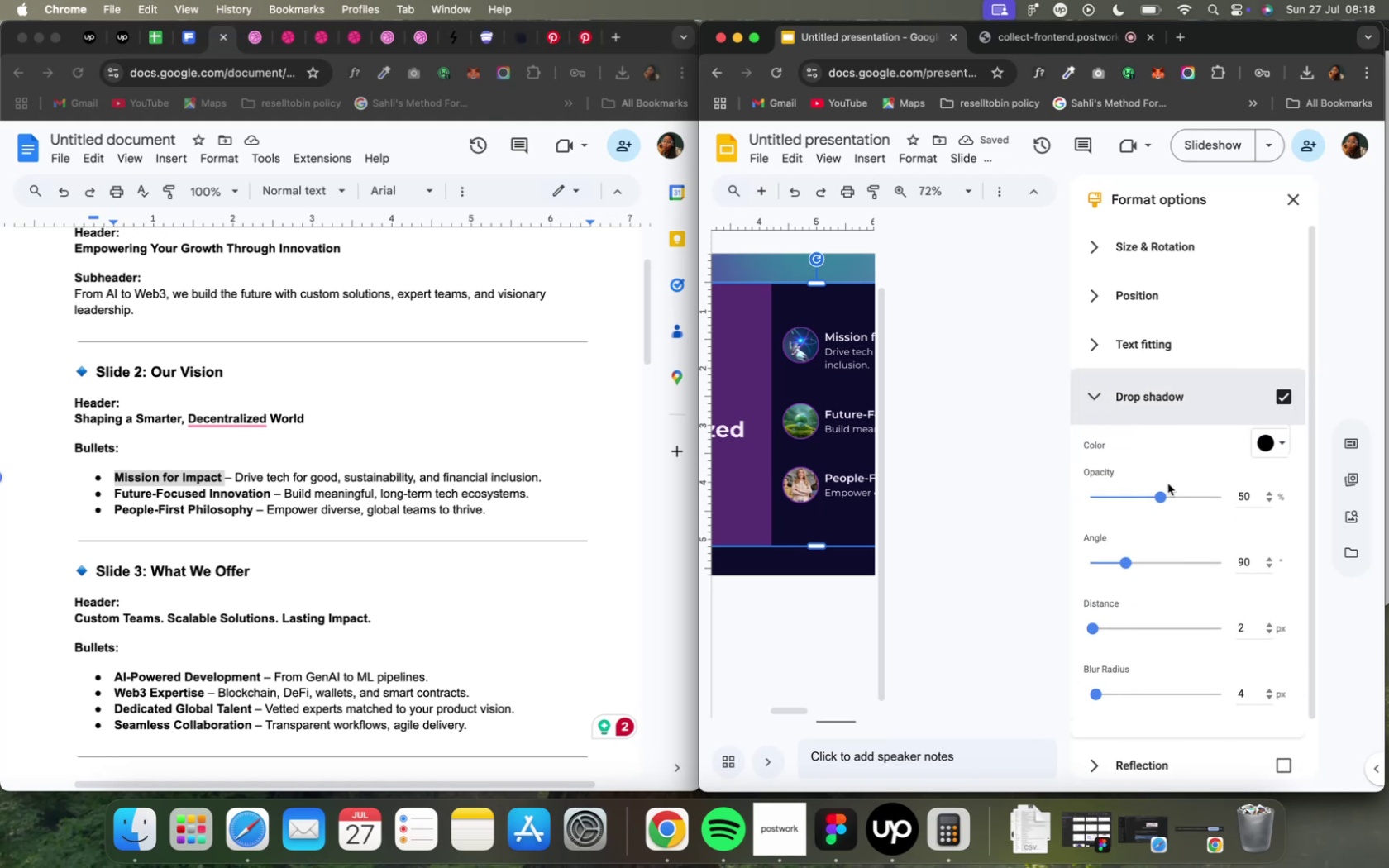 
left_click_drag(start_coordinate=[1159, 496], to_coordinate=[1221, 513])
 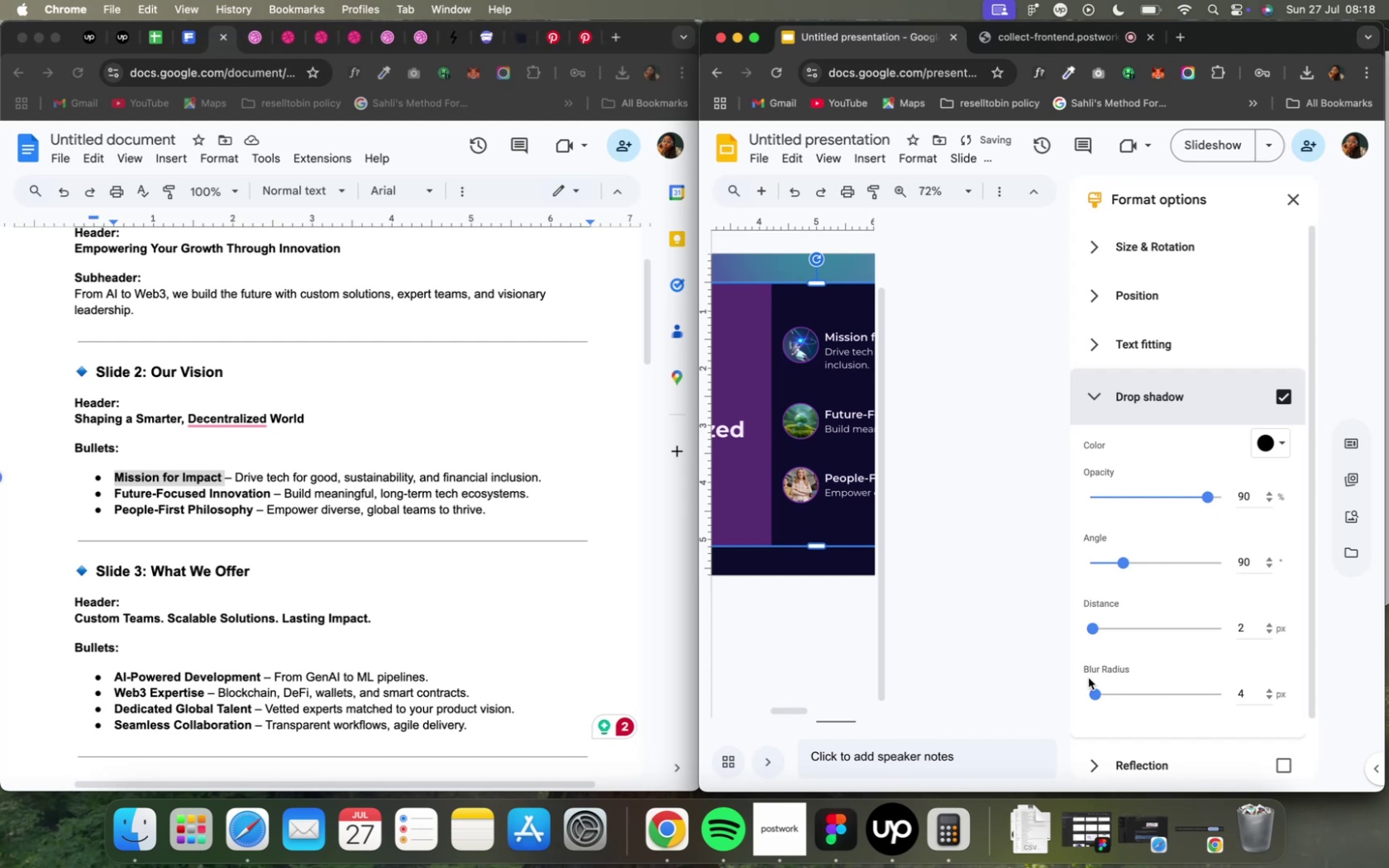 
left_click_drag(start_coordinate=[1093, 696], to_coordinate=[1108, 692])
 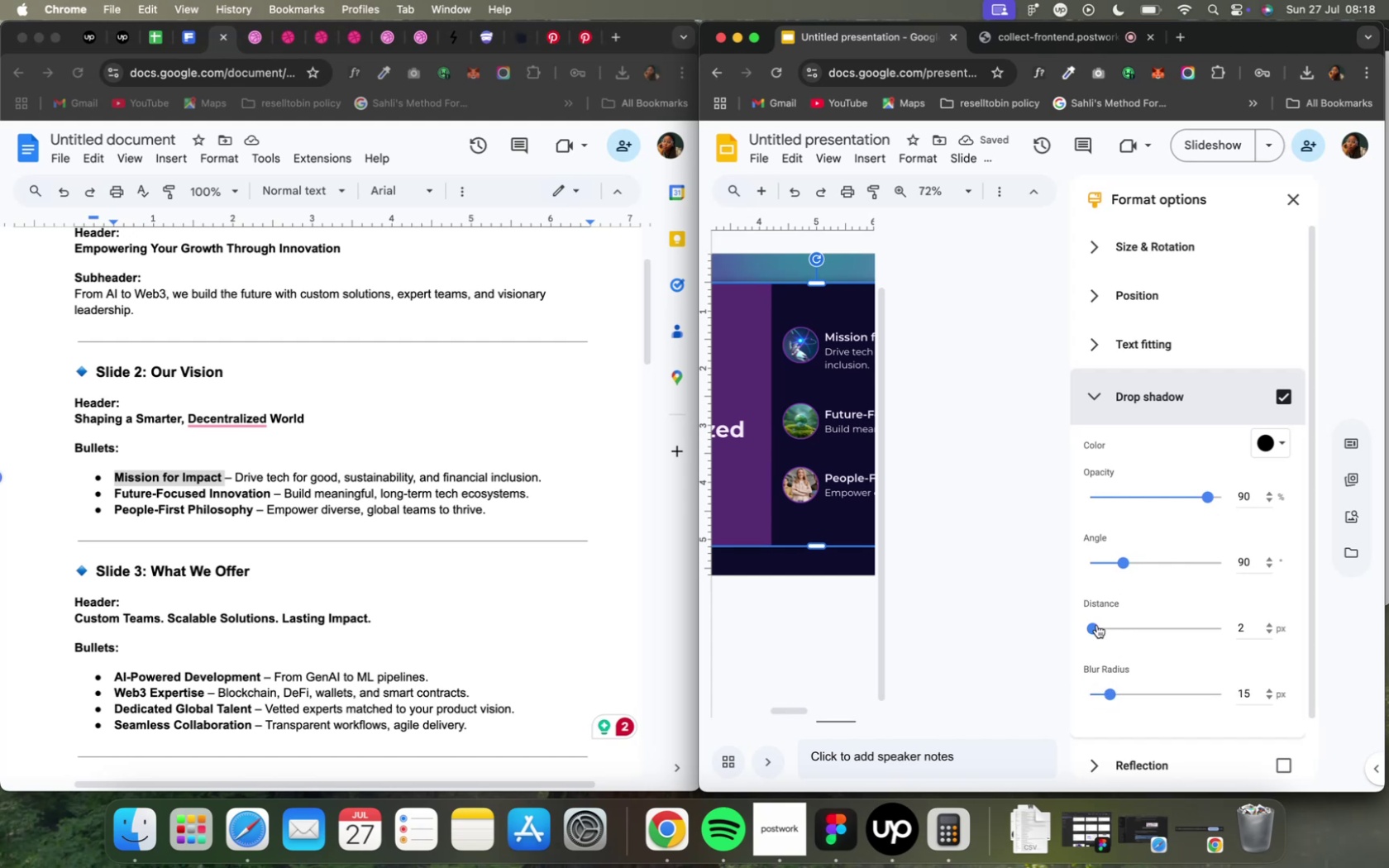 
left_click_drag(start_coordinate=[1095, 625], to_coordinate=[1104, 623])
 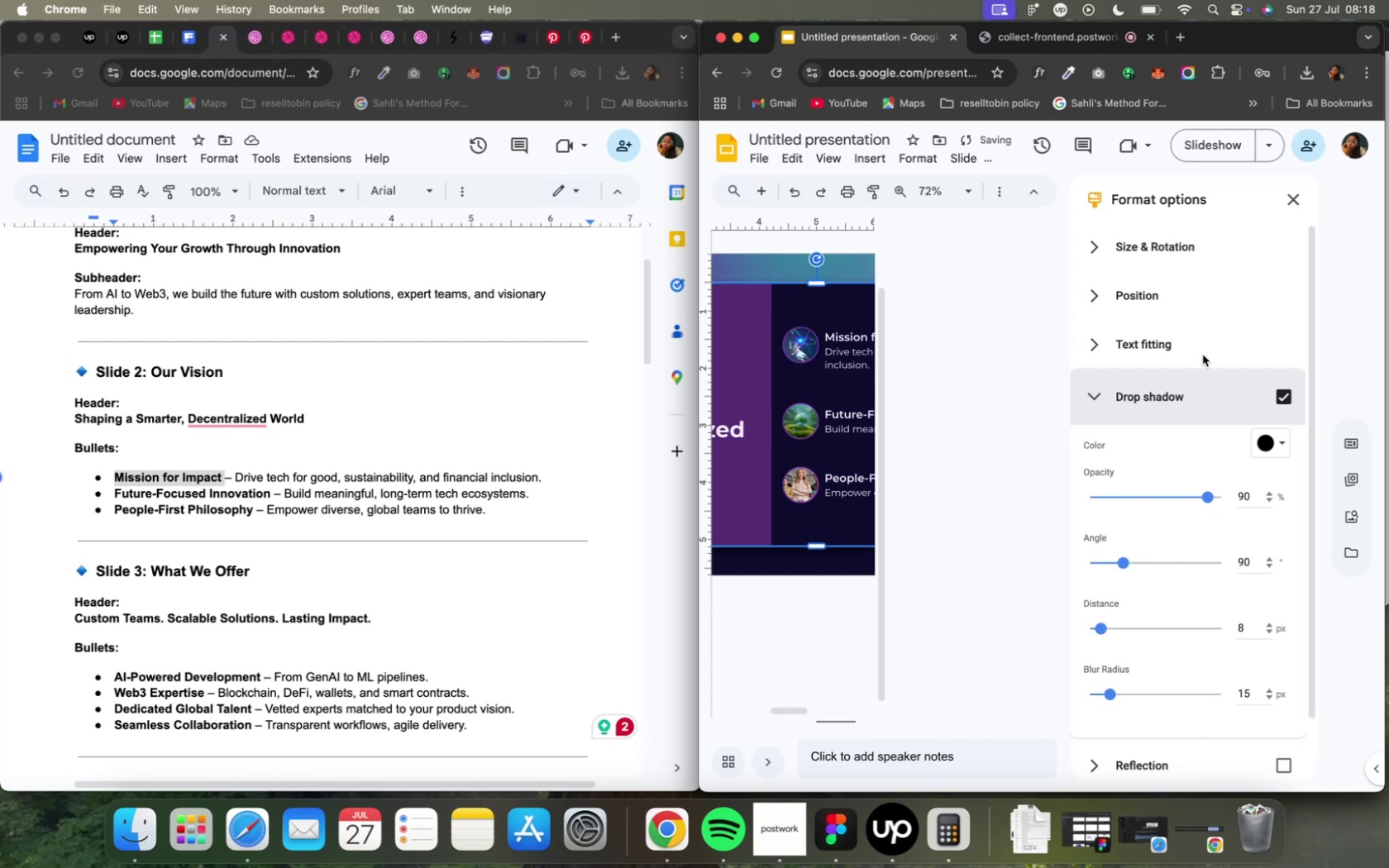 
mouse_move([1289, 214])
 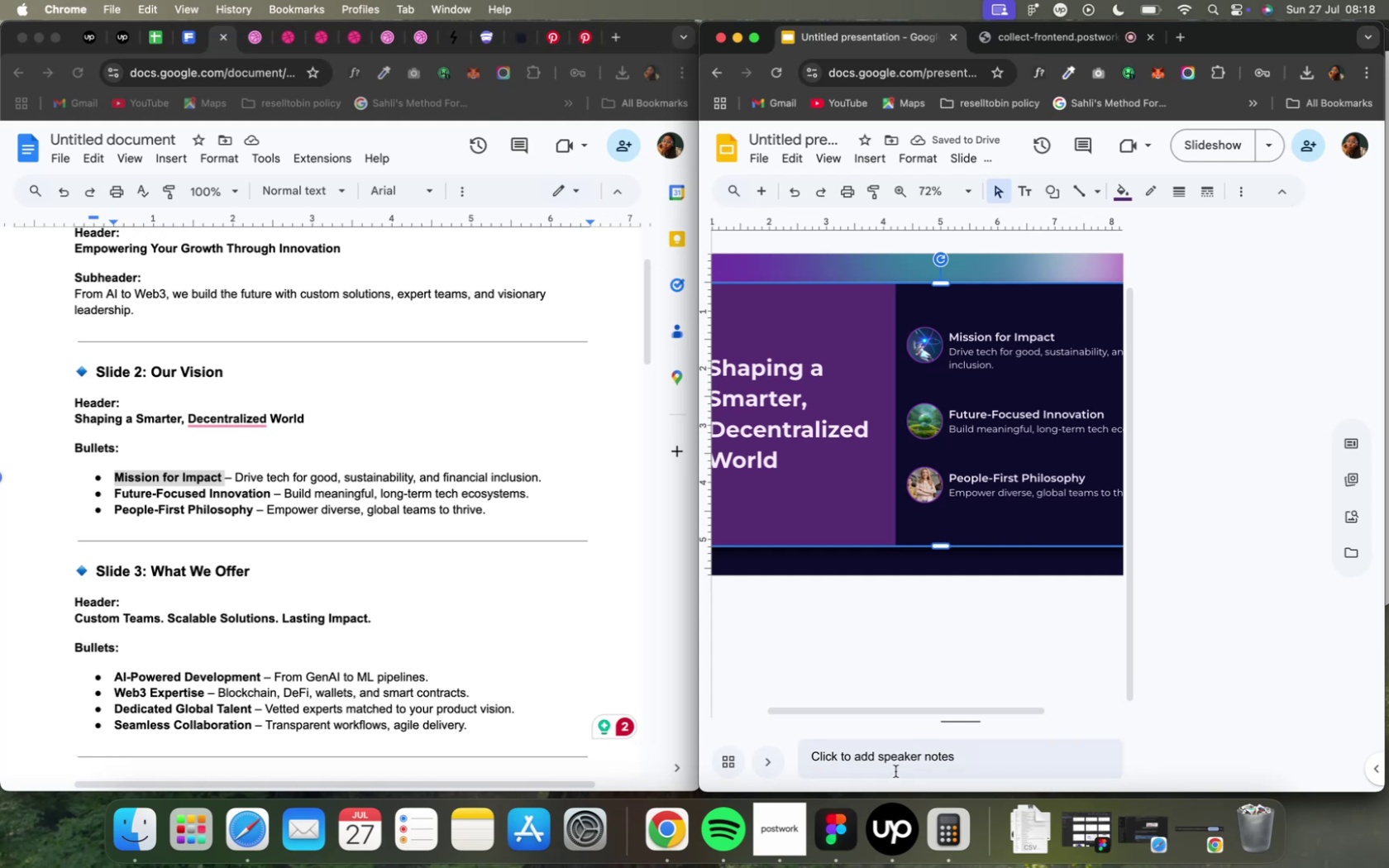 
mouse_move([739, 751])
 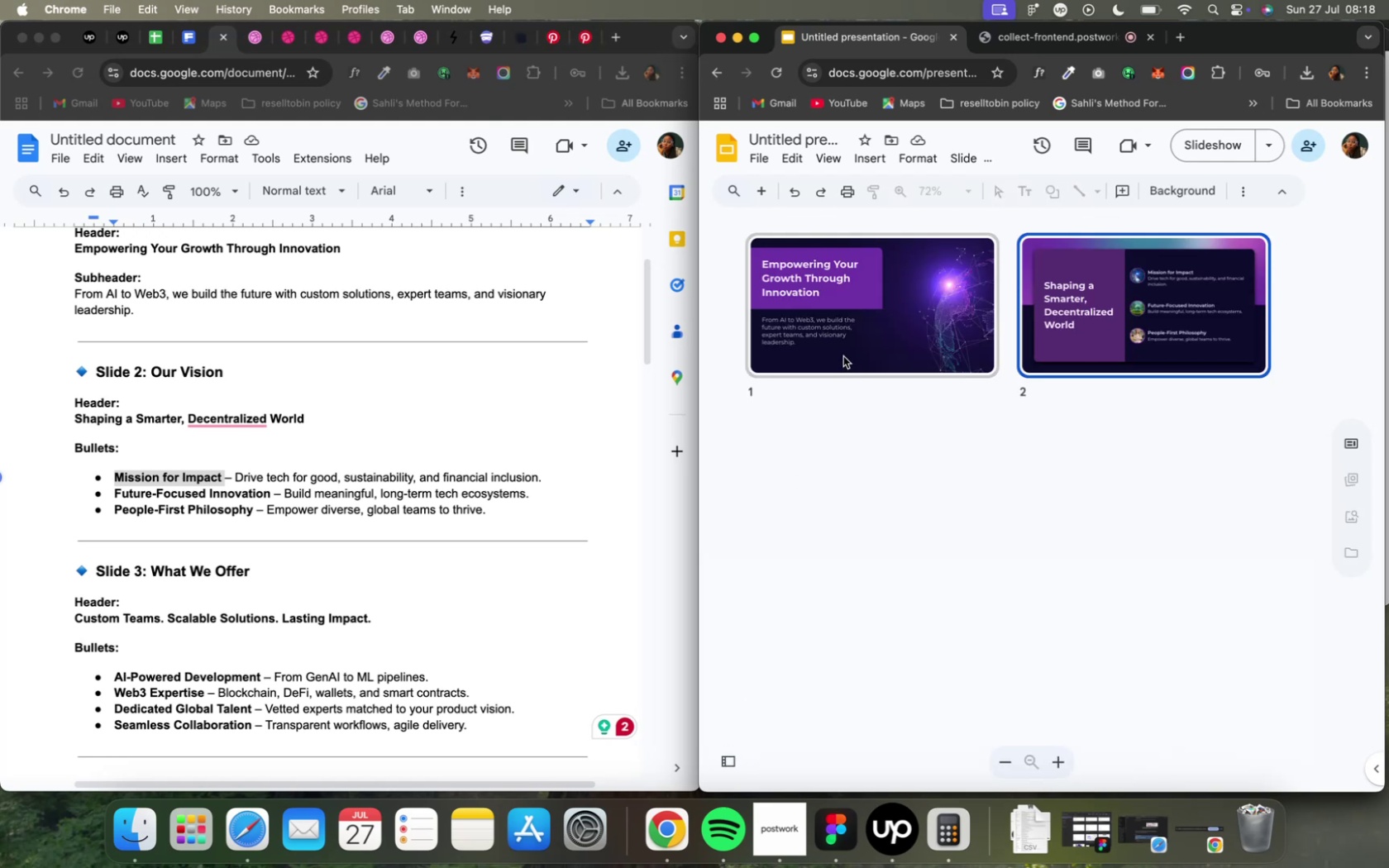 
mouse_move([1058, 379])
 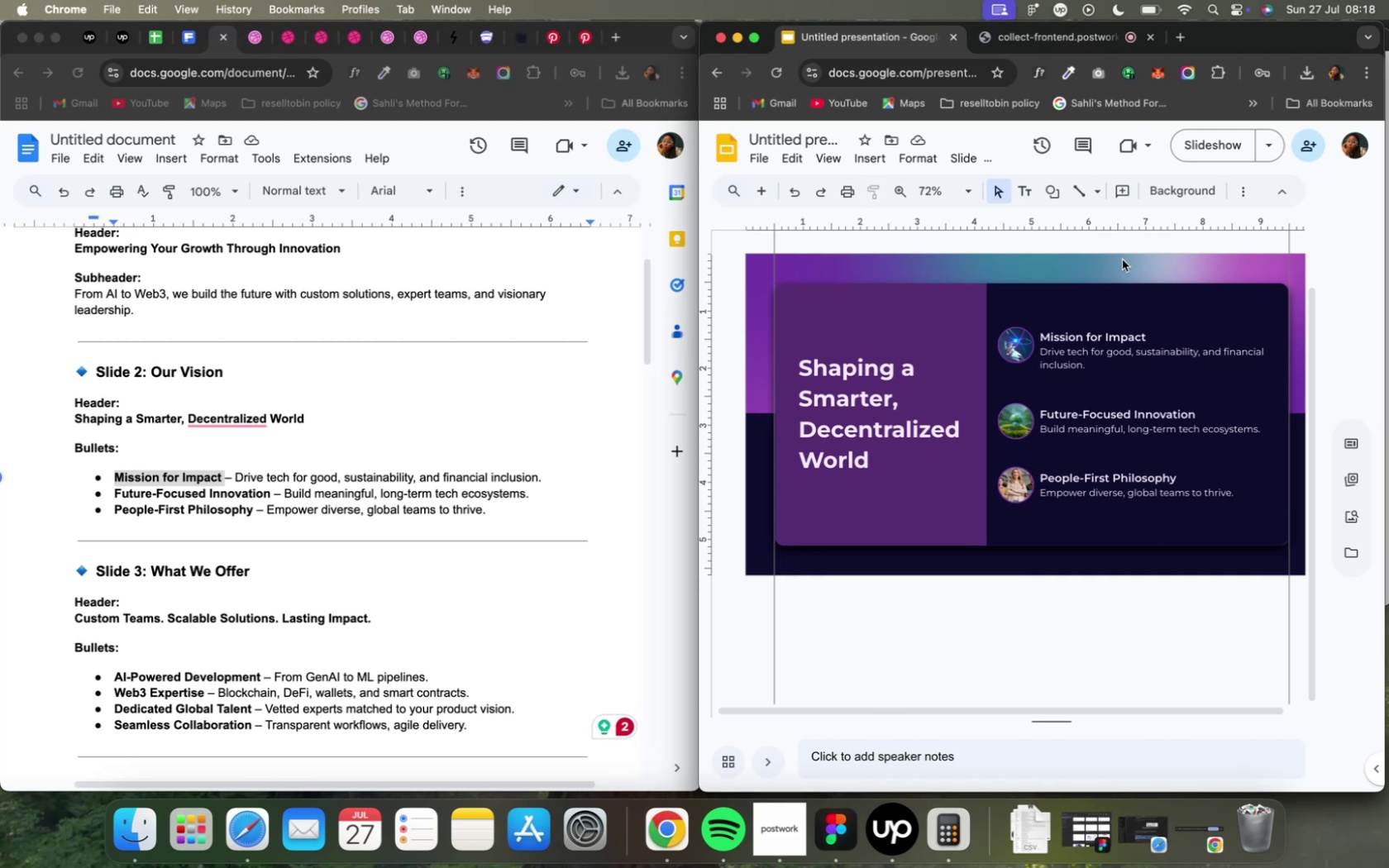 
left_click_drag(start_coordinate=[925, 501], to_coordinate=[929, 502])
 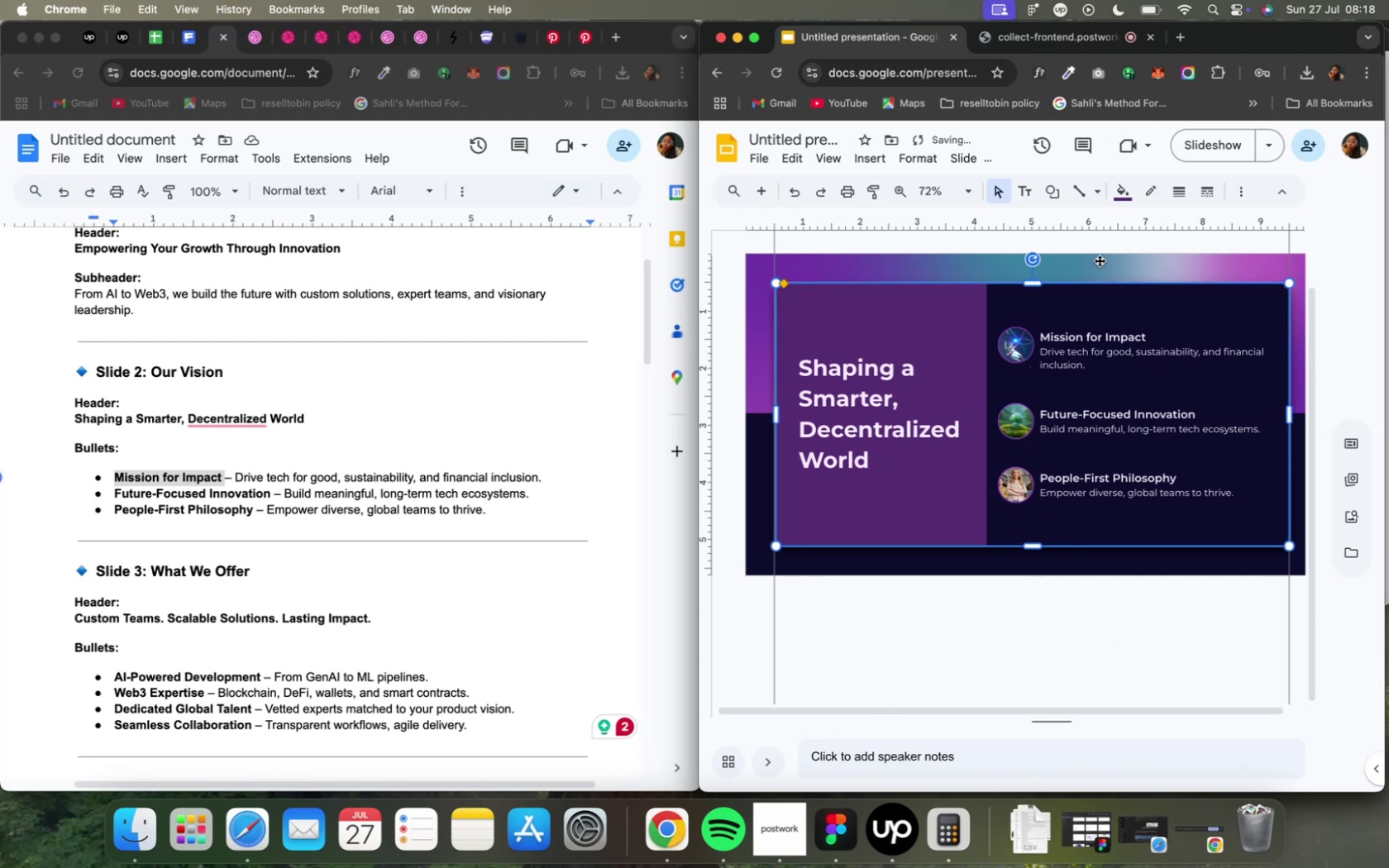 
key(Meta+Z)
 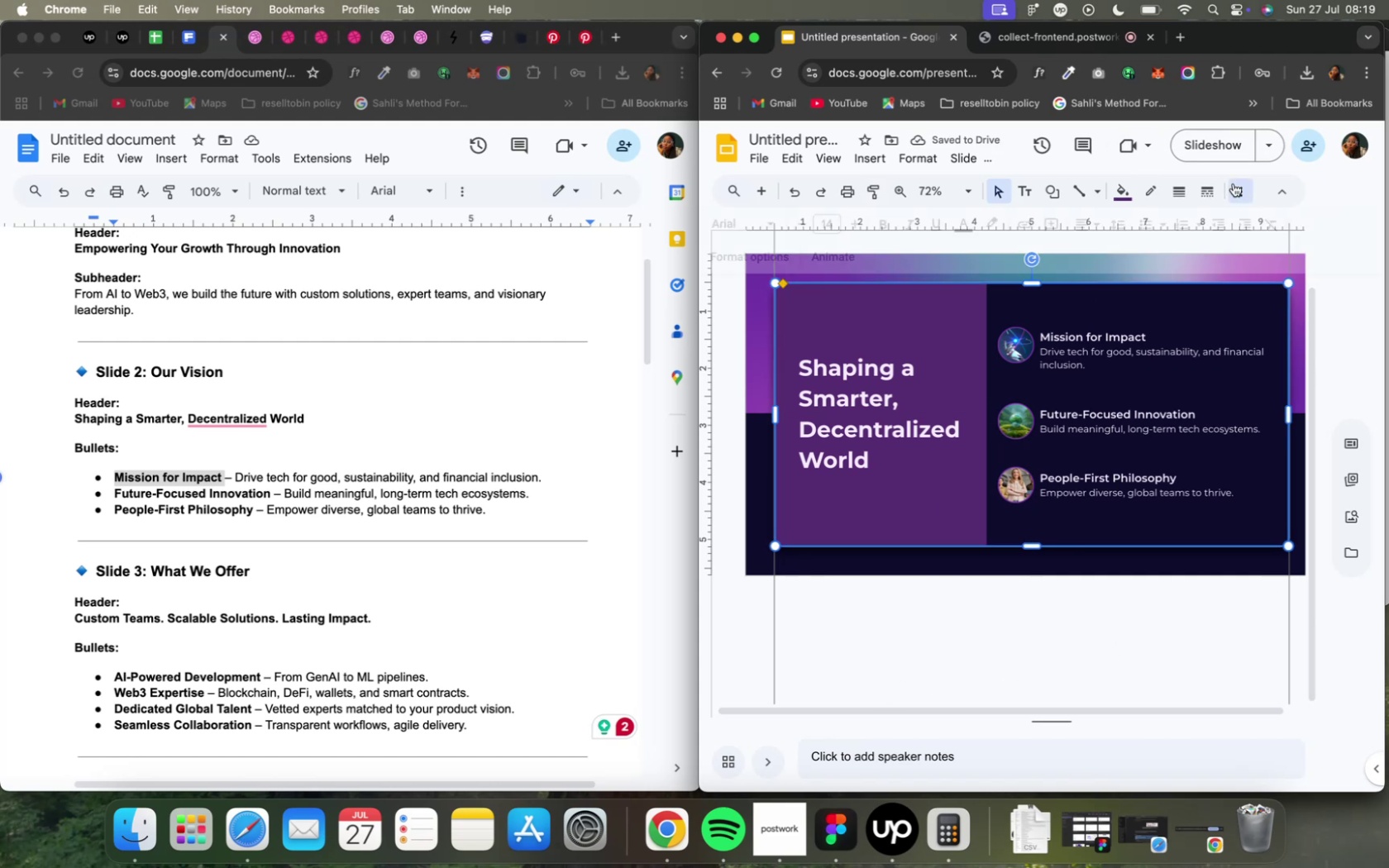 
mouse_move([749, 235])
 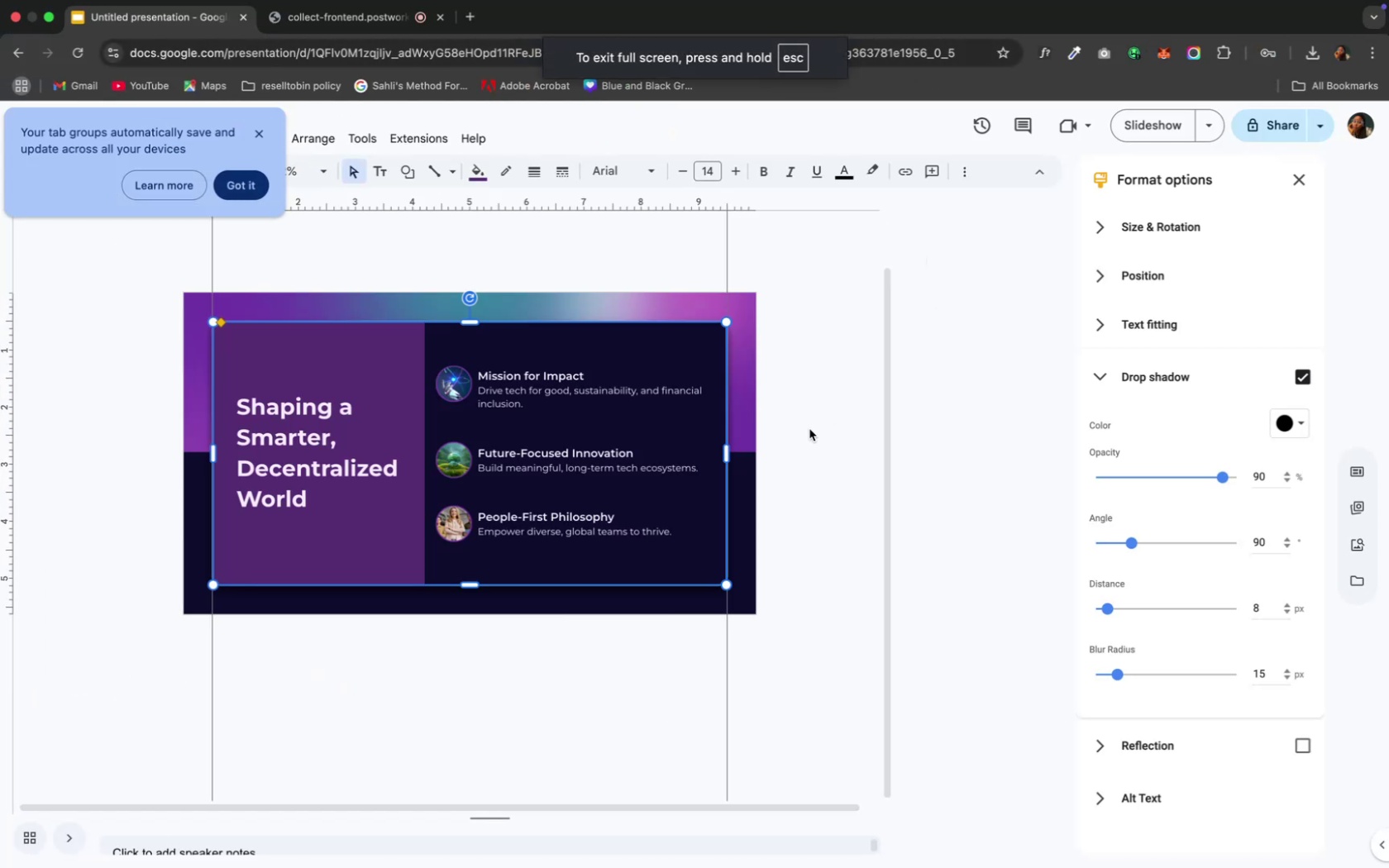 
wait(9.97)
 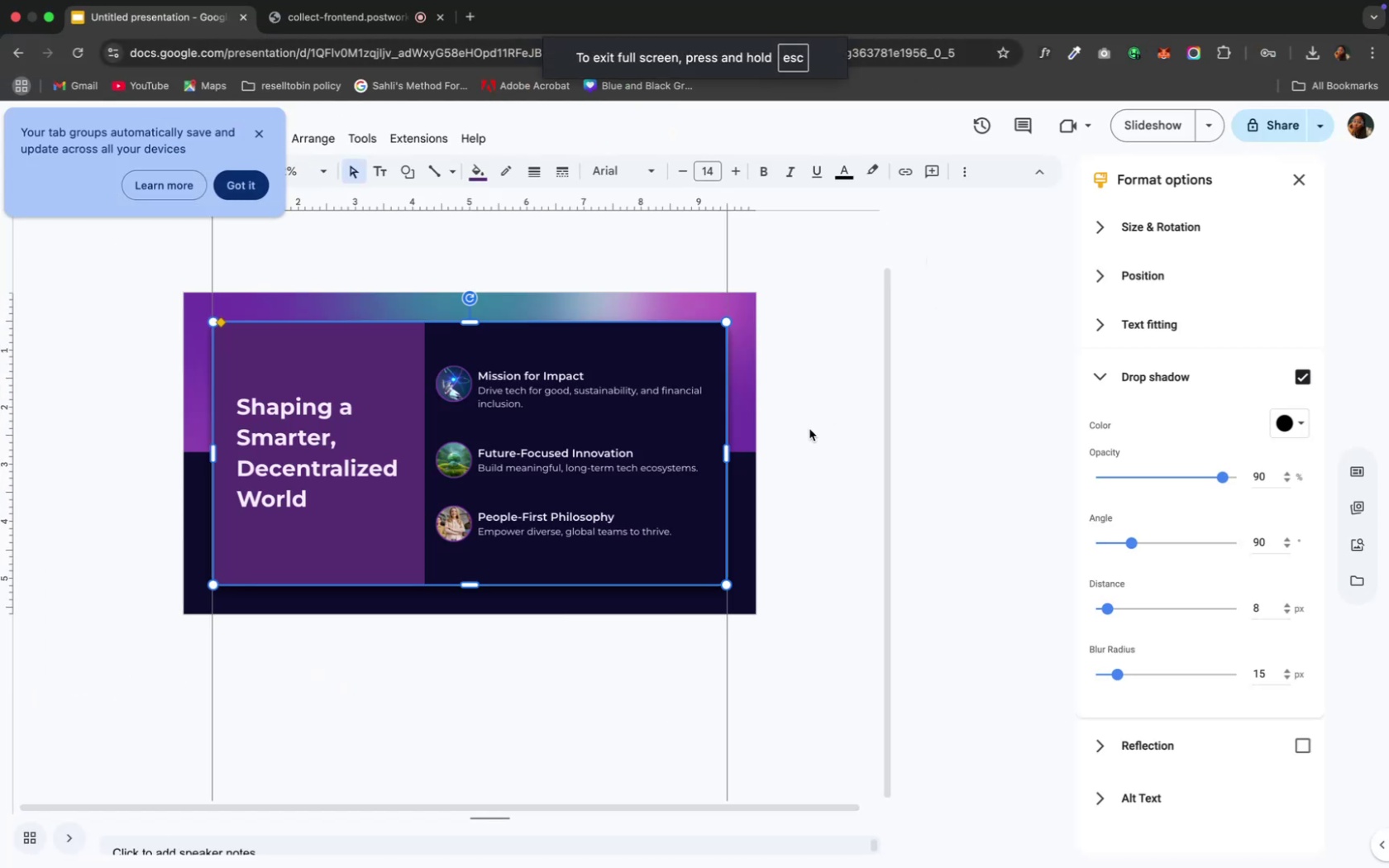 
hold_key(key=CommandLeft, duration=2.66)
scroll: coordinate [582, 534], scroll_direction: up, amount: 5.0
 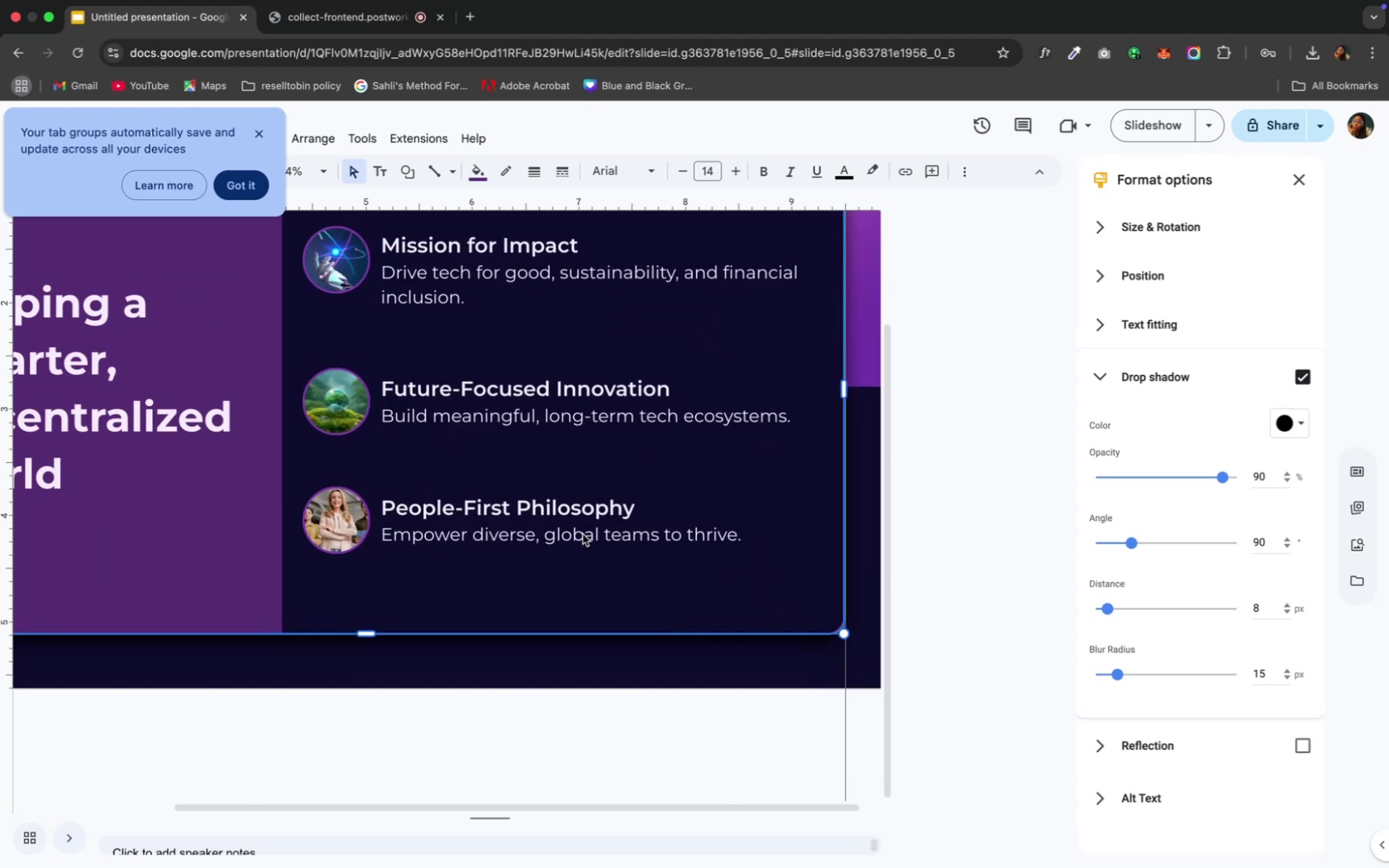 
key(Meta+CommandLeft)
 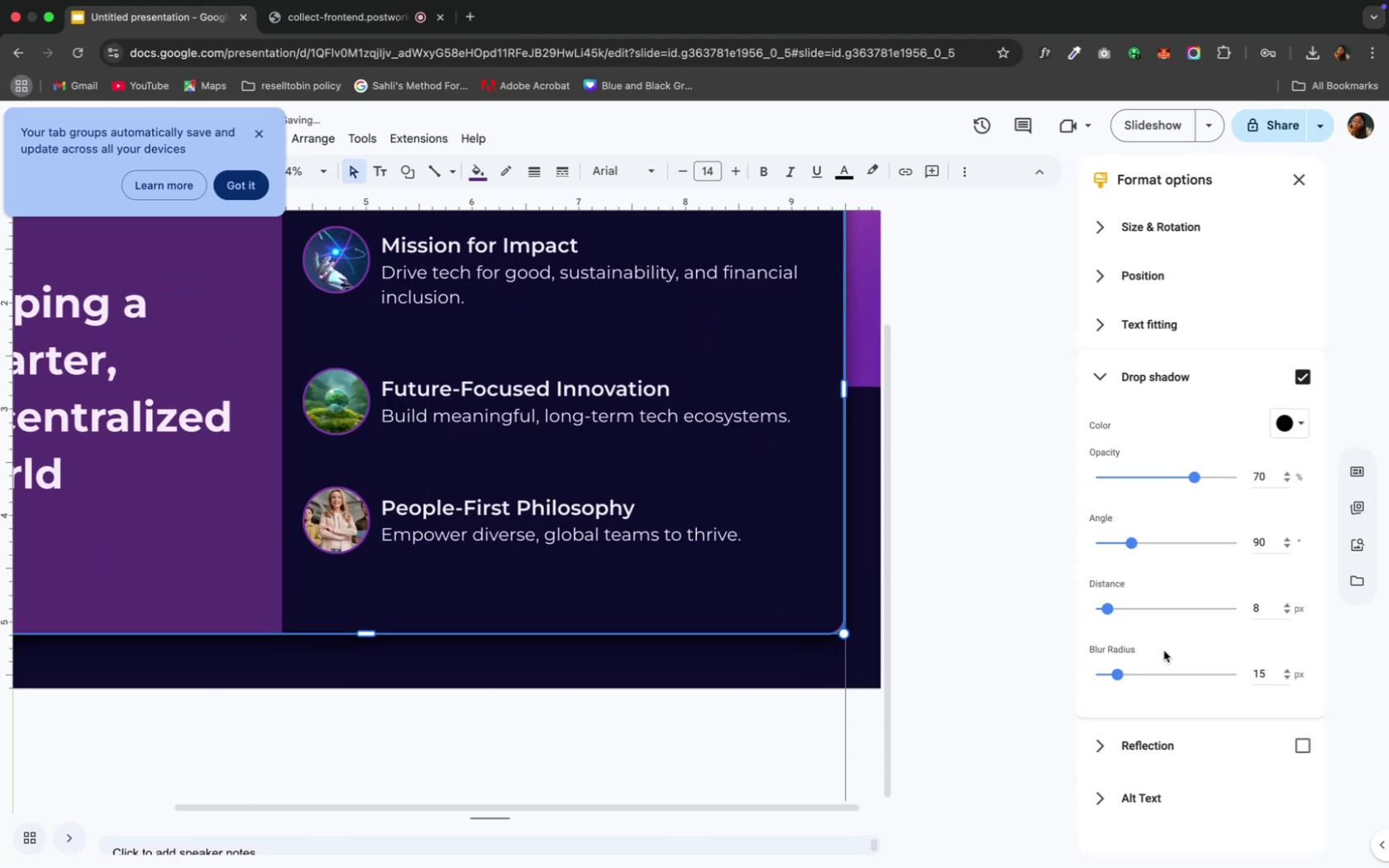 
wait(5.74)
 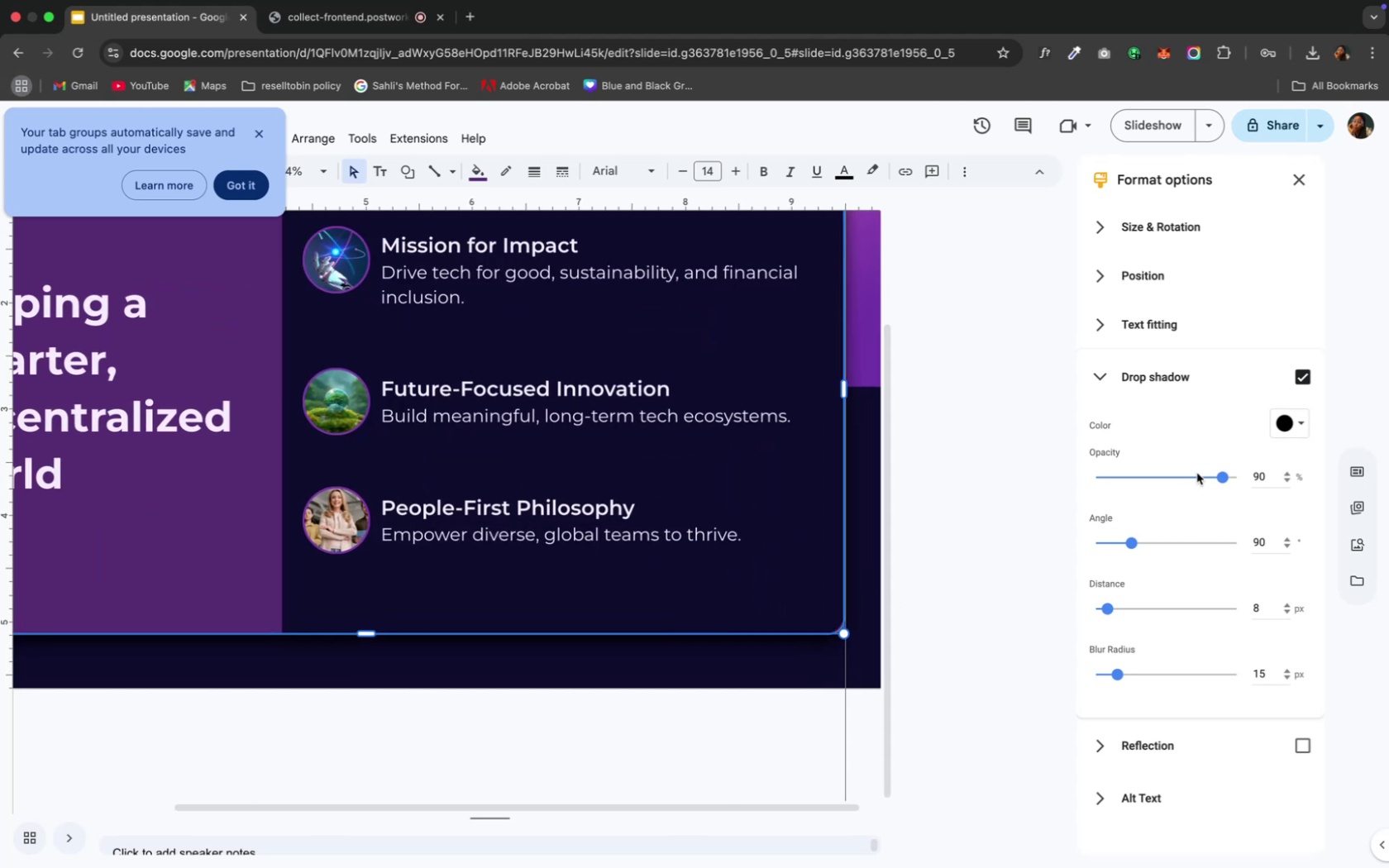 
left_click_drag(start_coordinate=[1112, 675], to_coordinate=[1159, 680])
 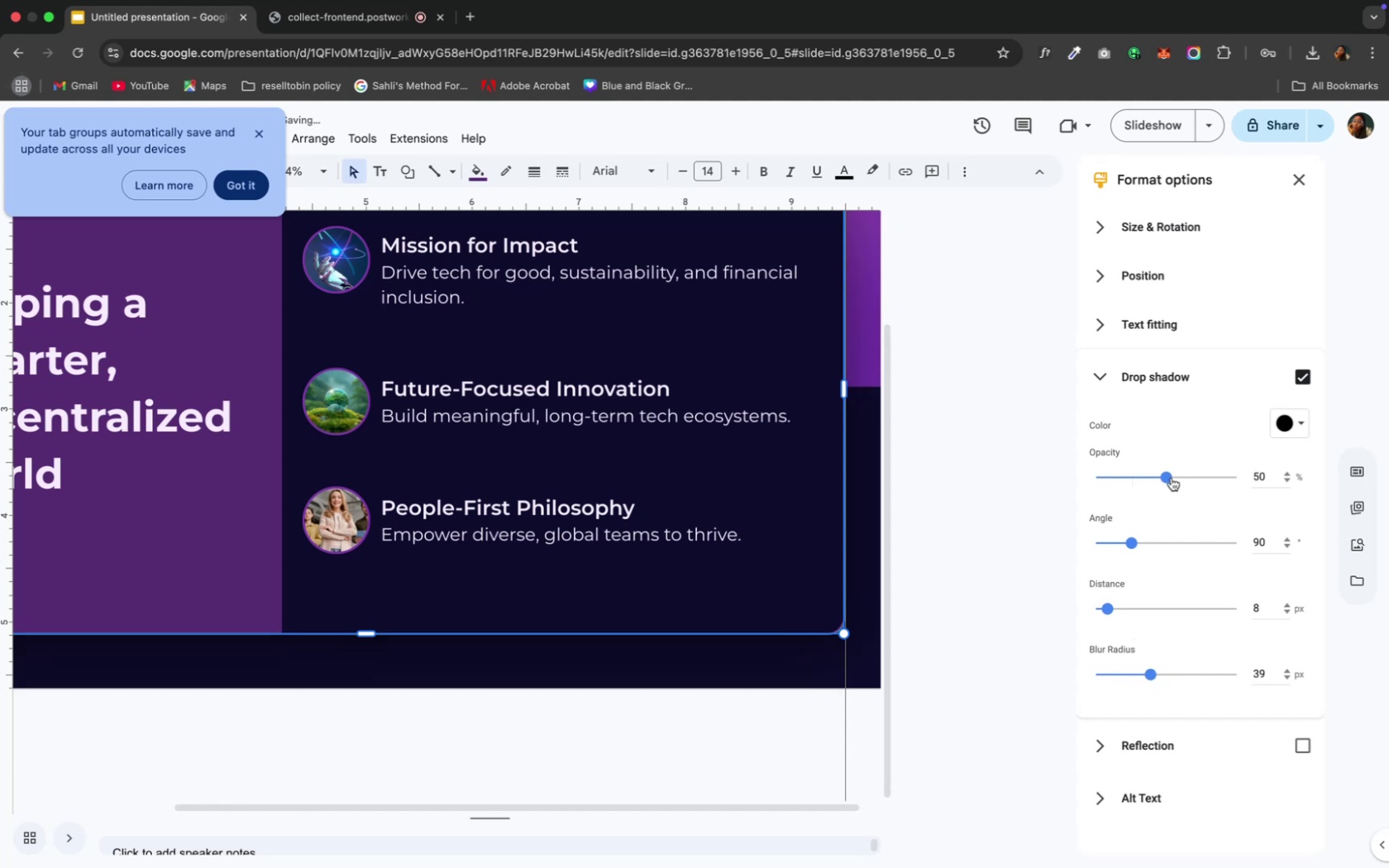 
left_click([1180, 475])
 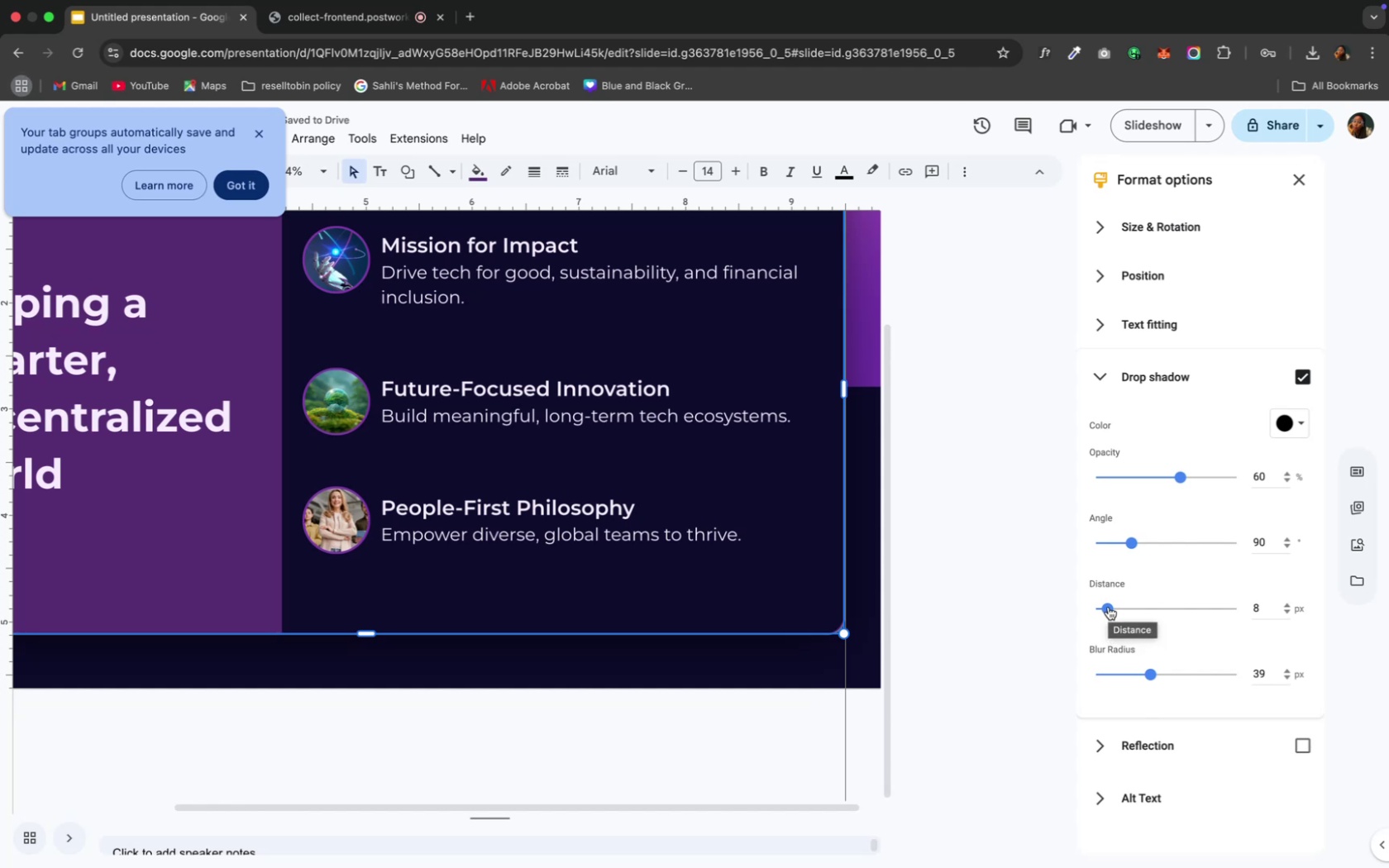 
wait(5.33)
 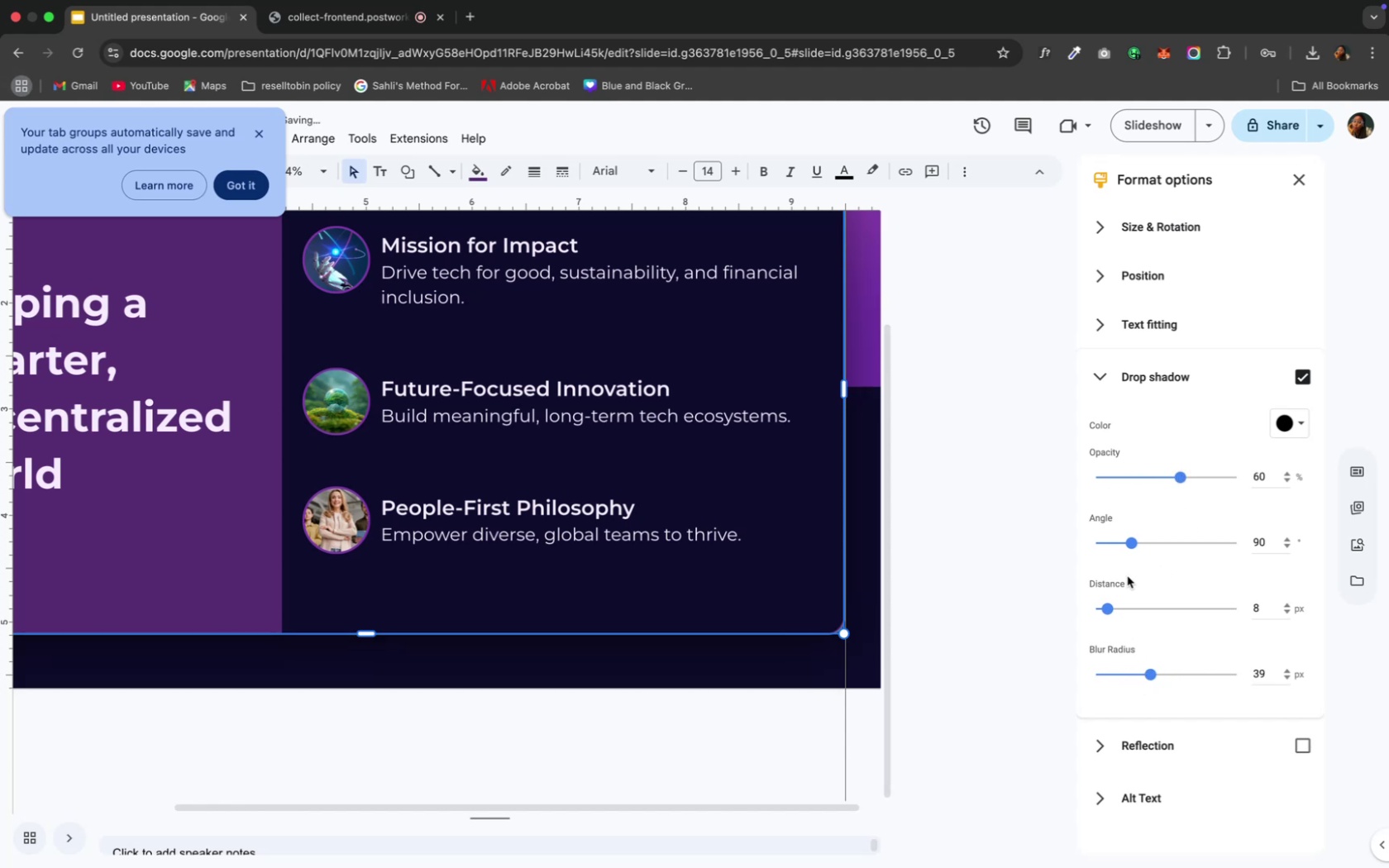 
left_click_drag(start_coordinate=[1107, 607], to_coordinate=[1101, 608])
 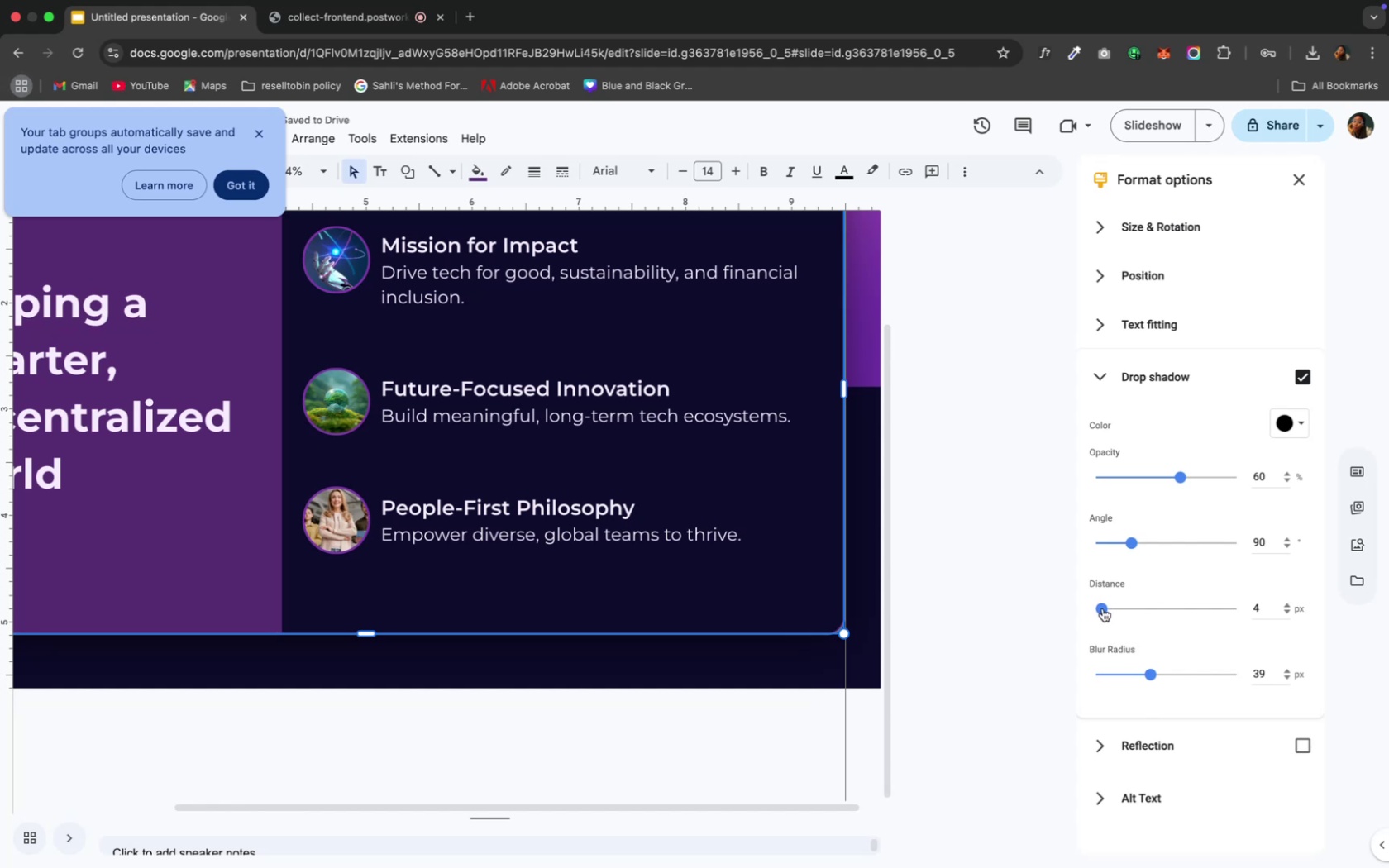 
hold_key(key=CommandLeft, duration=1.71)
scroll: coordinate [790, 625], scroll_direction: down, amount: 11.0
 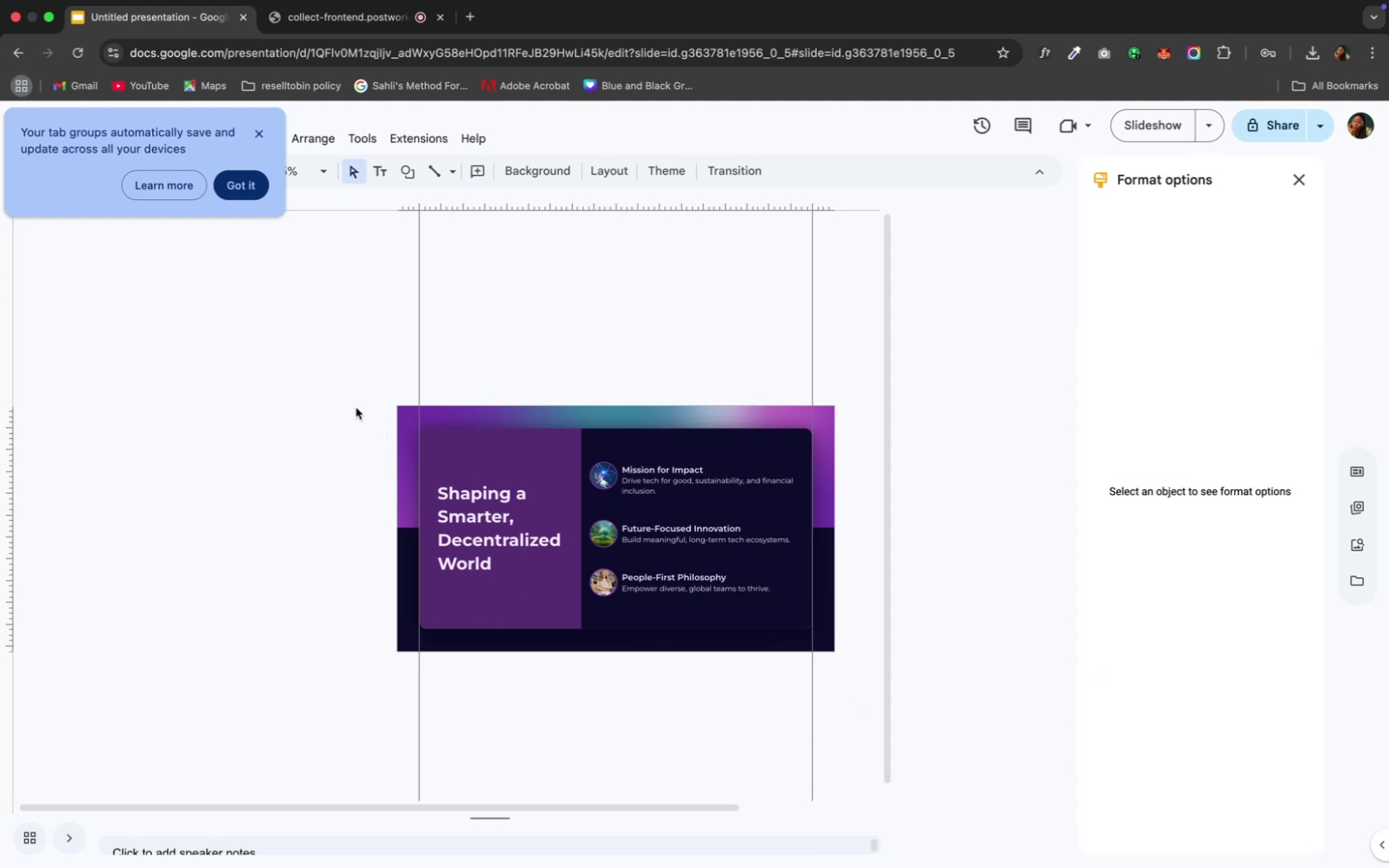 
wait(9.98)
 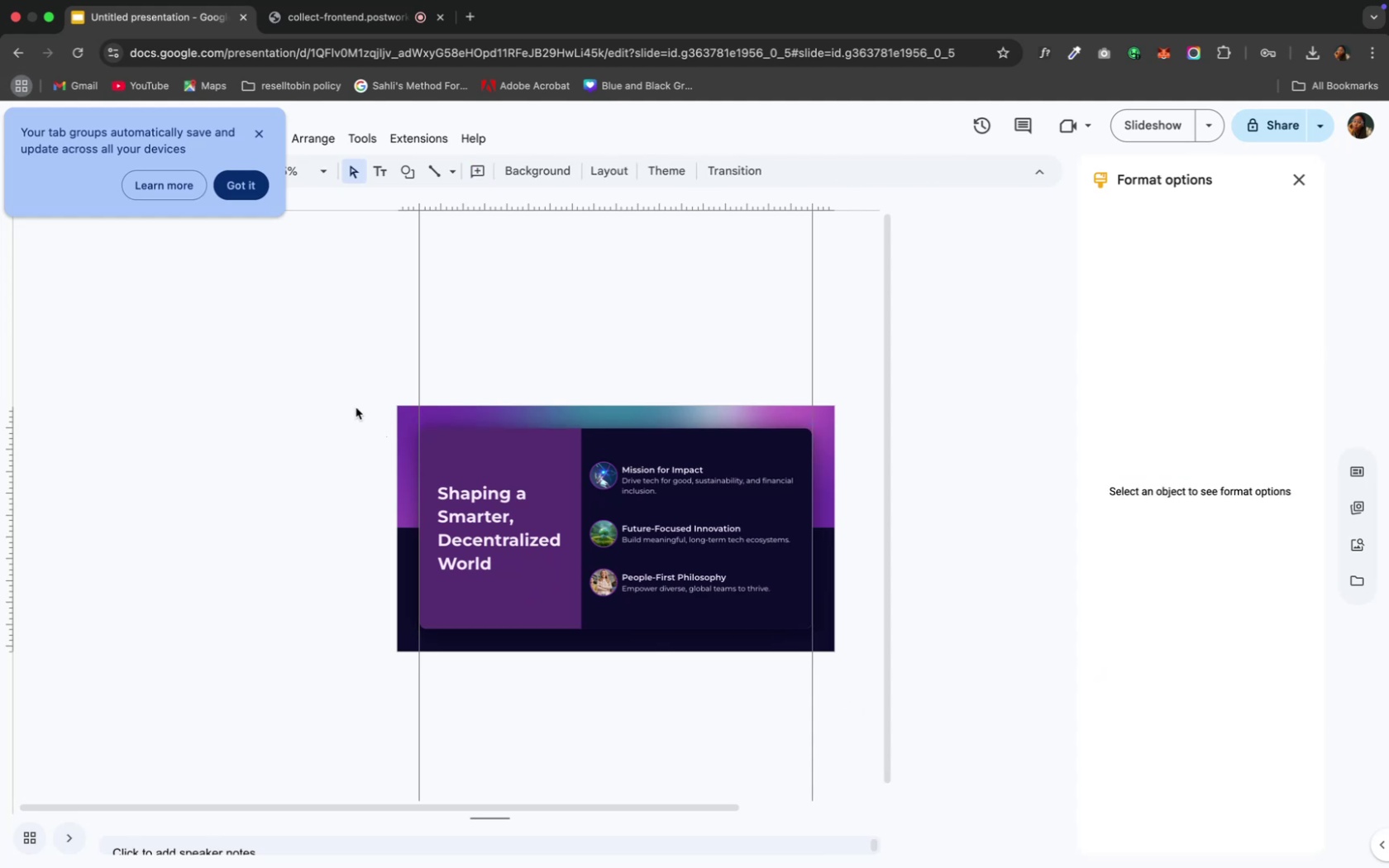 
mouse_move([1296, 200])
 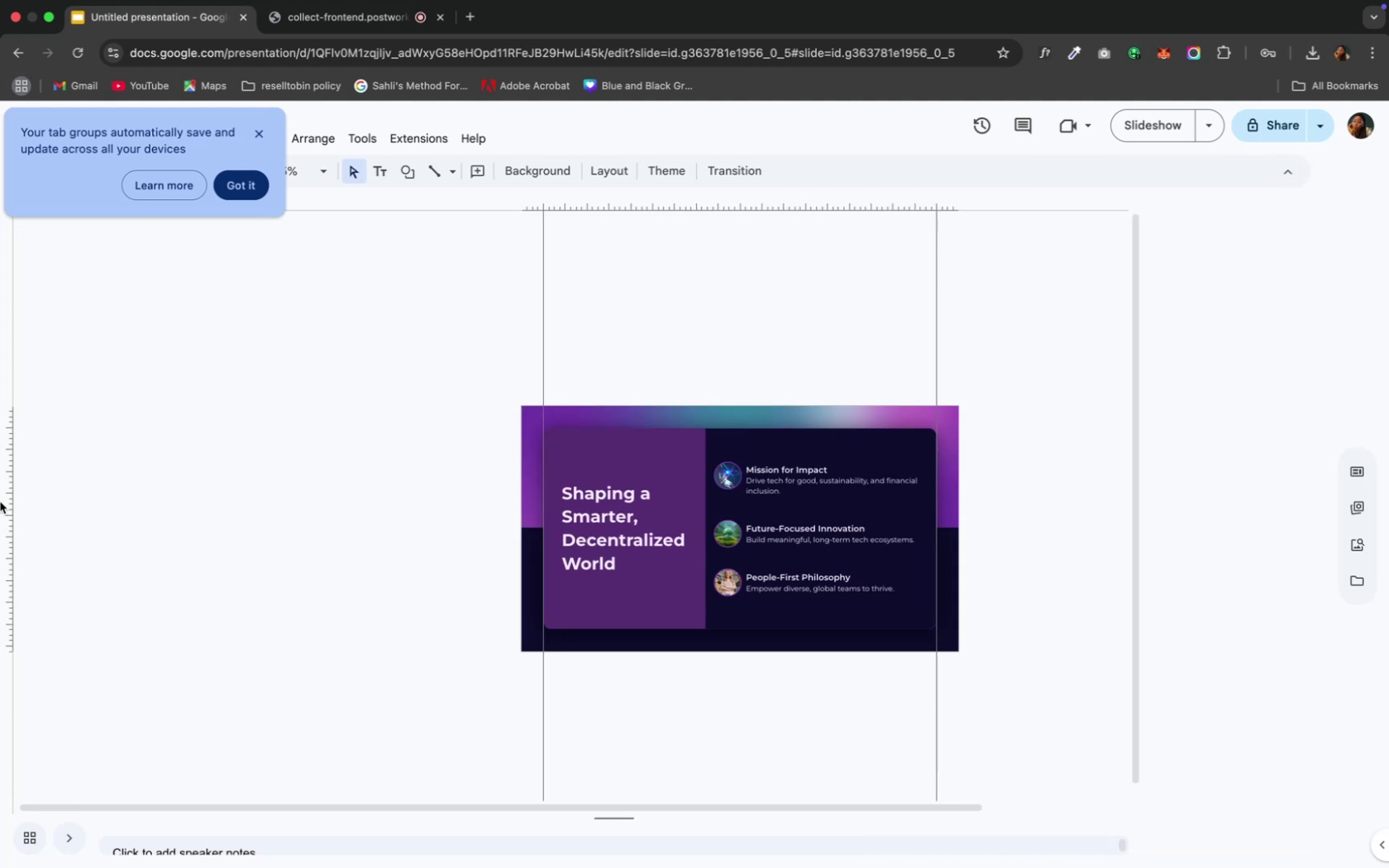 
mouse_move([37, 840])
 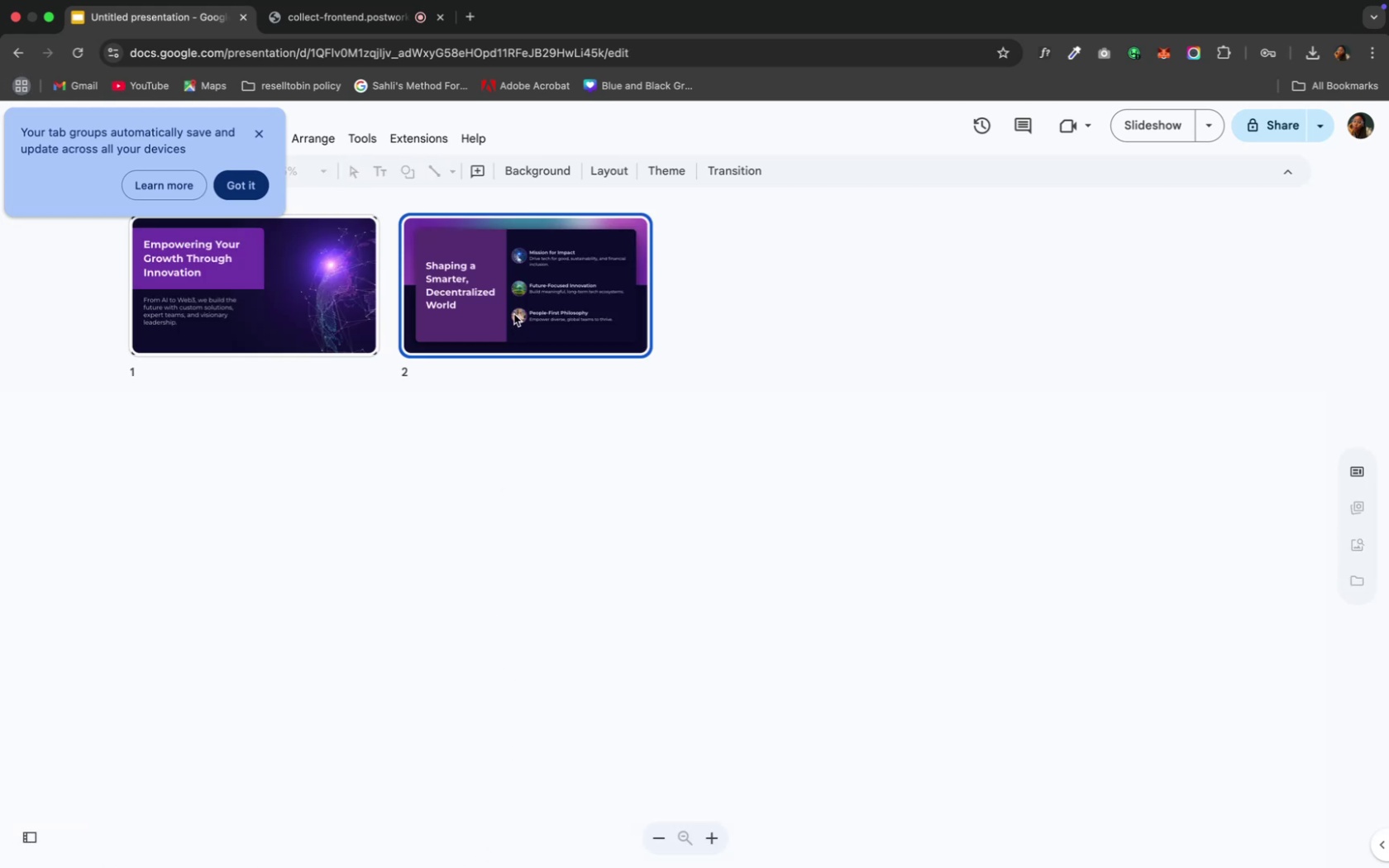 
right_click([513, 314])
 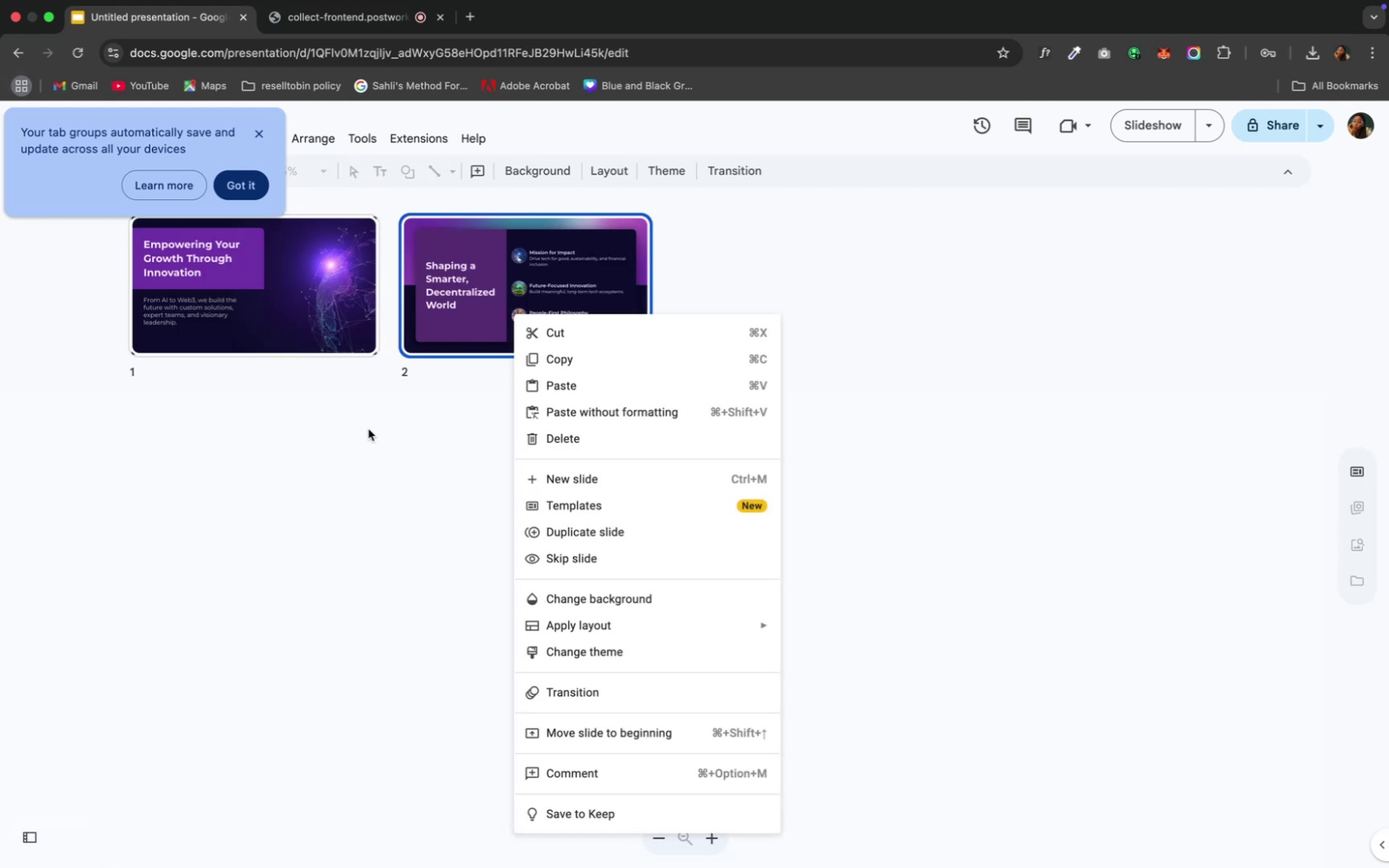 
left_click_drag(start_coordinate=[368, 427], to_coordinate=[358, 413])
 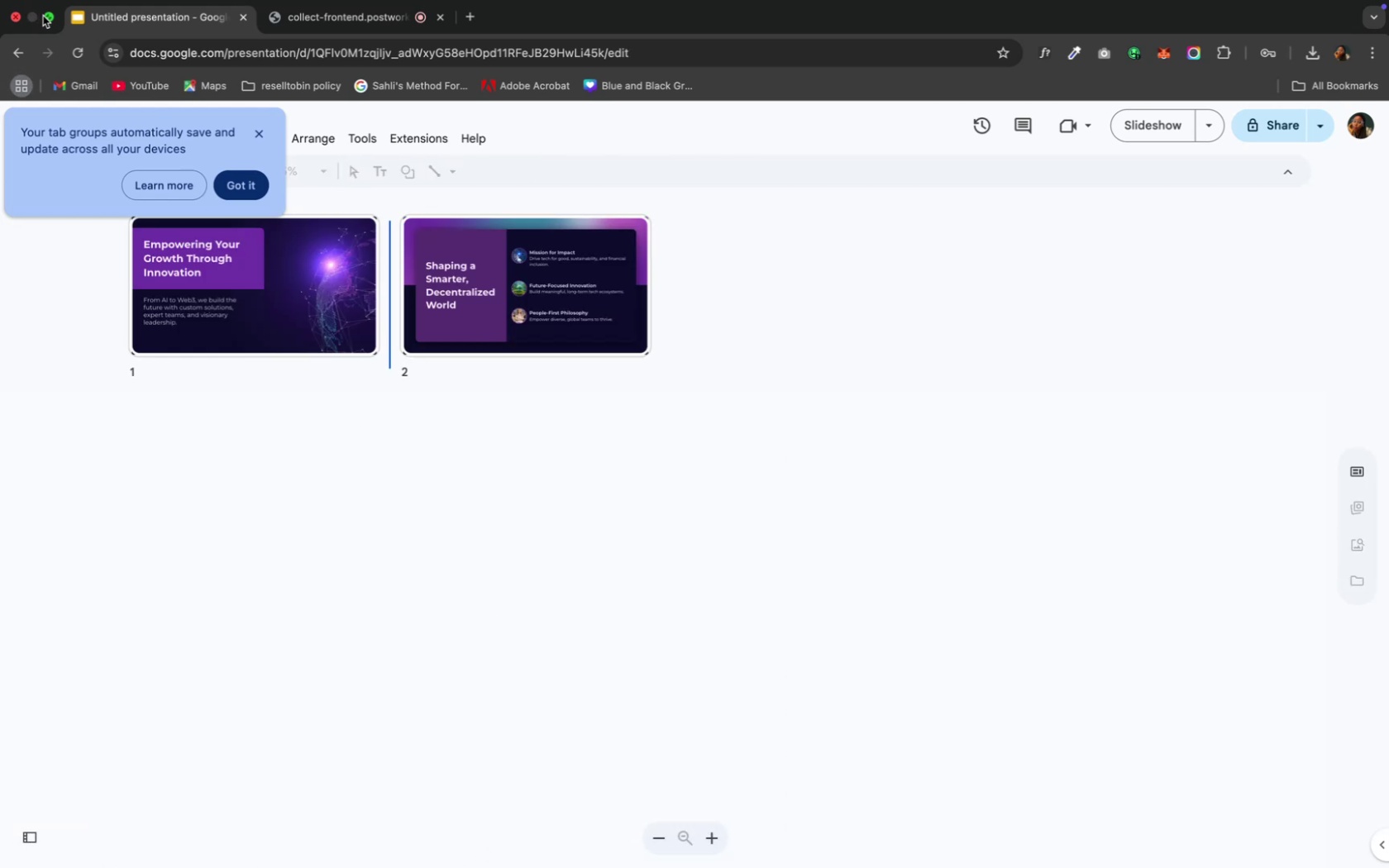 
left_click([48, 16])
 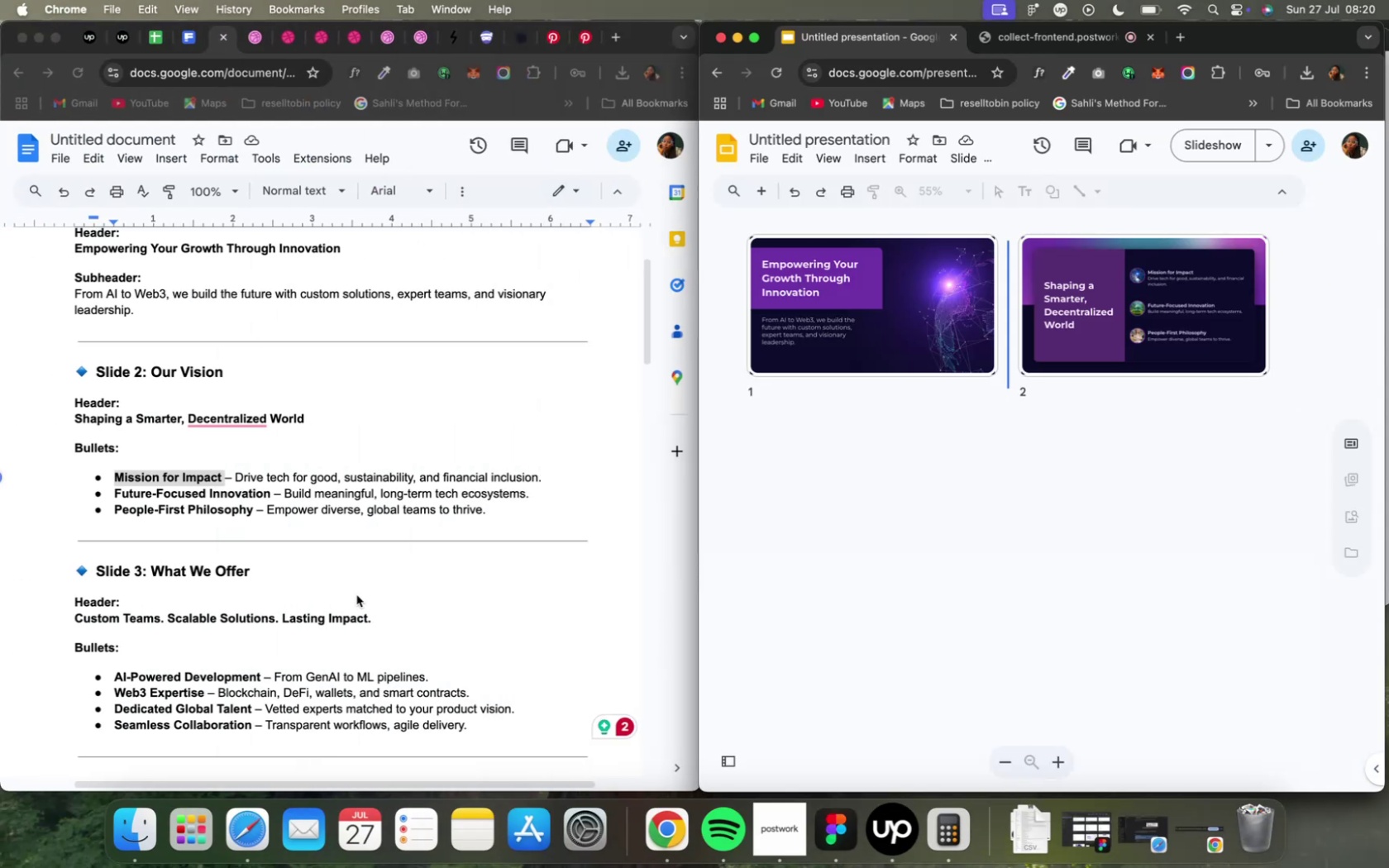 
scroll: coordinate [356, 594], scroll_direction: down, amount: 11.0
 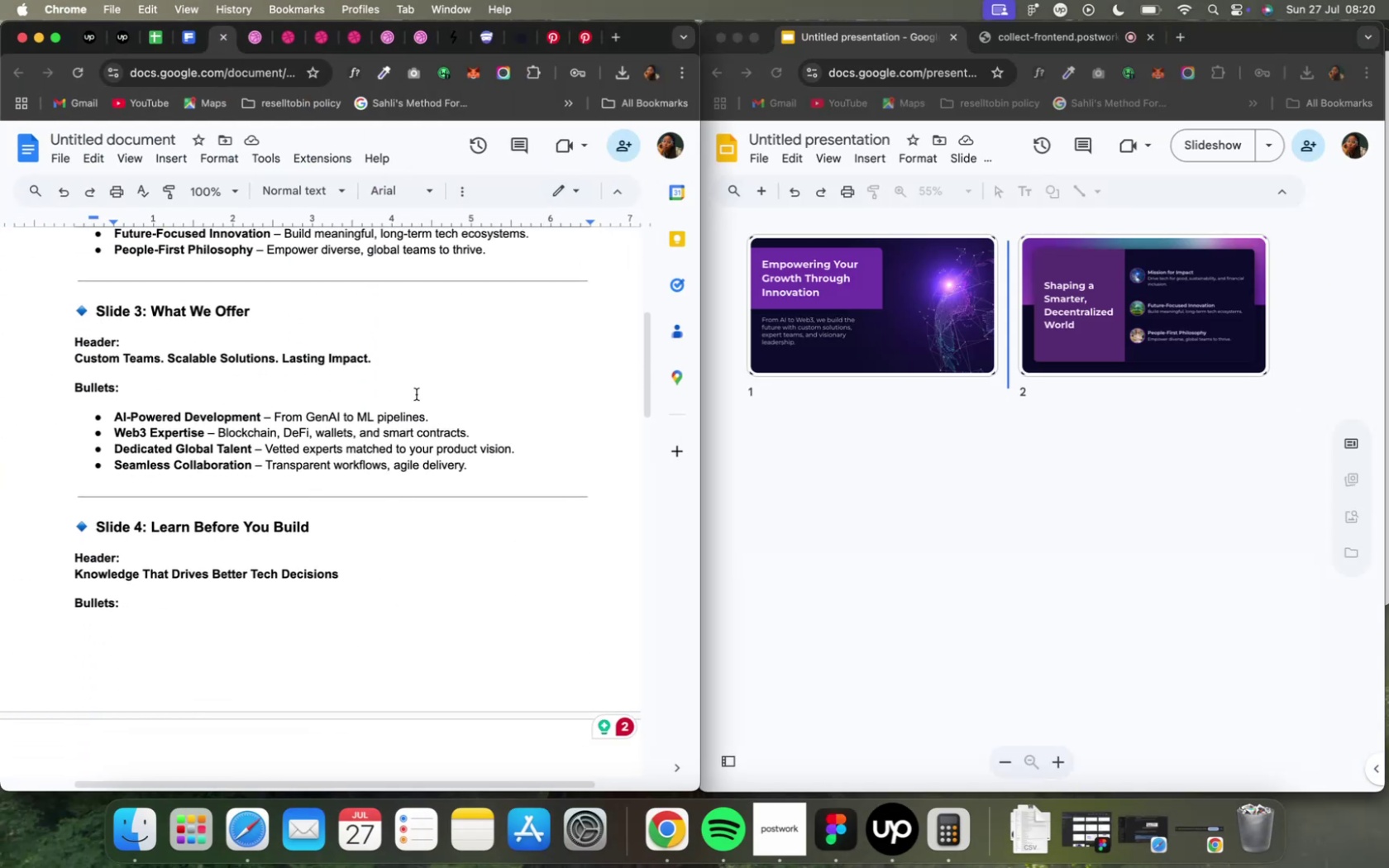 
mouse_move([288, 43])
 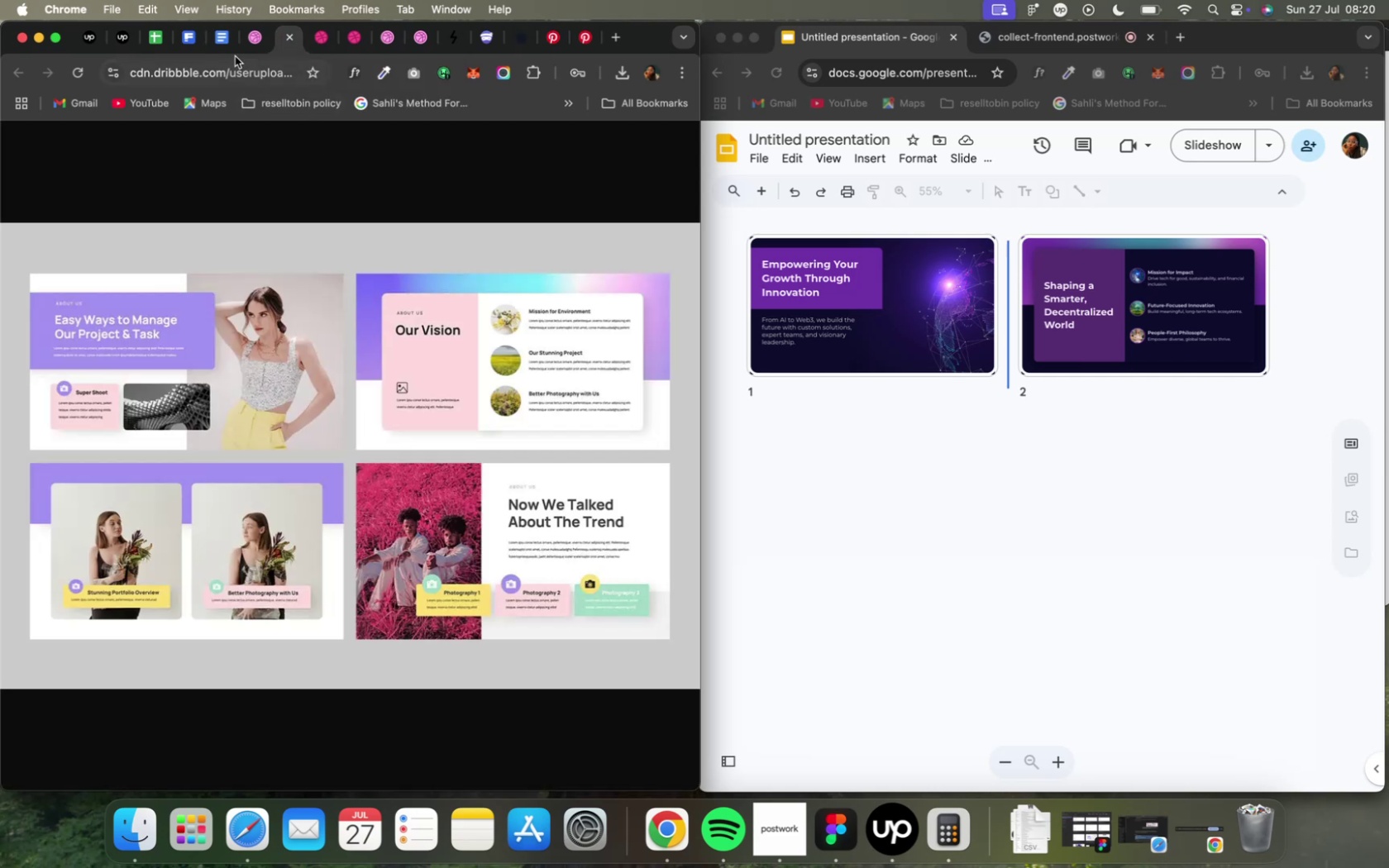 
wait(7.14)
 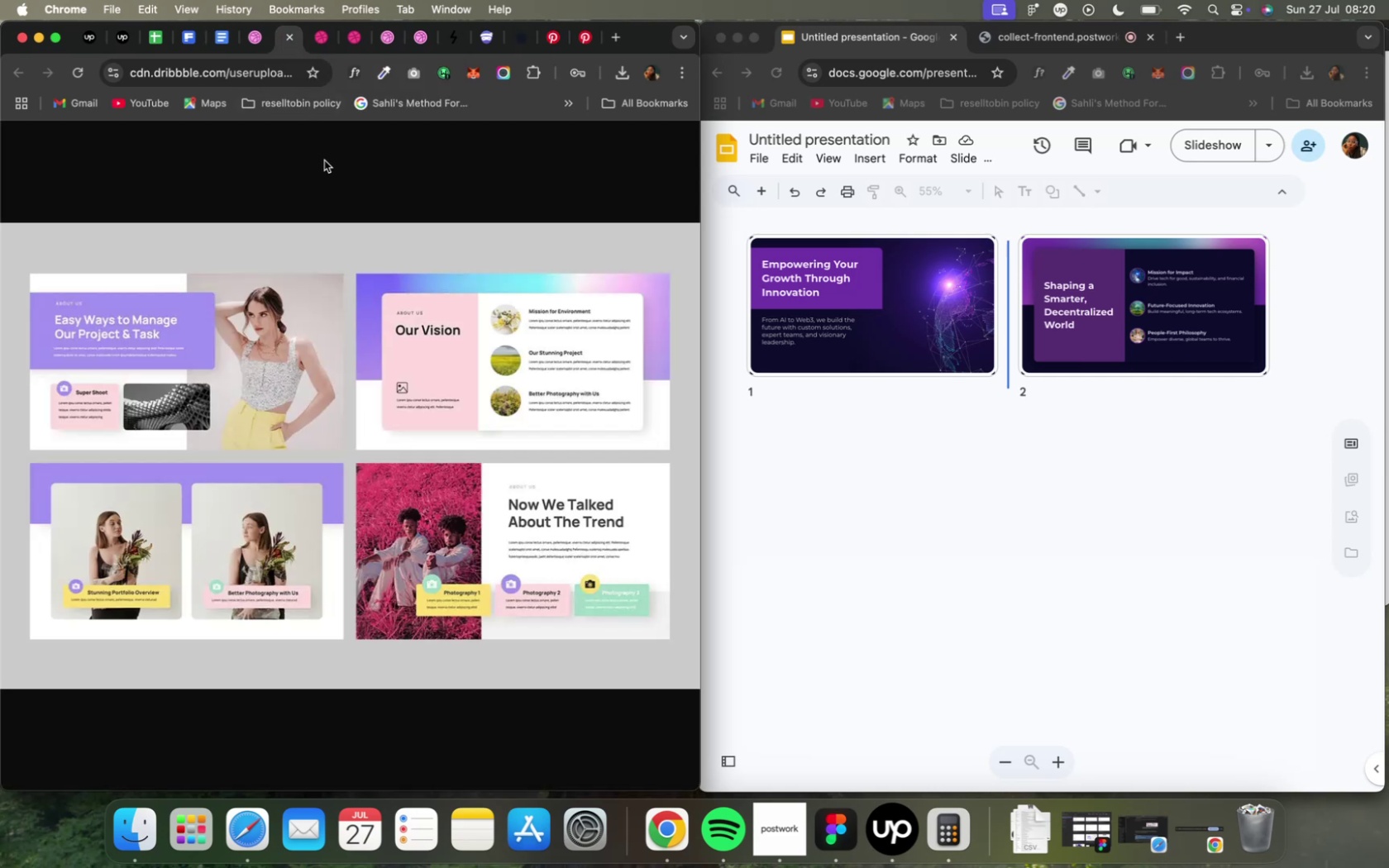 
mouse_move([227, 40])
 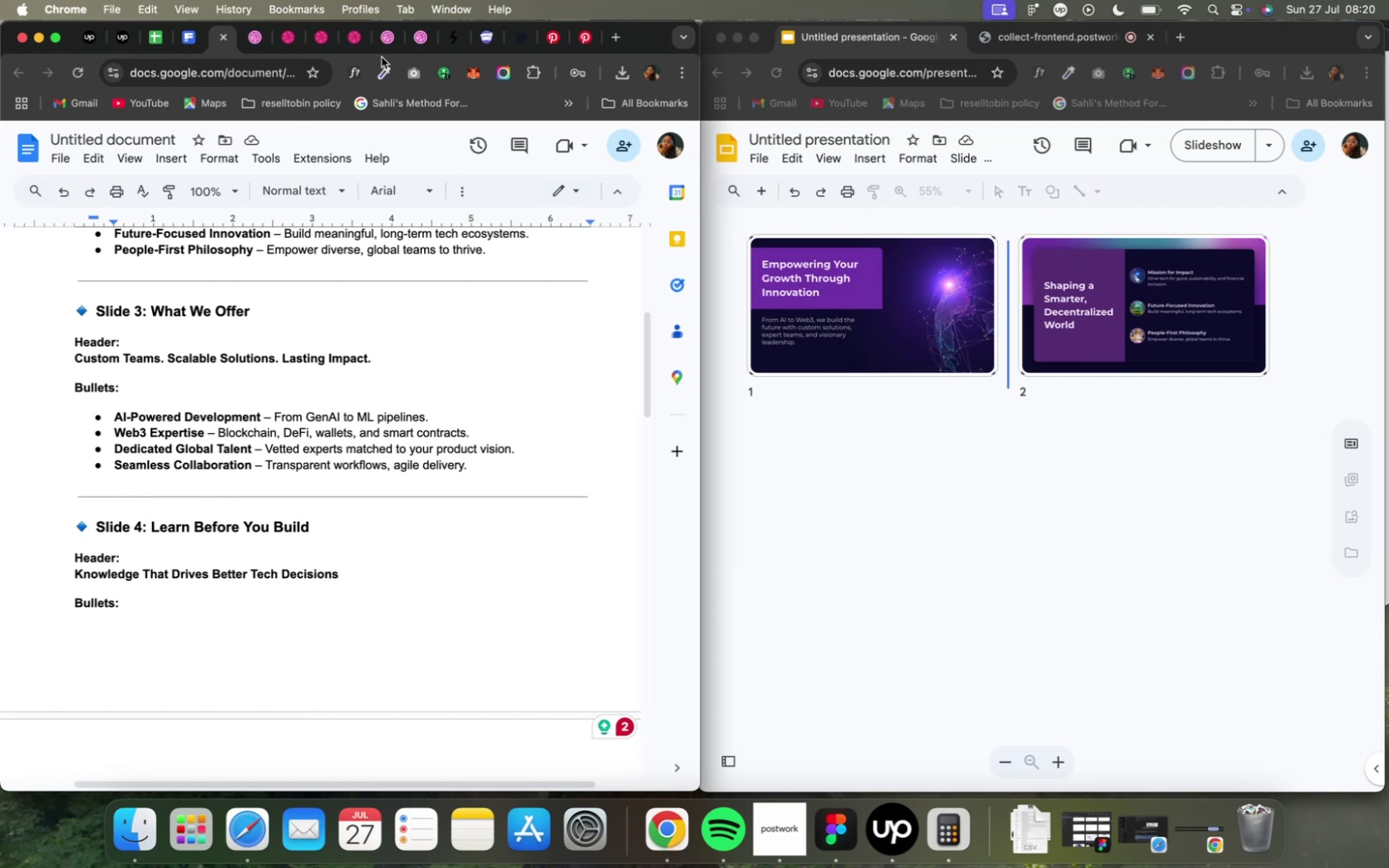 
wait(27.72)
 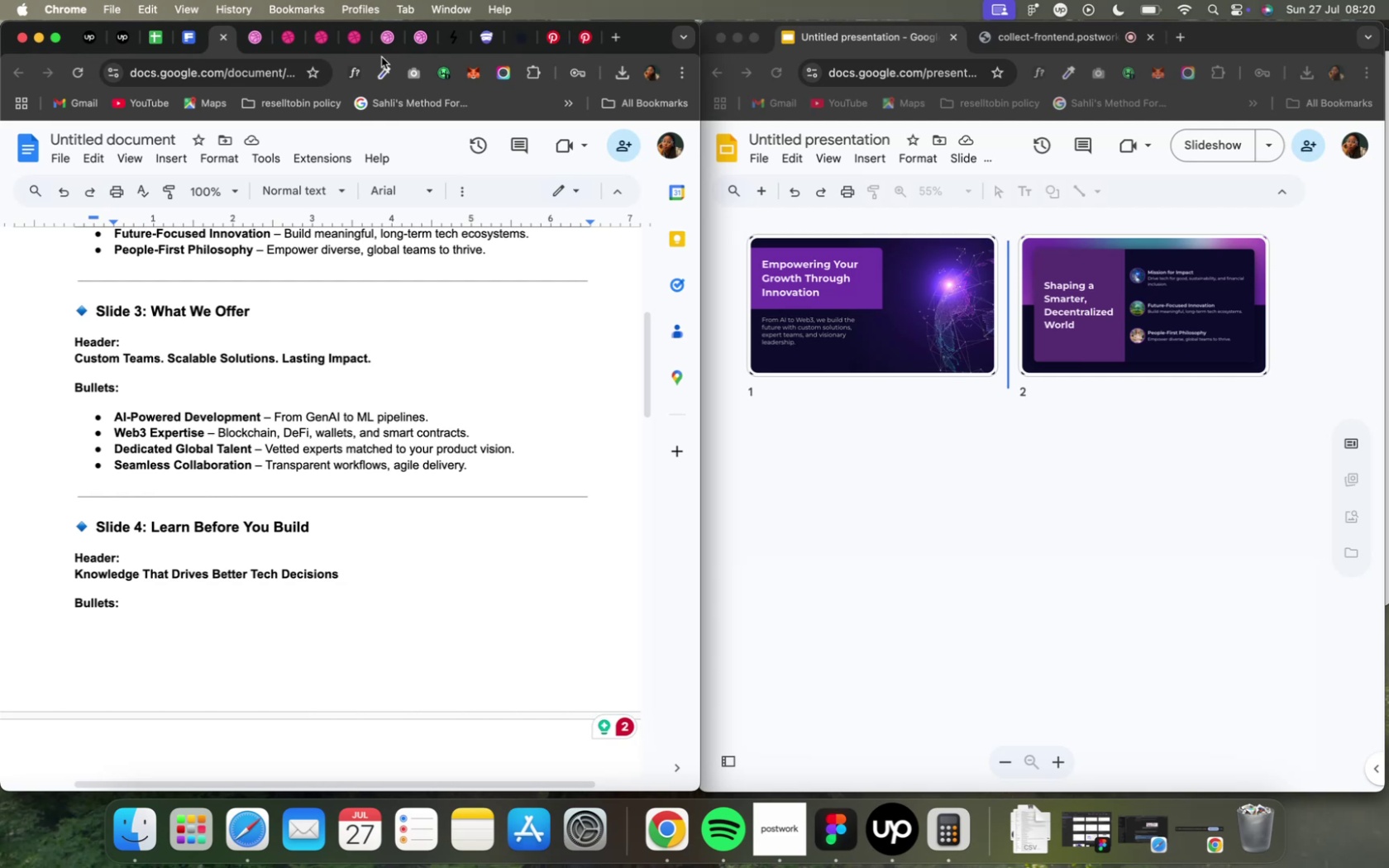 
mouse_move([276, 42])
 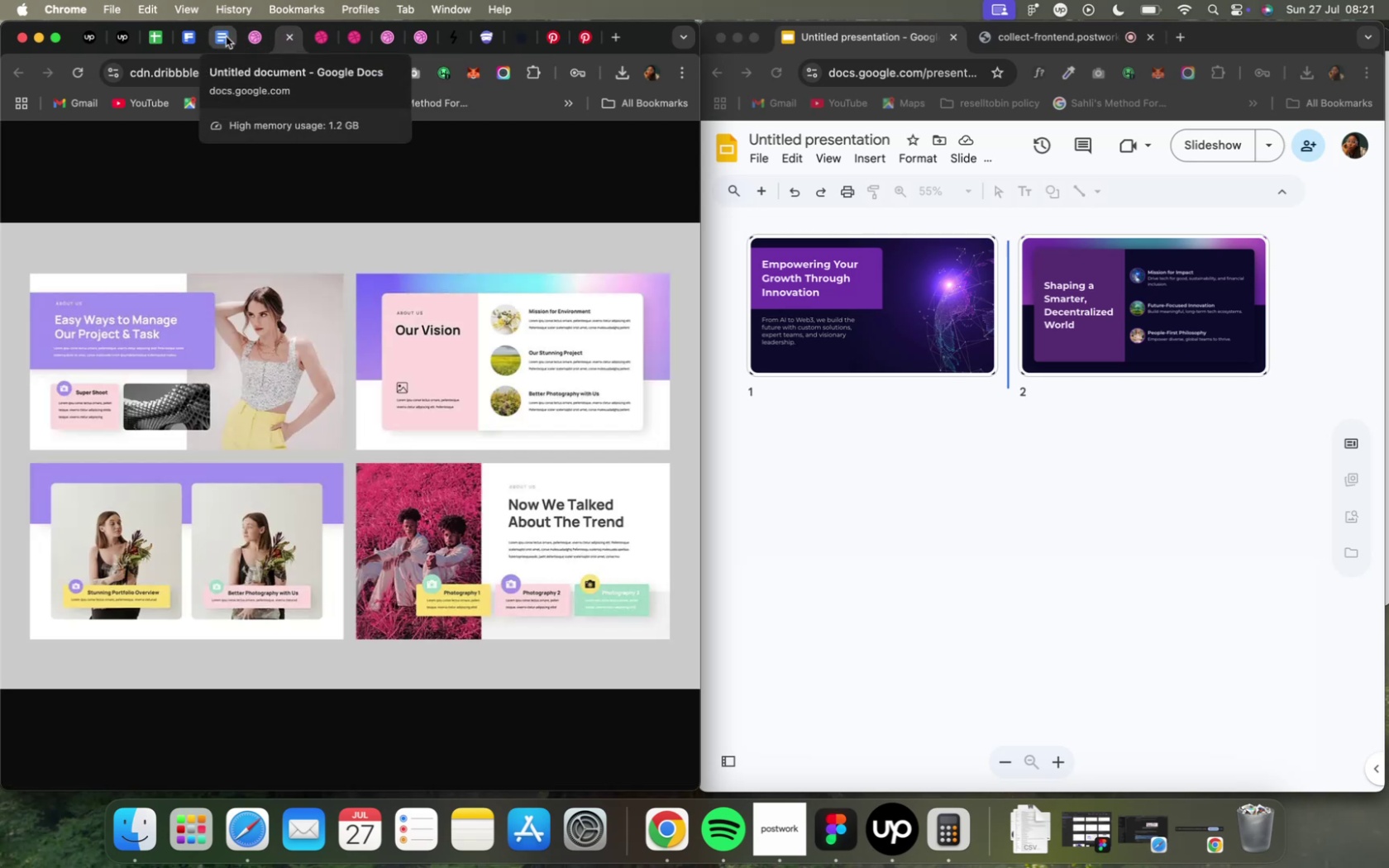 
left_click([225, 36])
 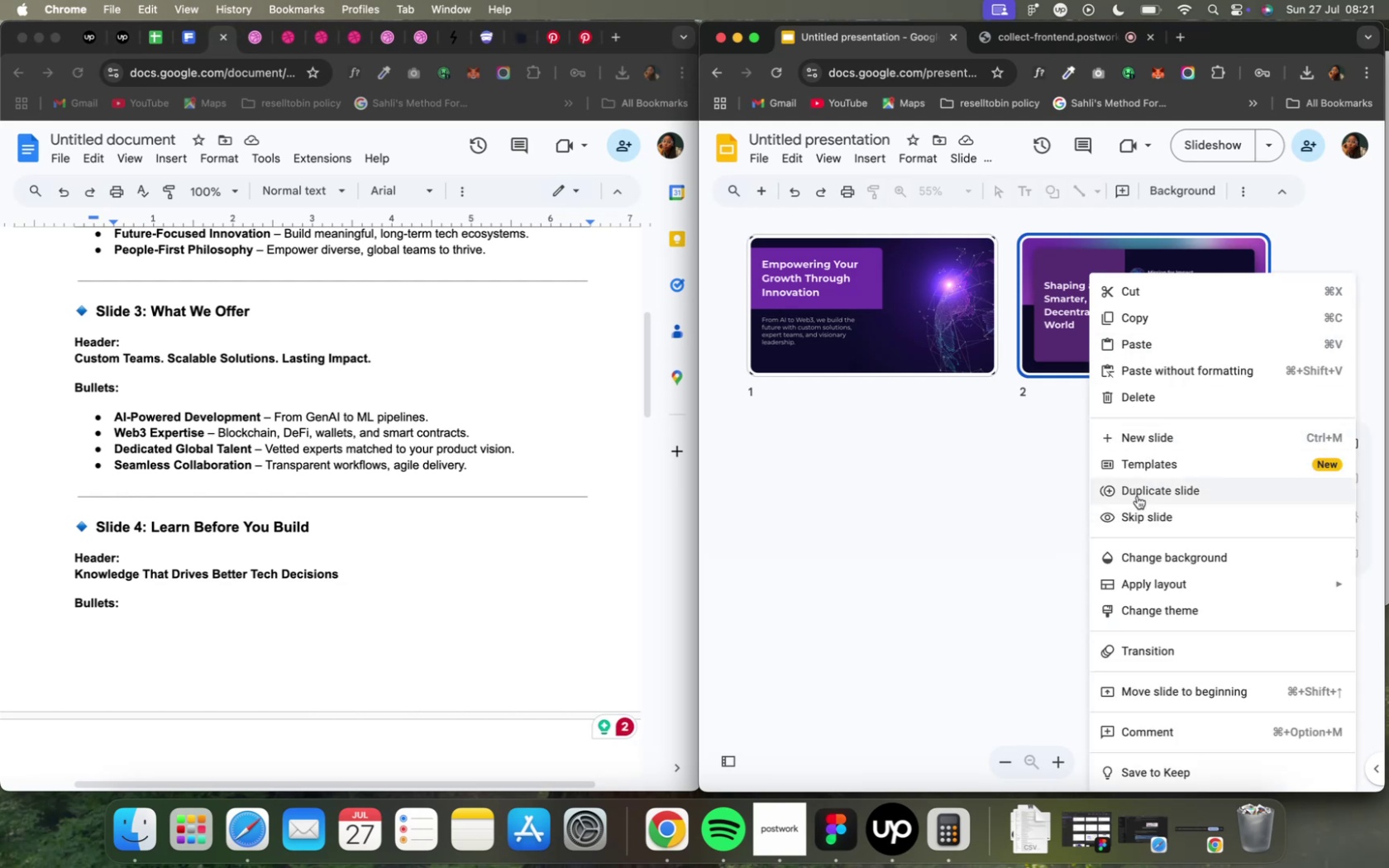 
wait(30.91)
 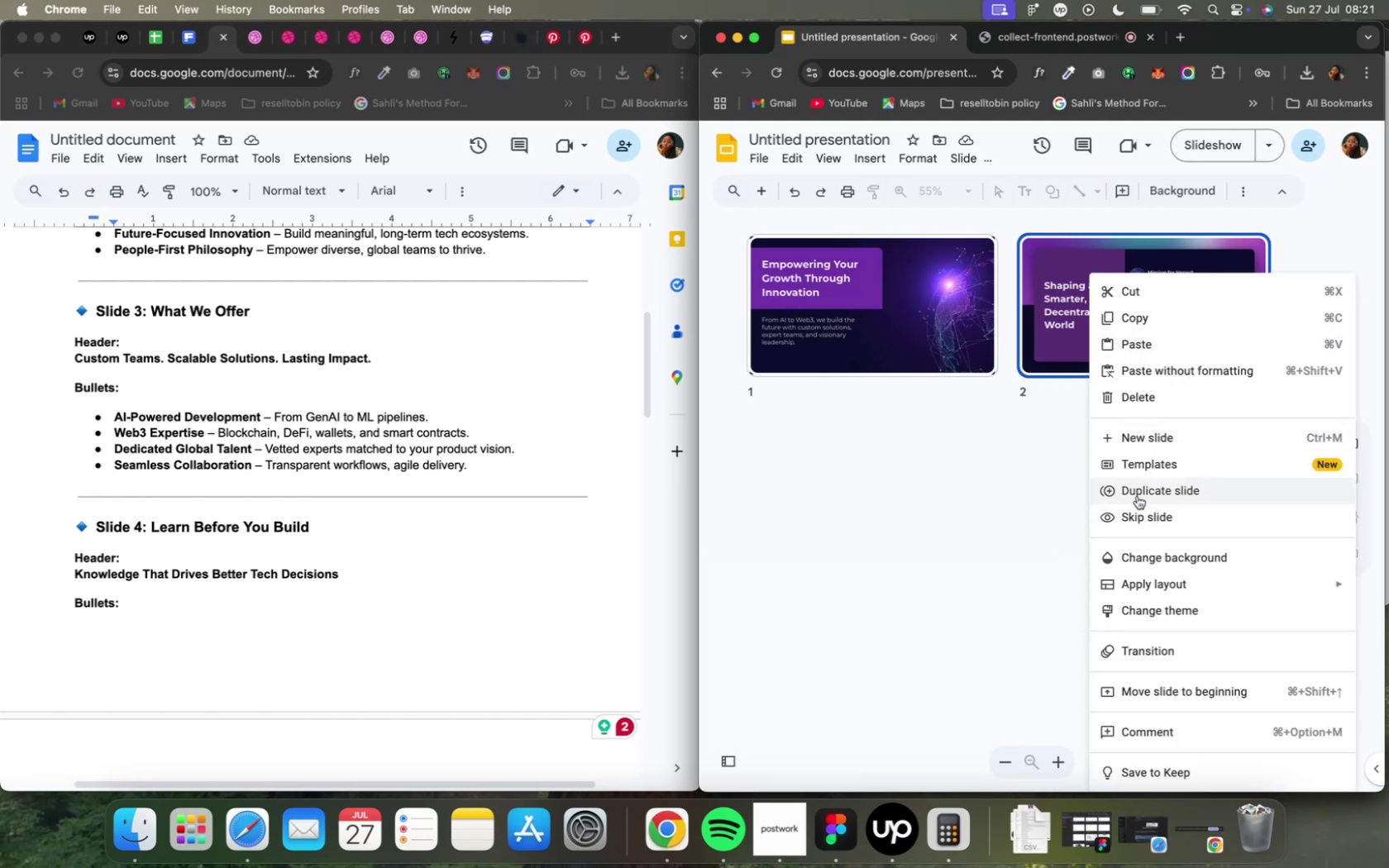 
left_click_drag(start_coordinate=[995, 727], to_coordinate=[1117, 689])
 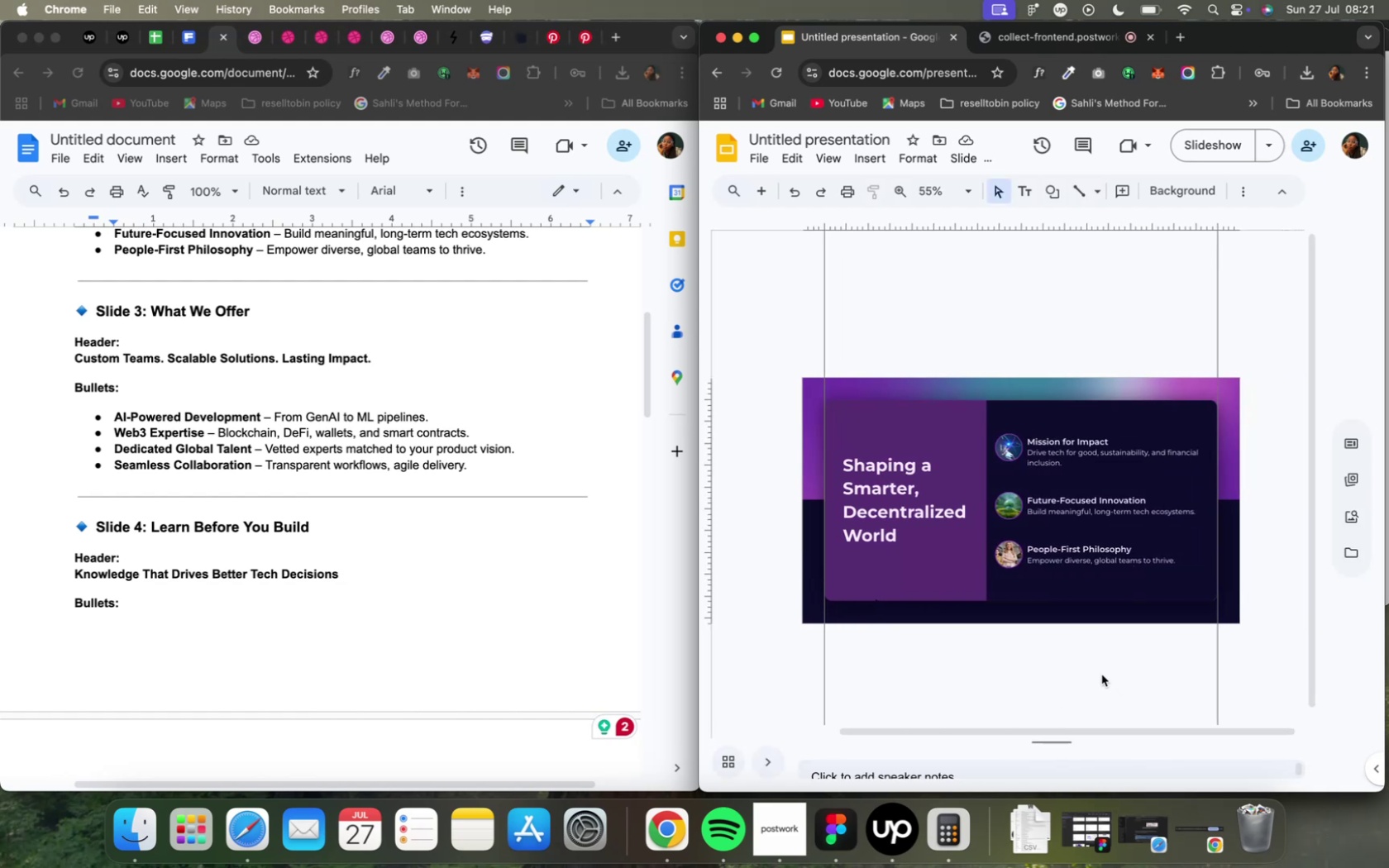 
key(Meta+A)
 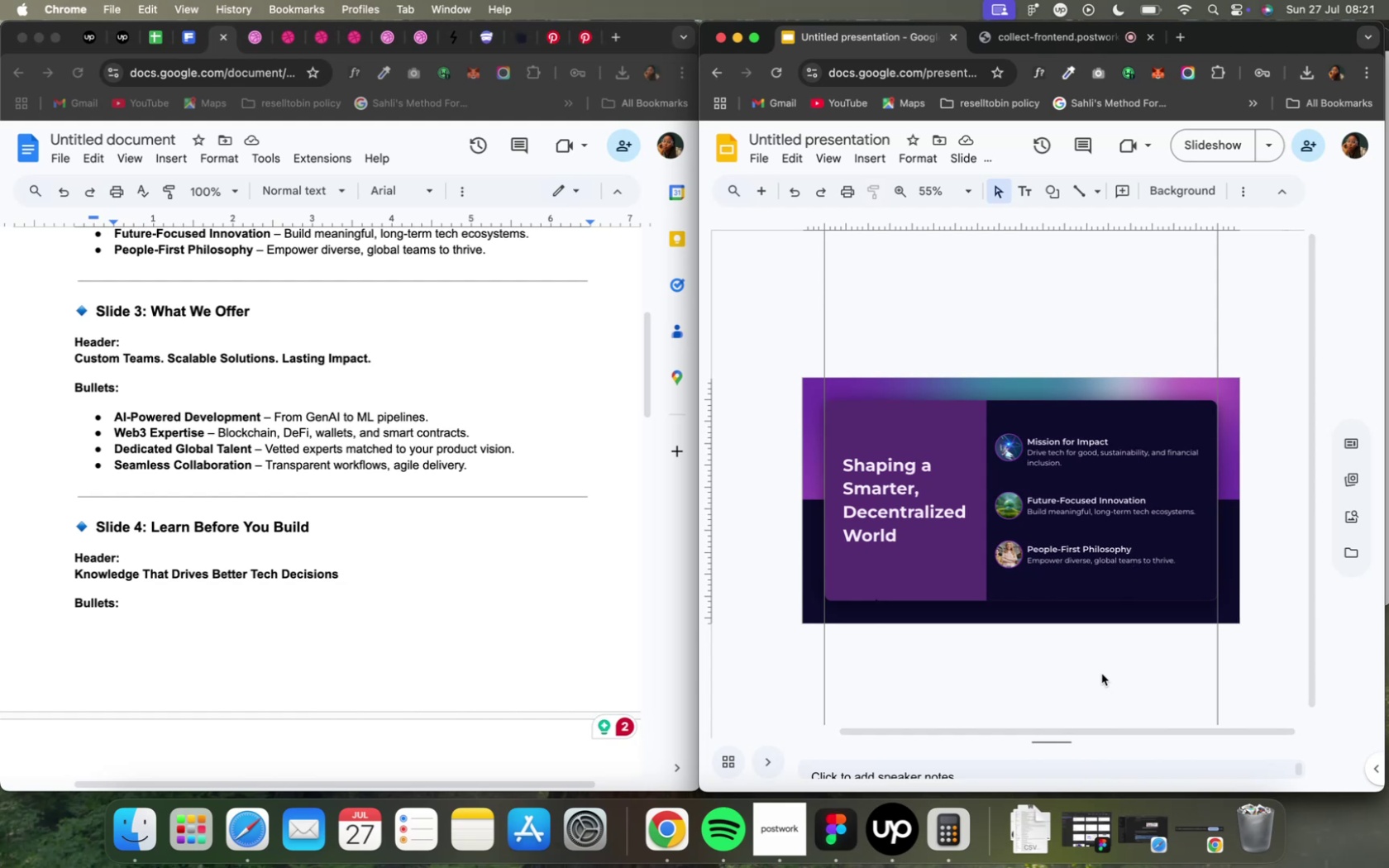 
key(Meta+A)
 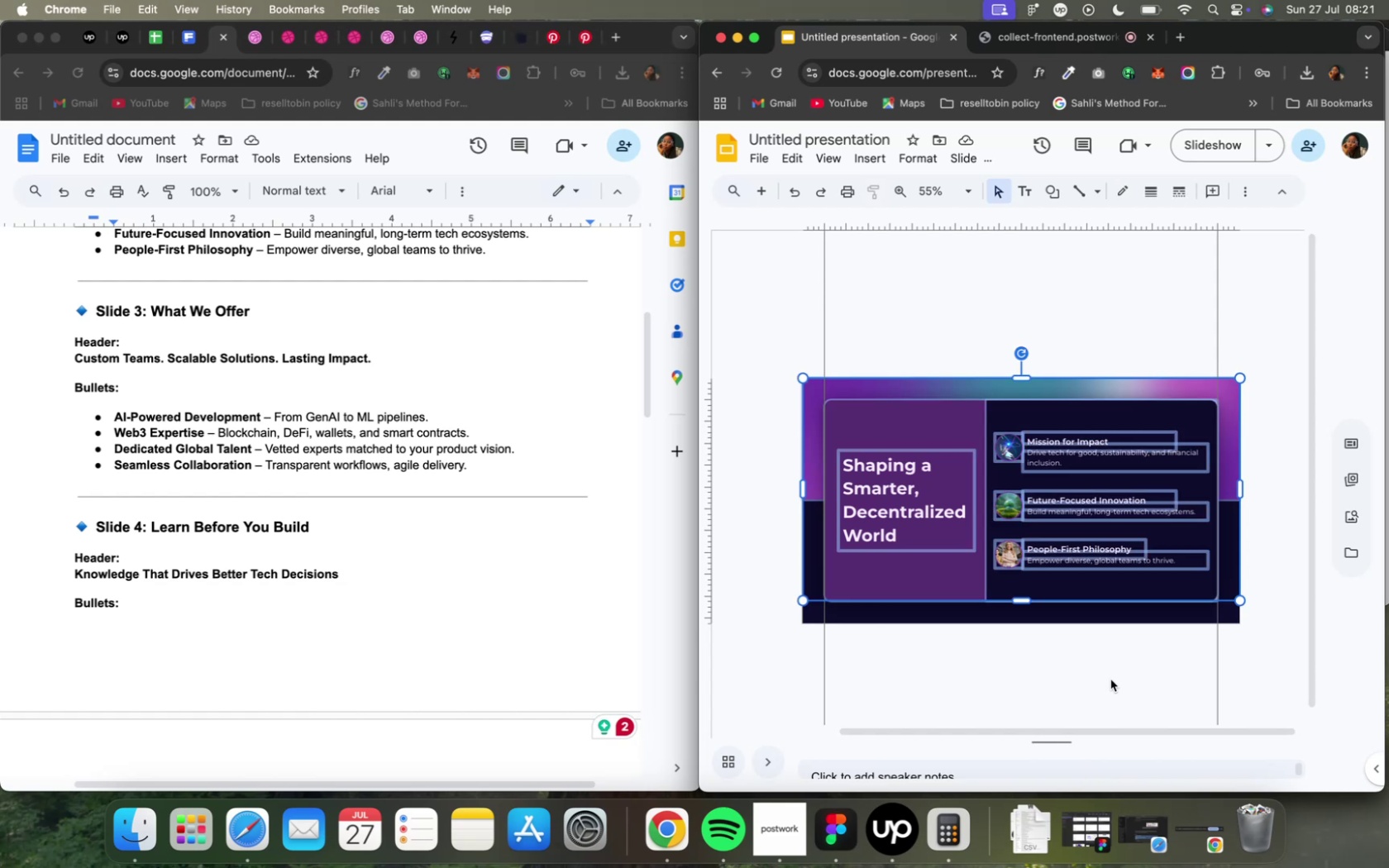 
key(Backspace)
 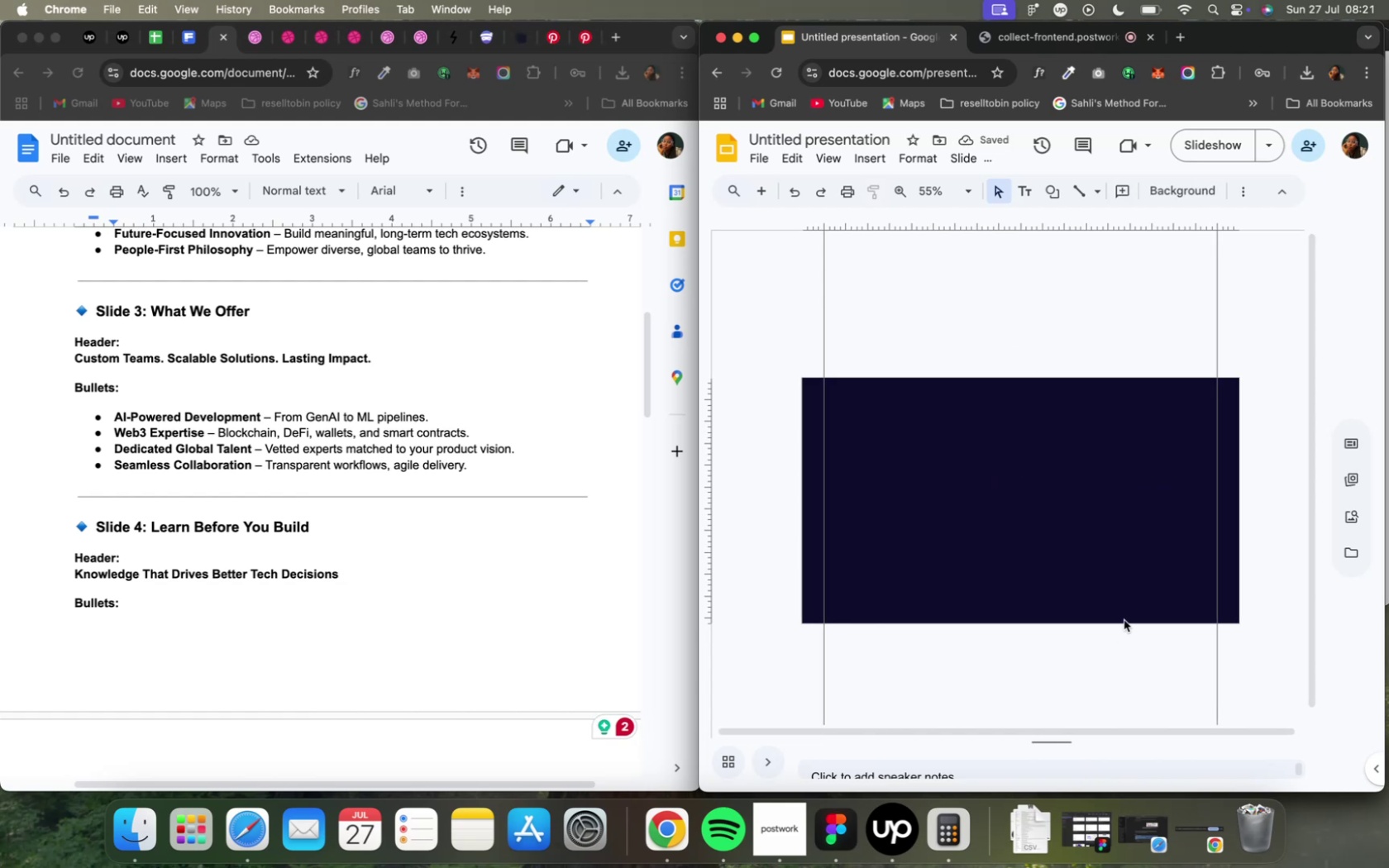 
wait(5.12)
 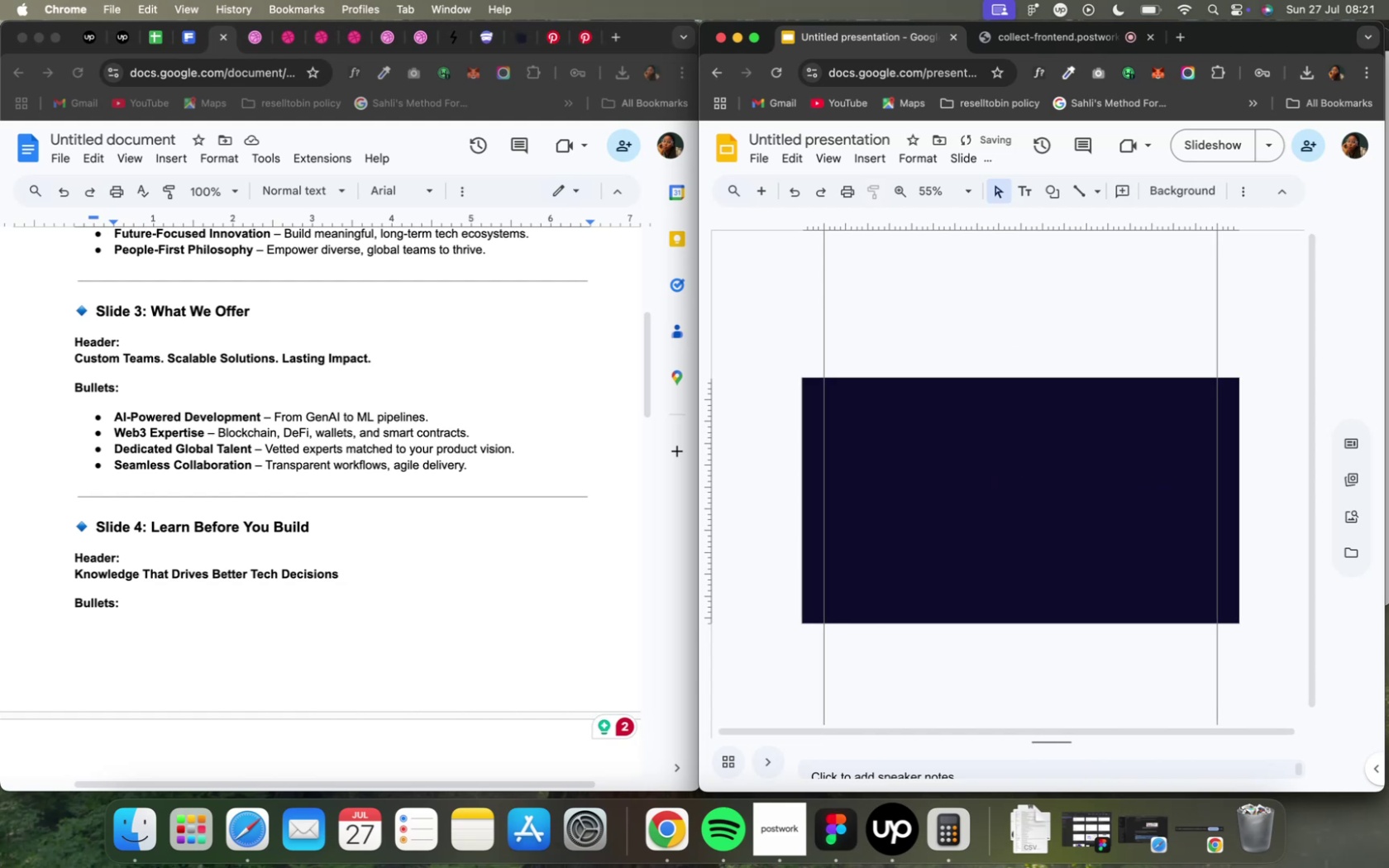 
right_click([1114, 621])
 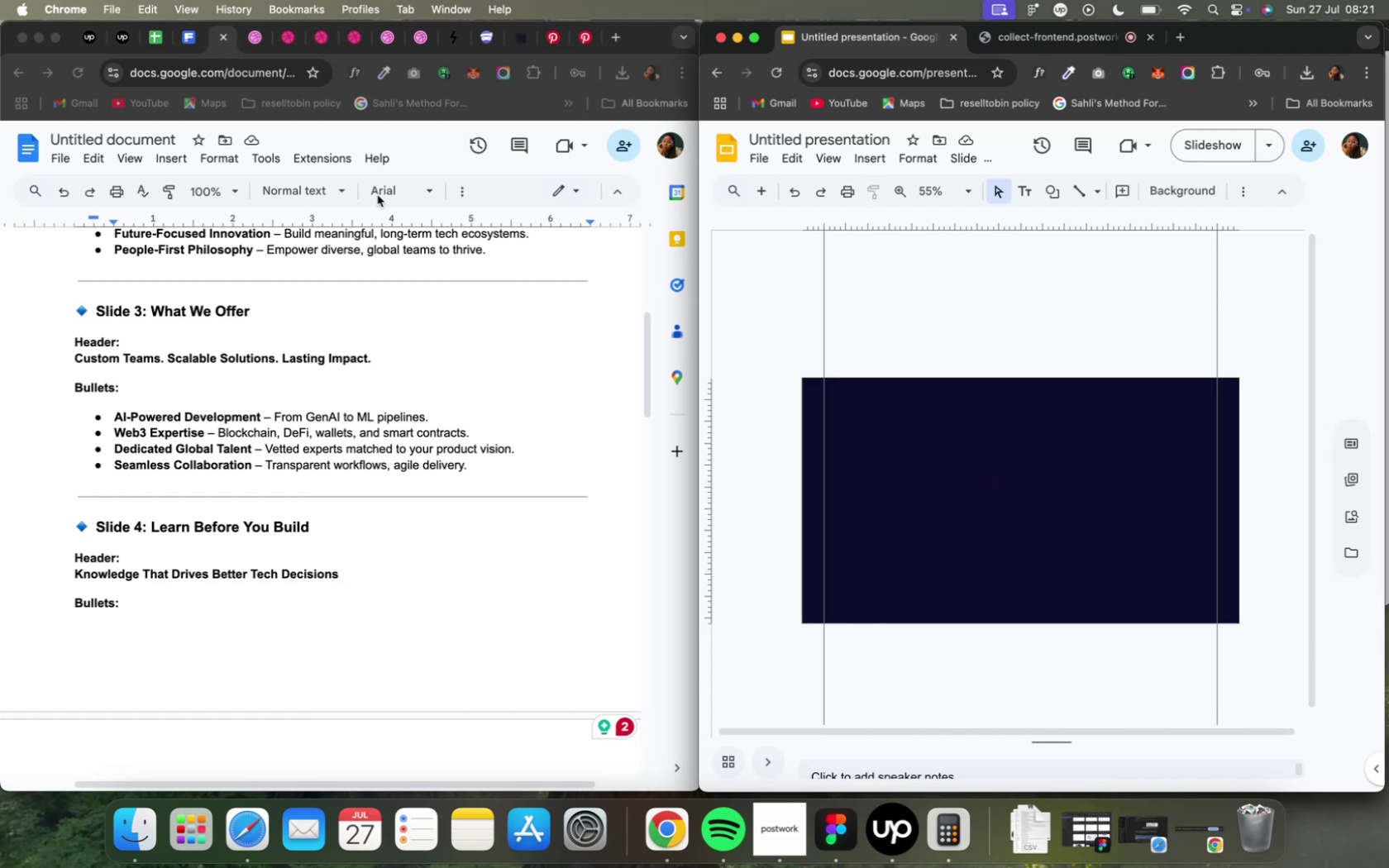 
mouse_move([325, 39])
 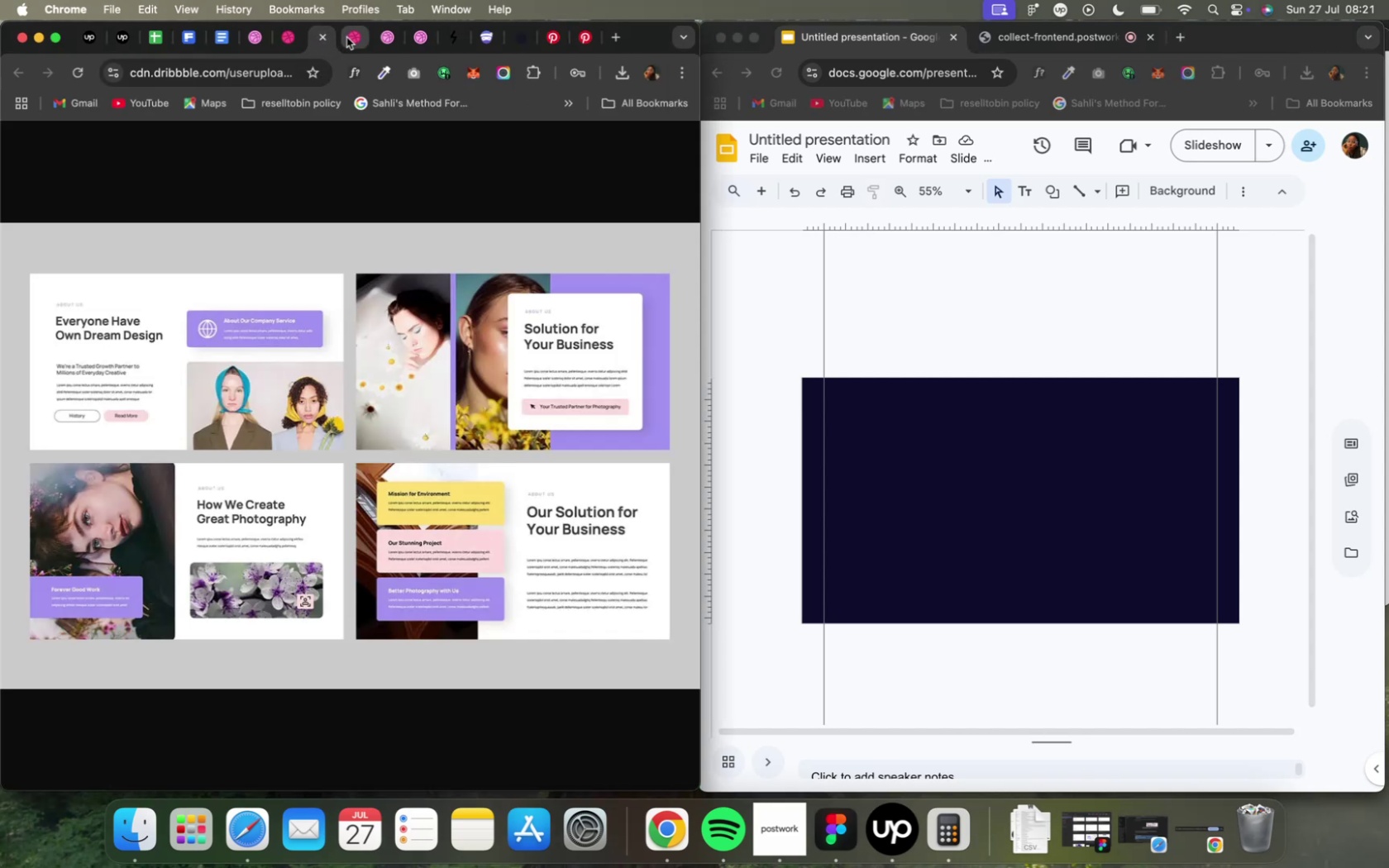 
left_click([347, 37])
 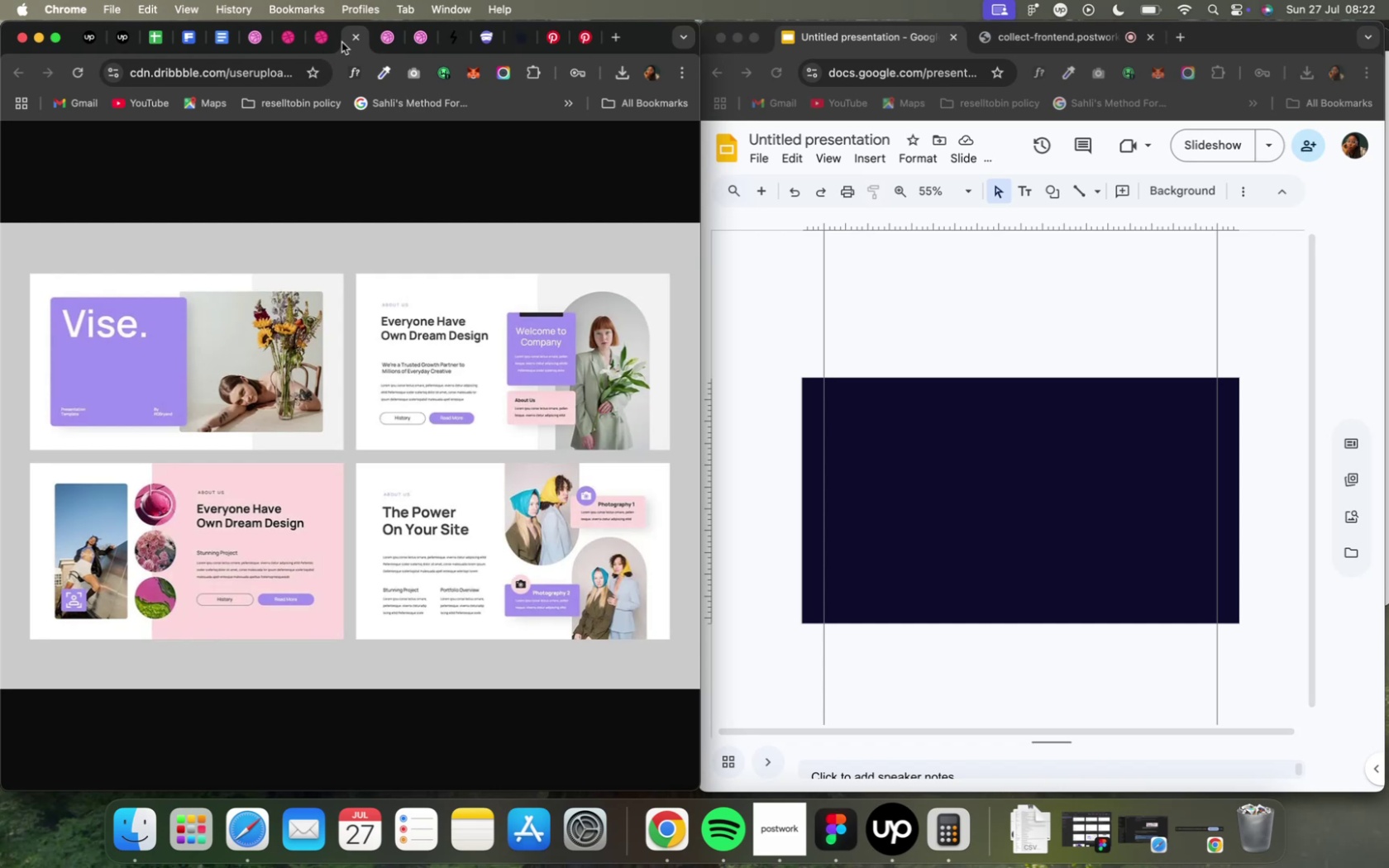 
wait(7.95)
 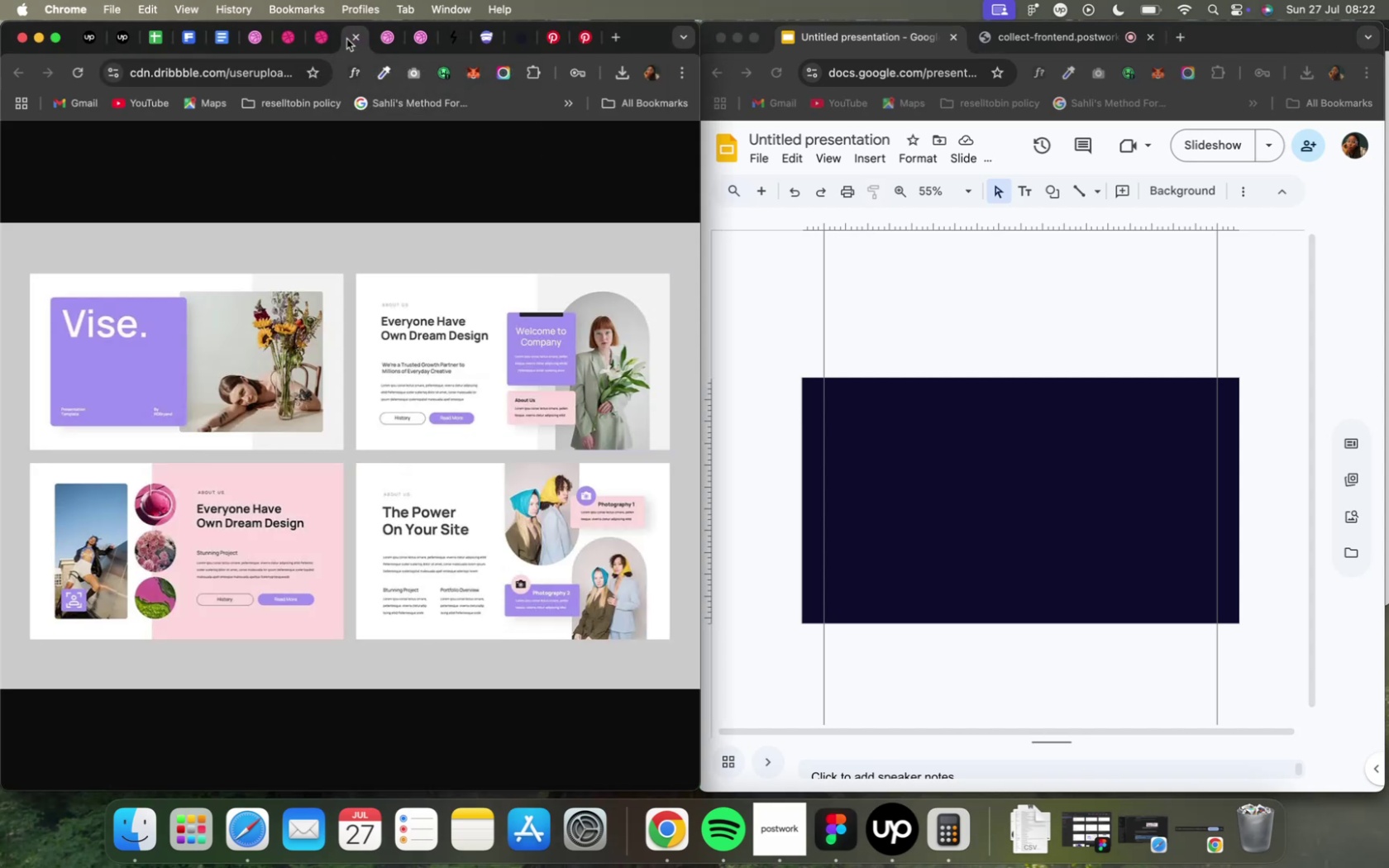 
left_click([324, 45])
 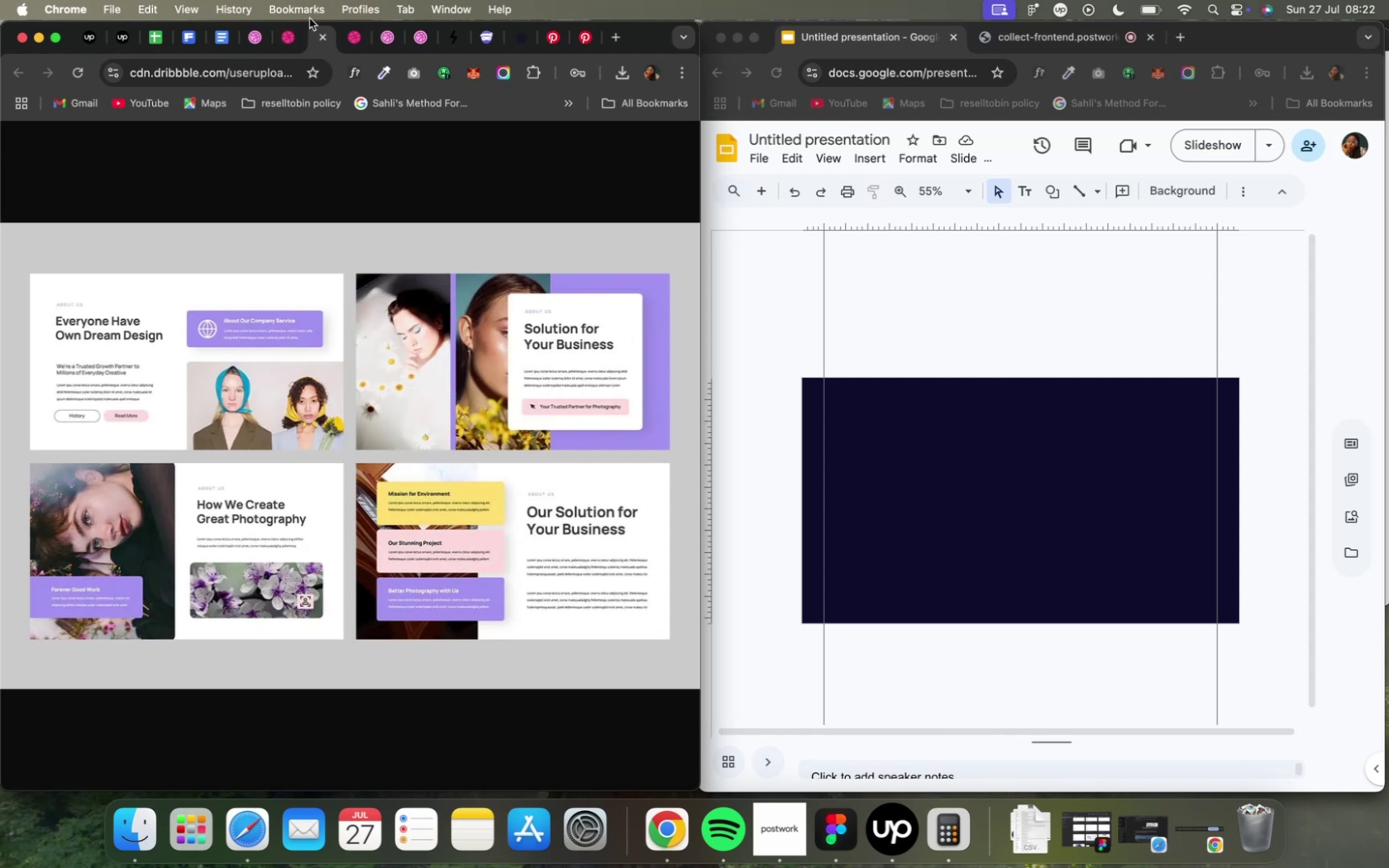 
wait(26.99)
 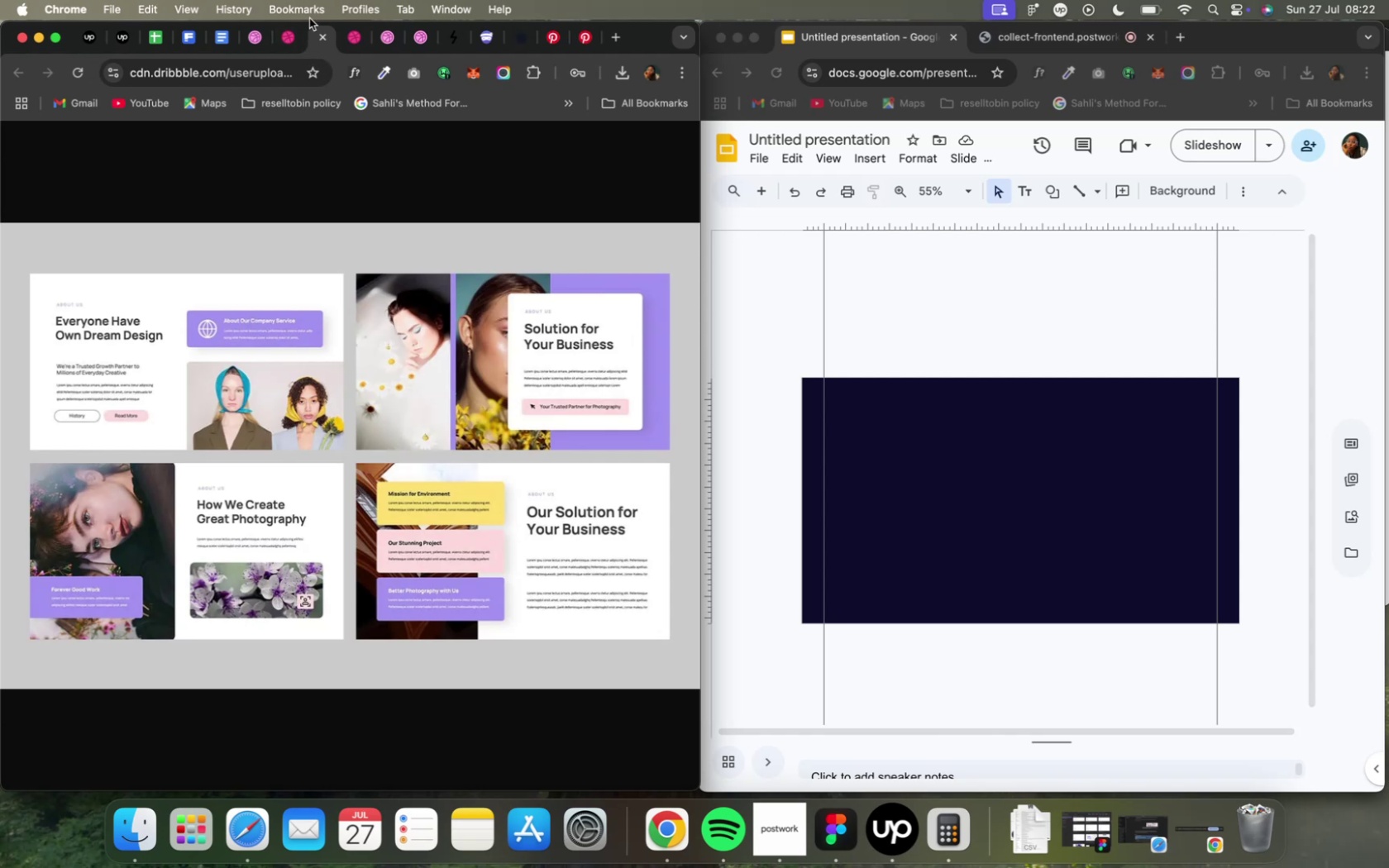 
left_click([227, 41])
 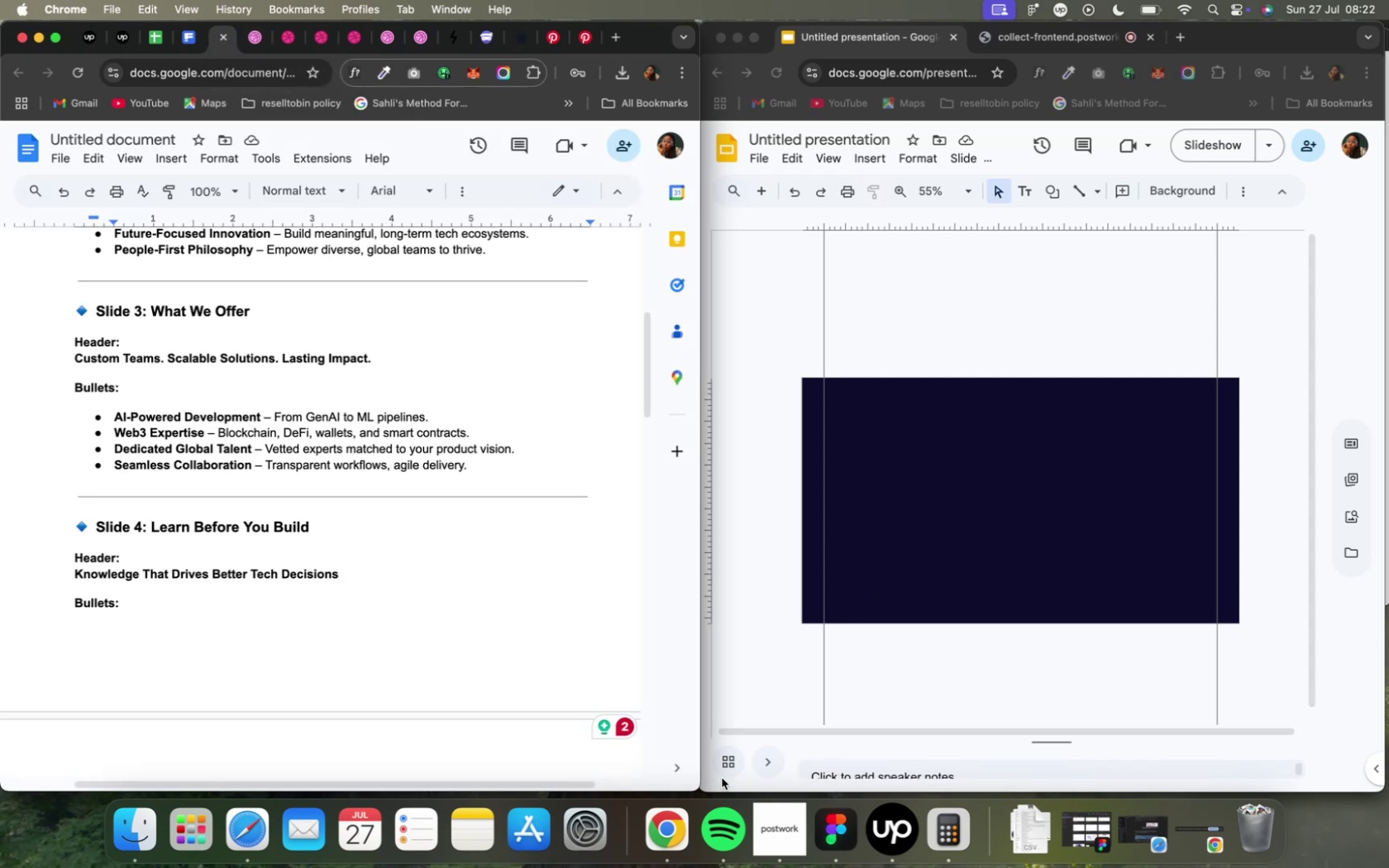 
left_click([723, 765])
 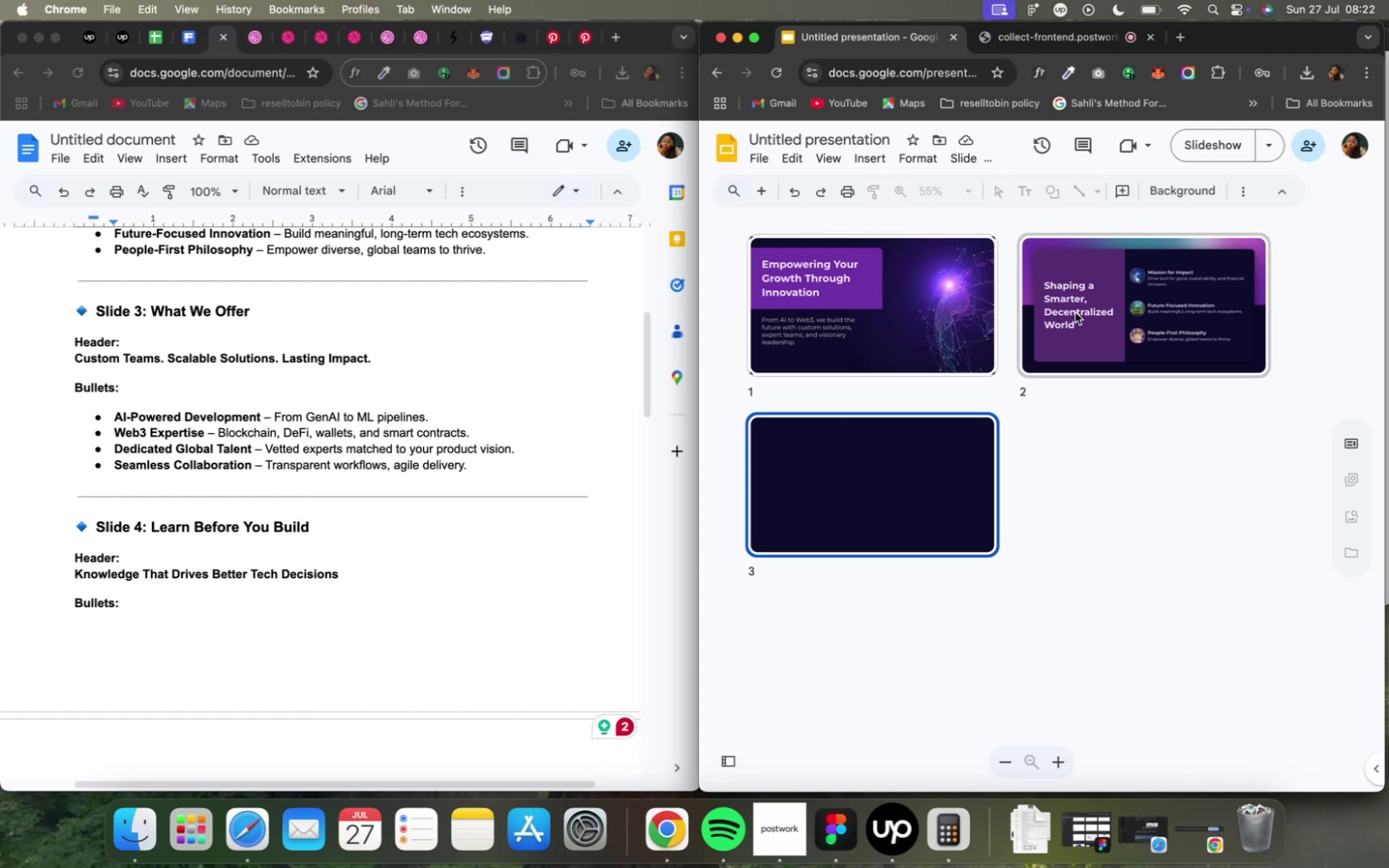 
wait(6.98)
 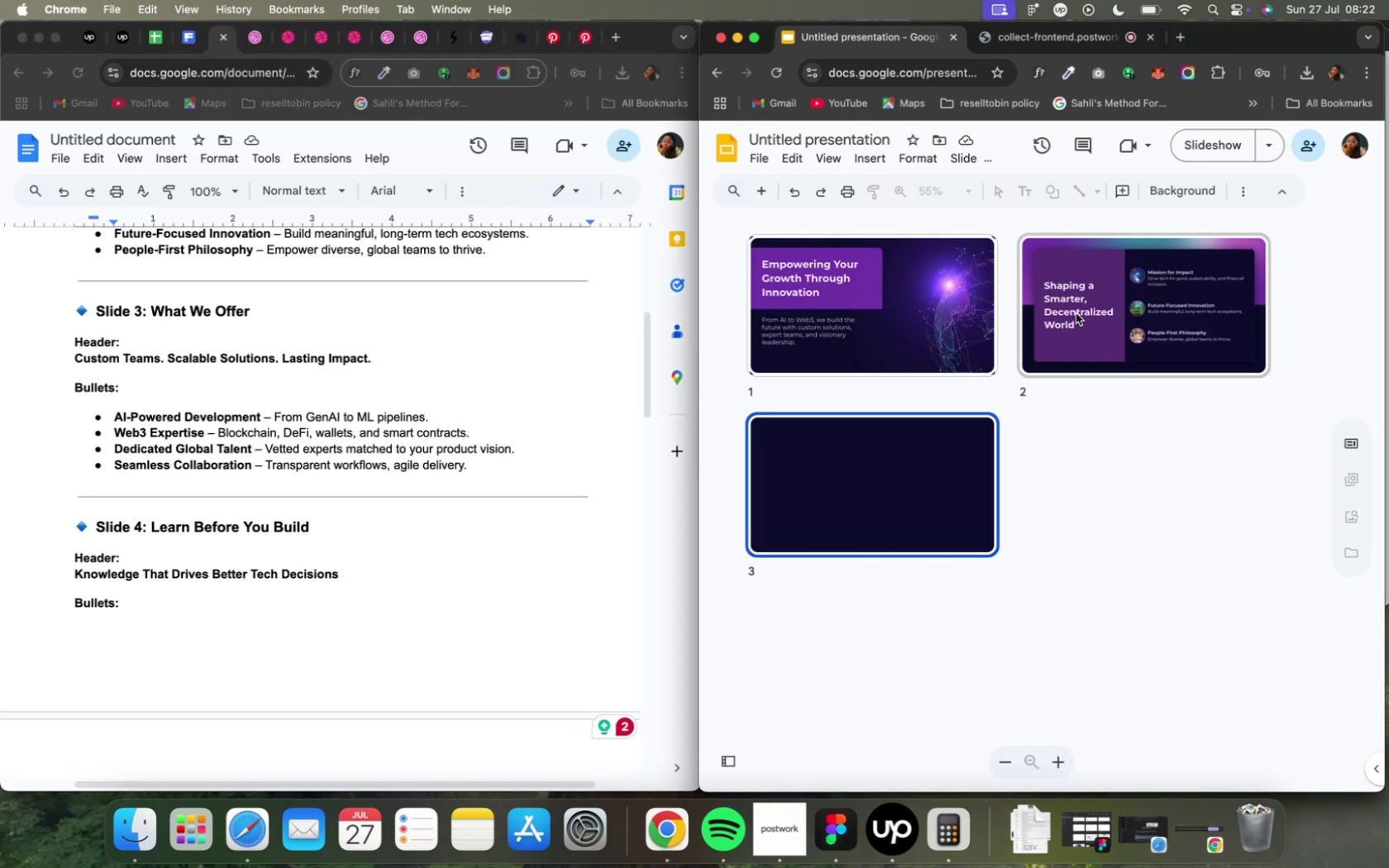 
left_click([1074, 312])
 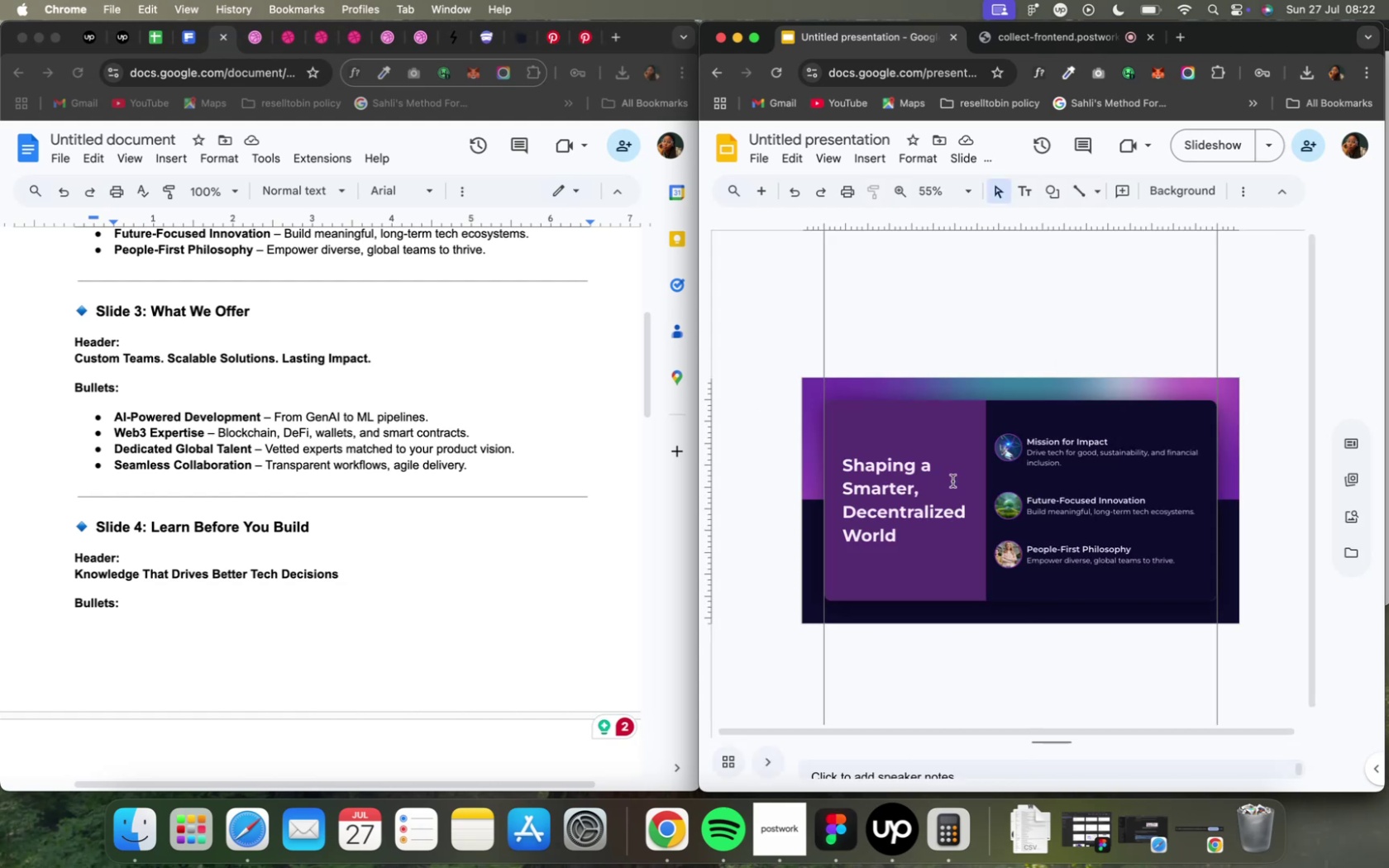 
left_click([954, 451])
 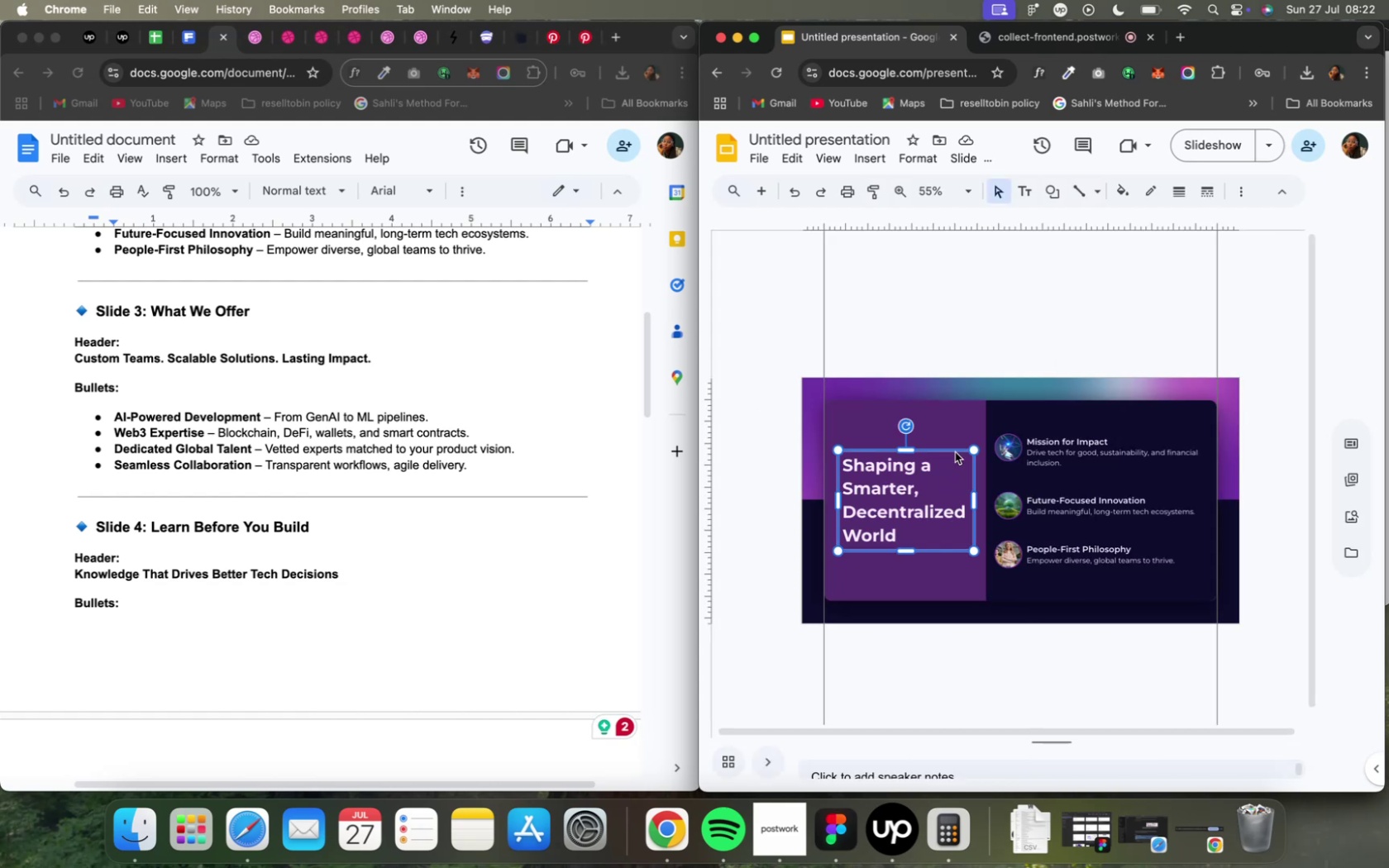 
key(Meta+C)
 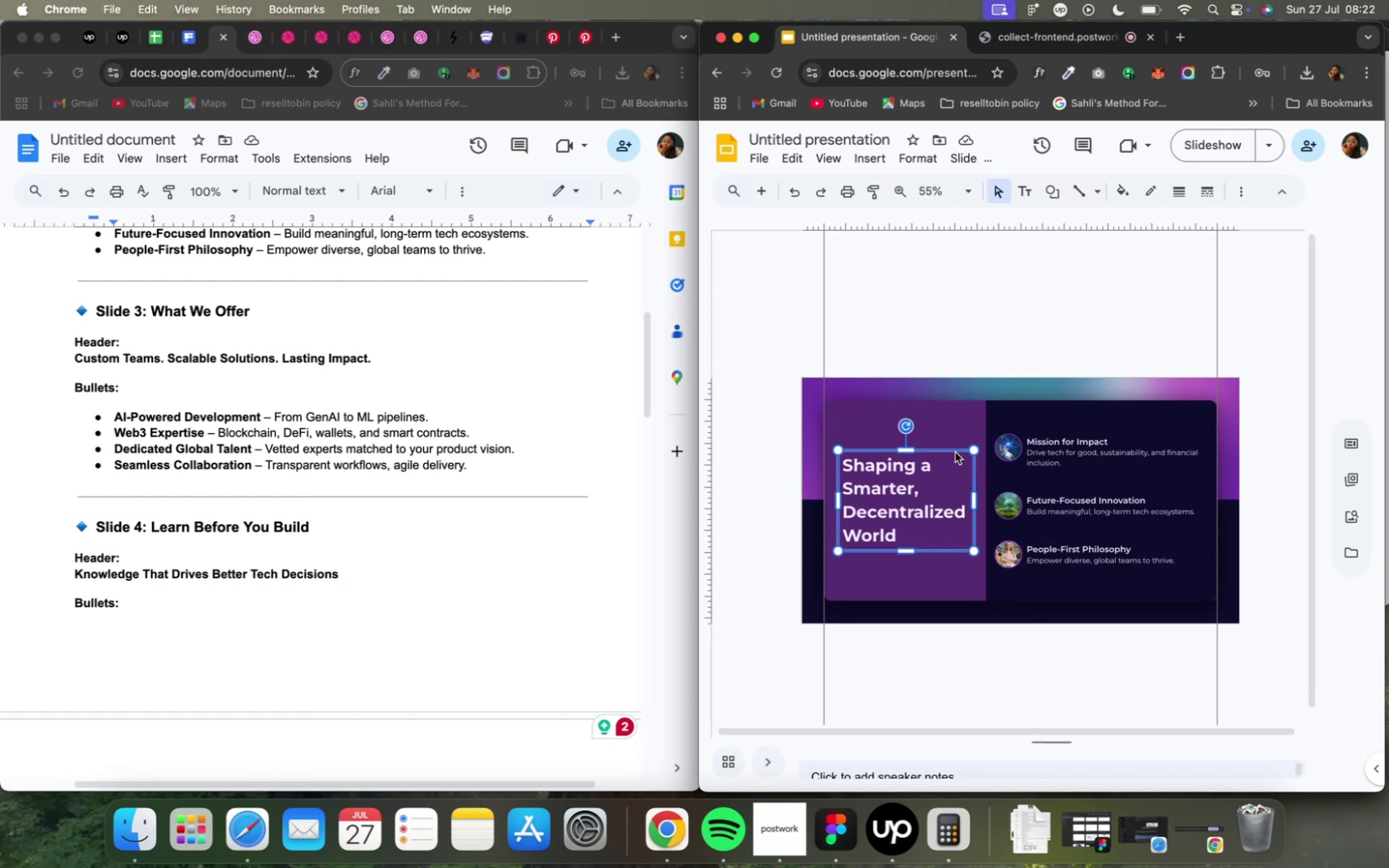 
key(Meta+C)
 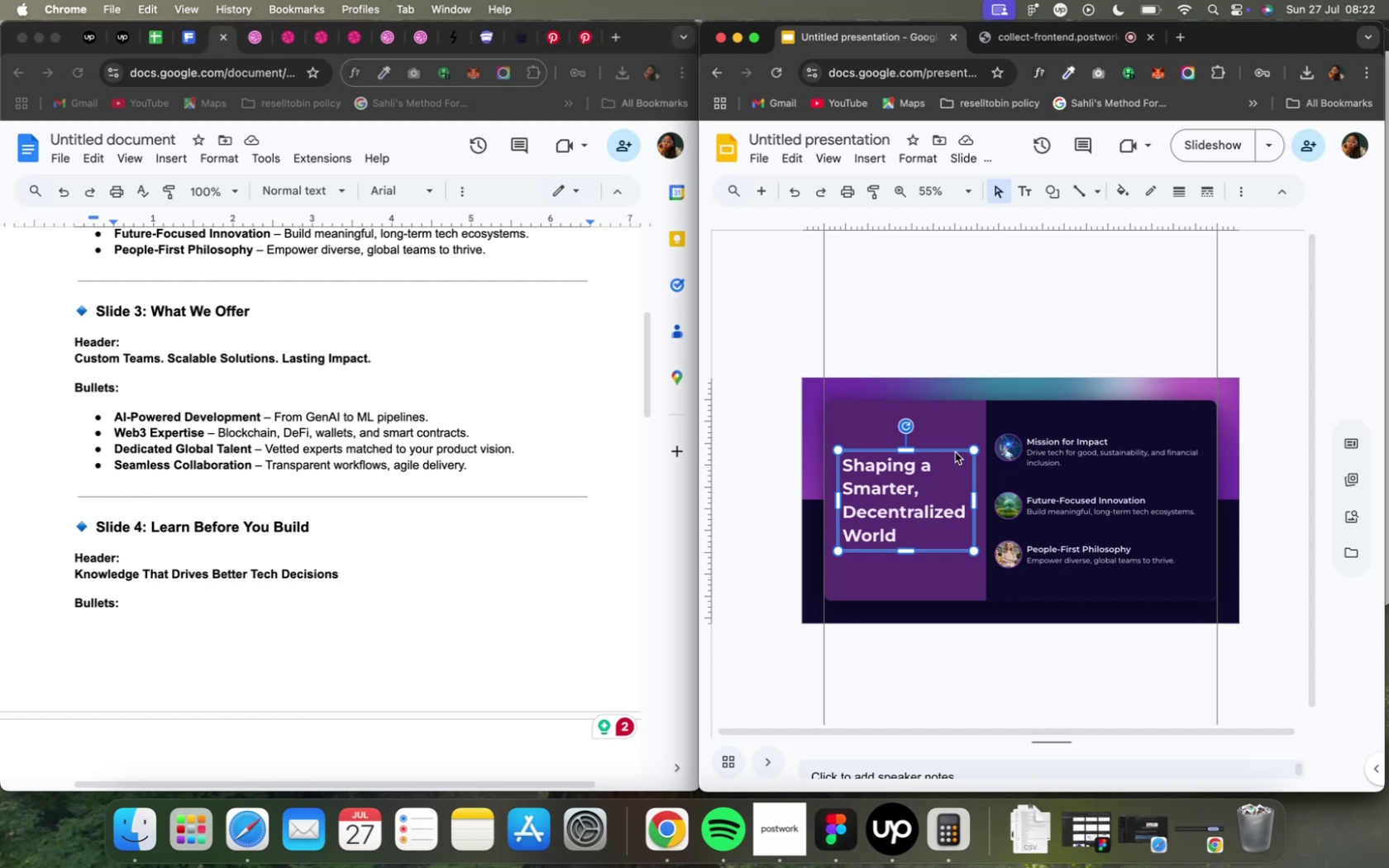 
key(Meta+C)
 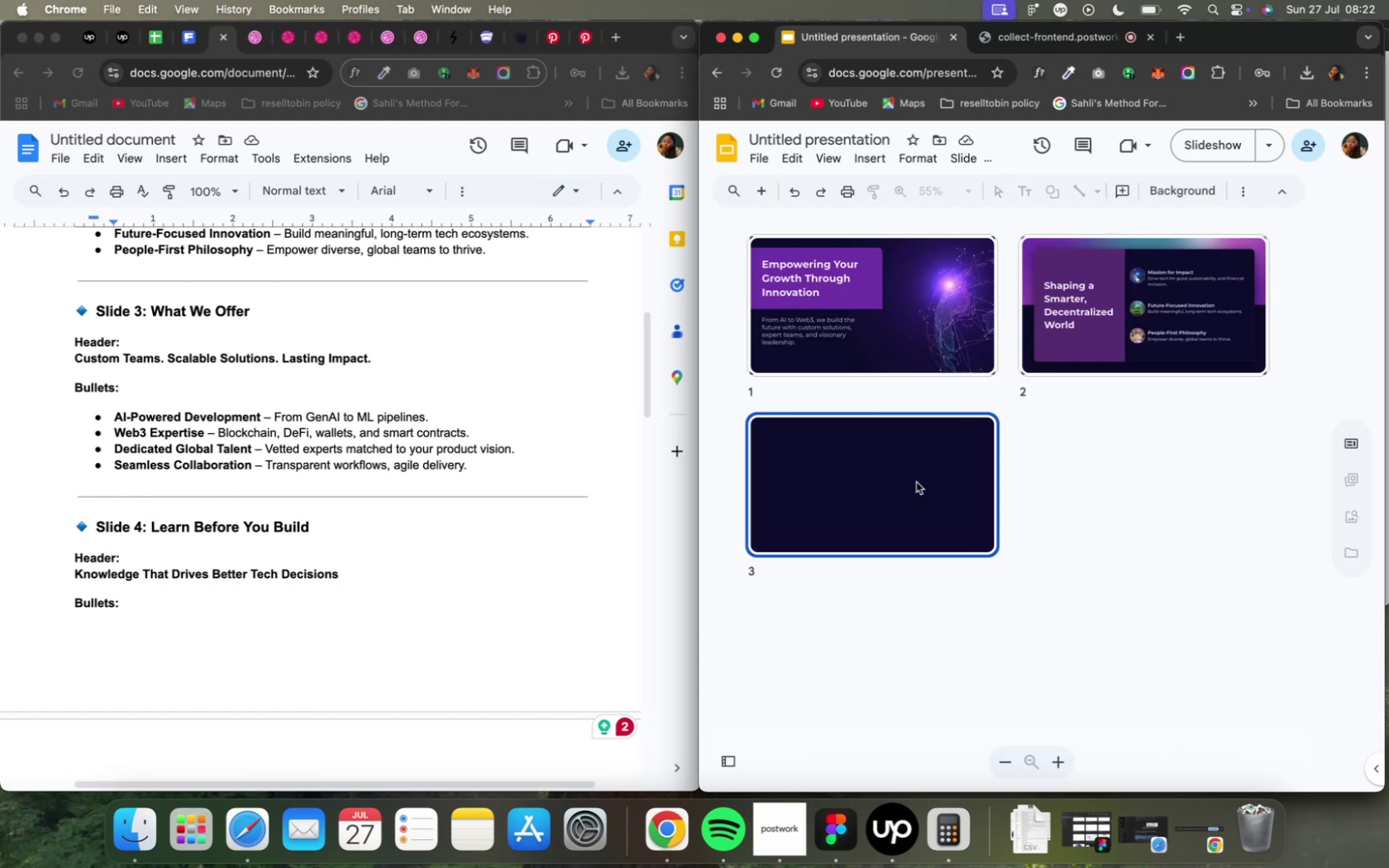 
wait(6.1)
 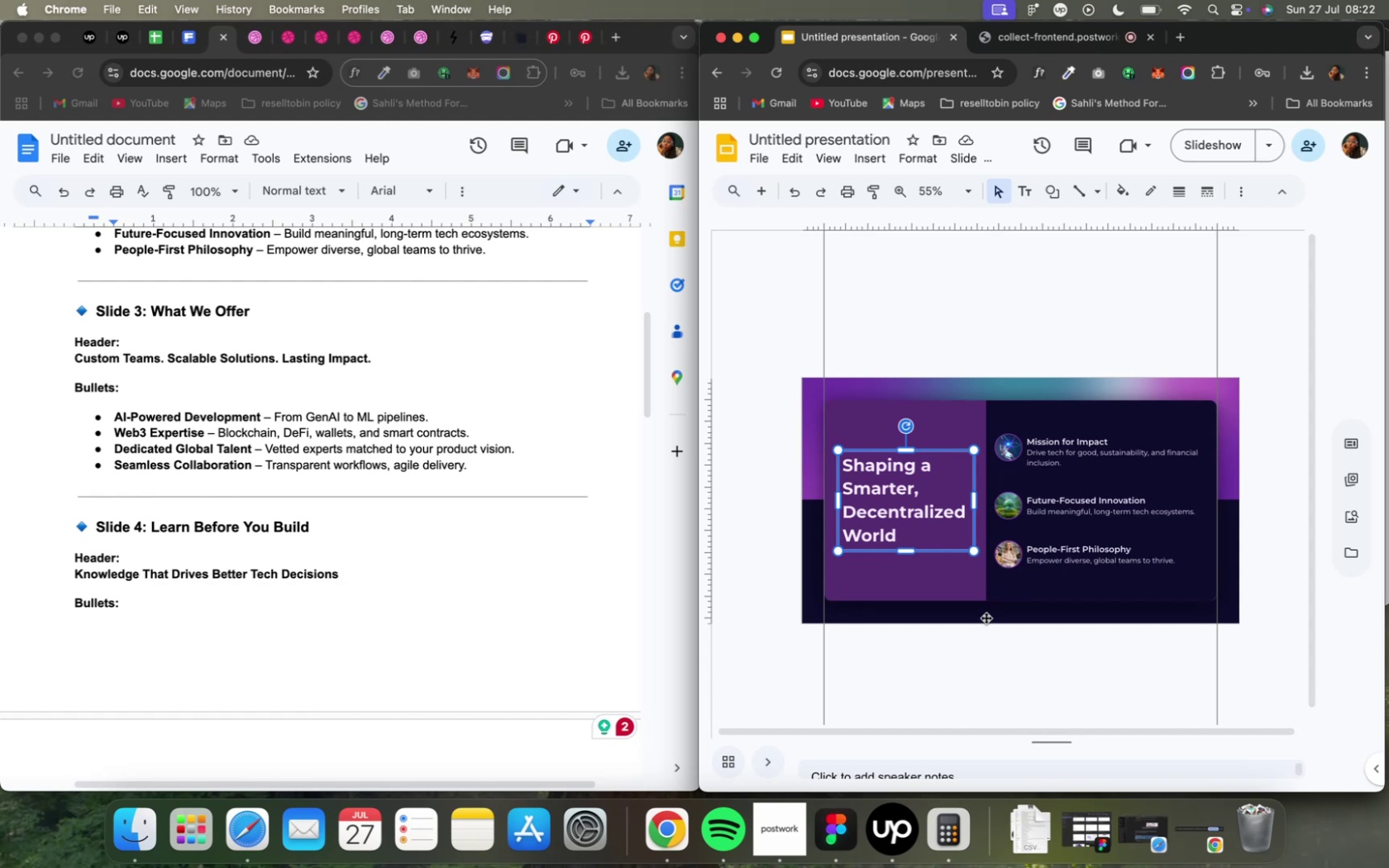 
key(Meta+CommandLeft)
 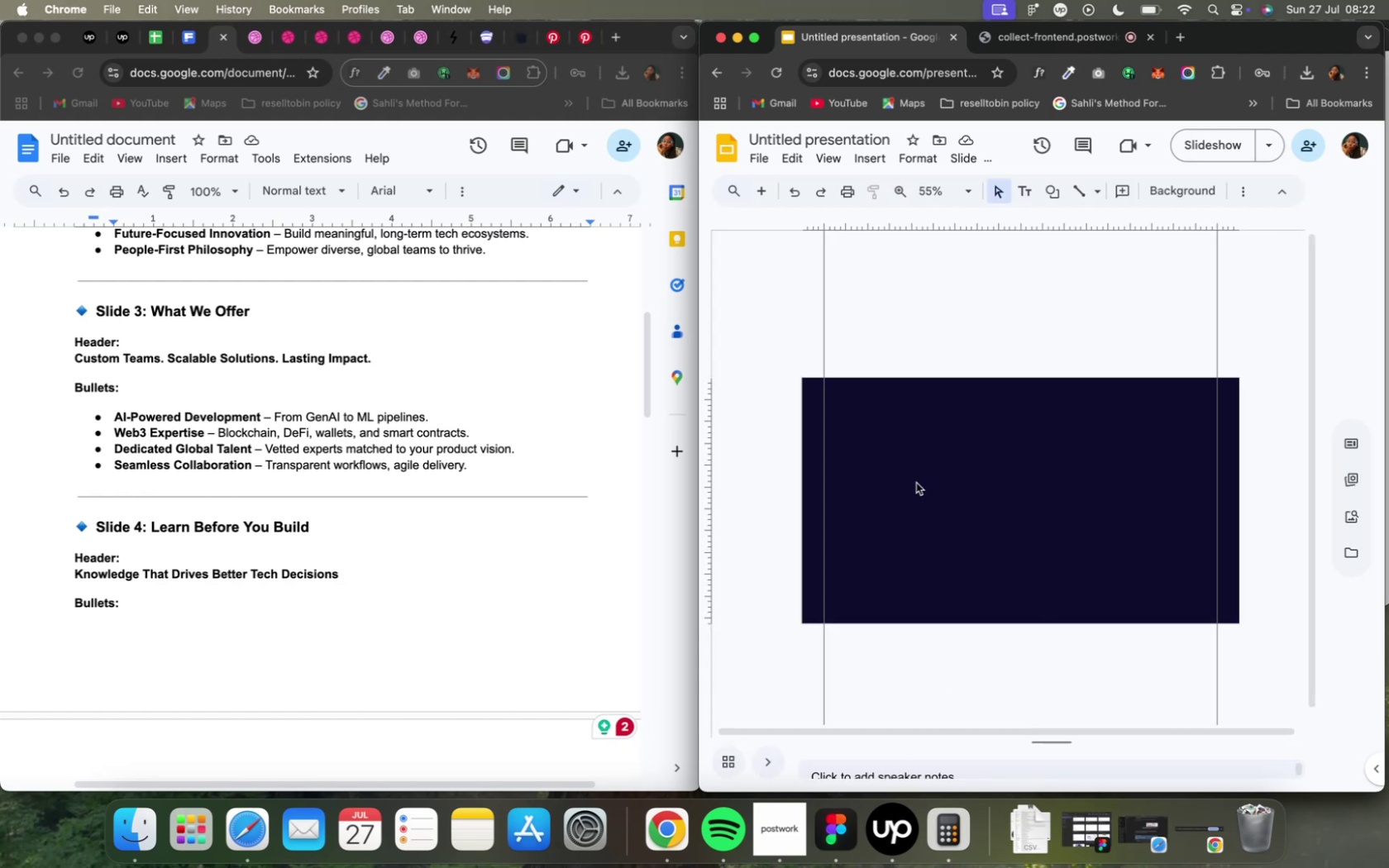 
key(Meta+V)
 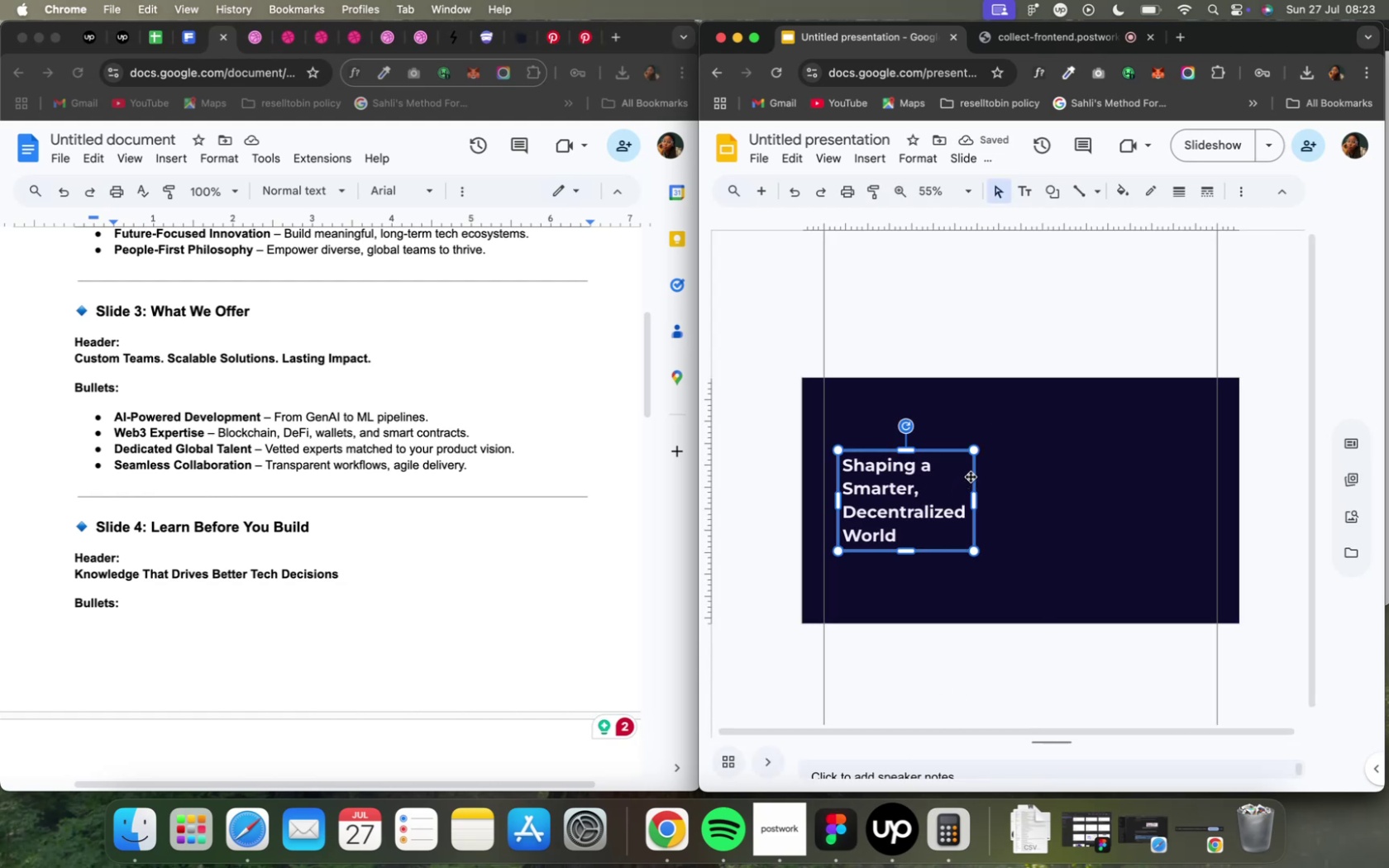 
left_click_drag(start_coordinate=[969, 476], to_coordinate=[1210, 477])
 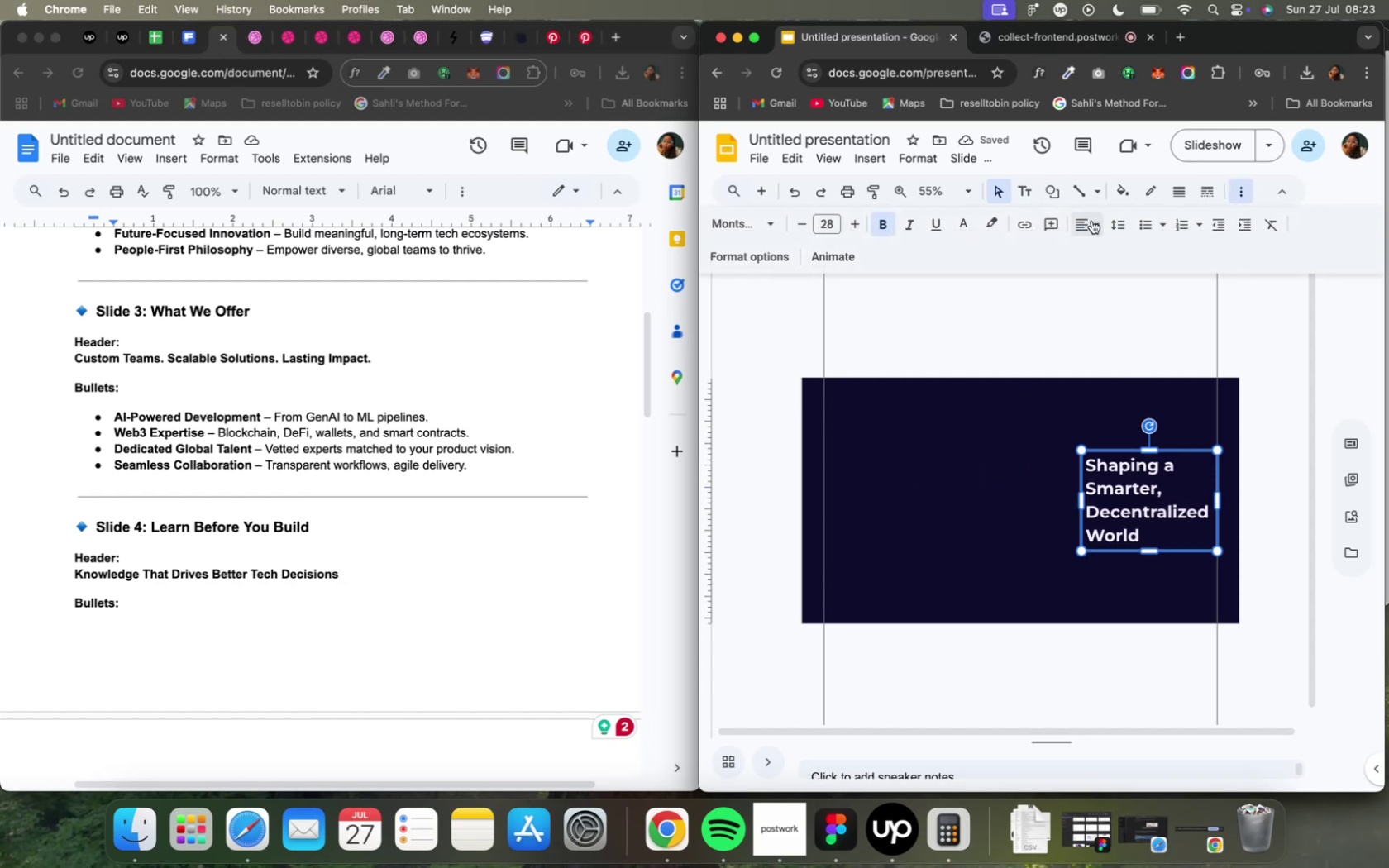 
wait(5.16)
 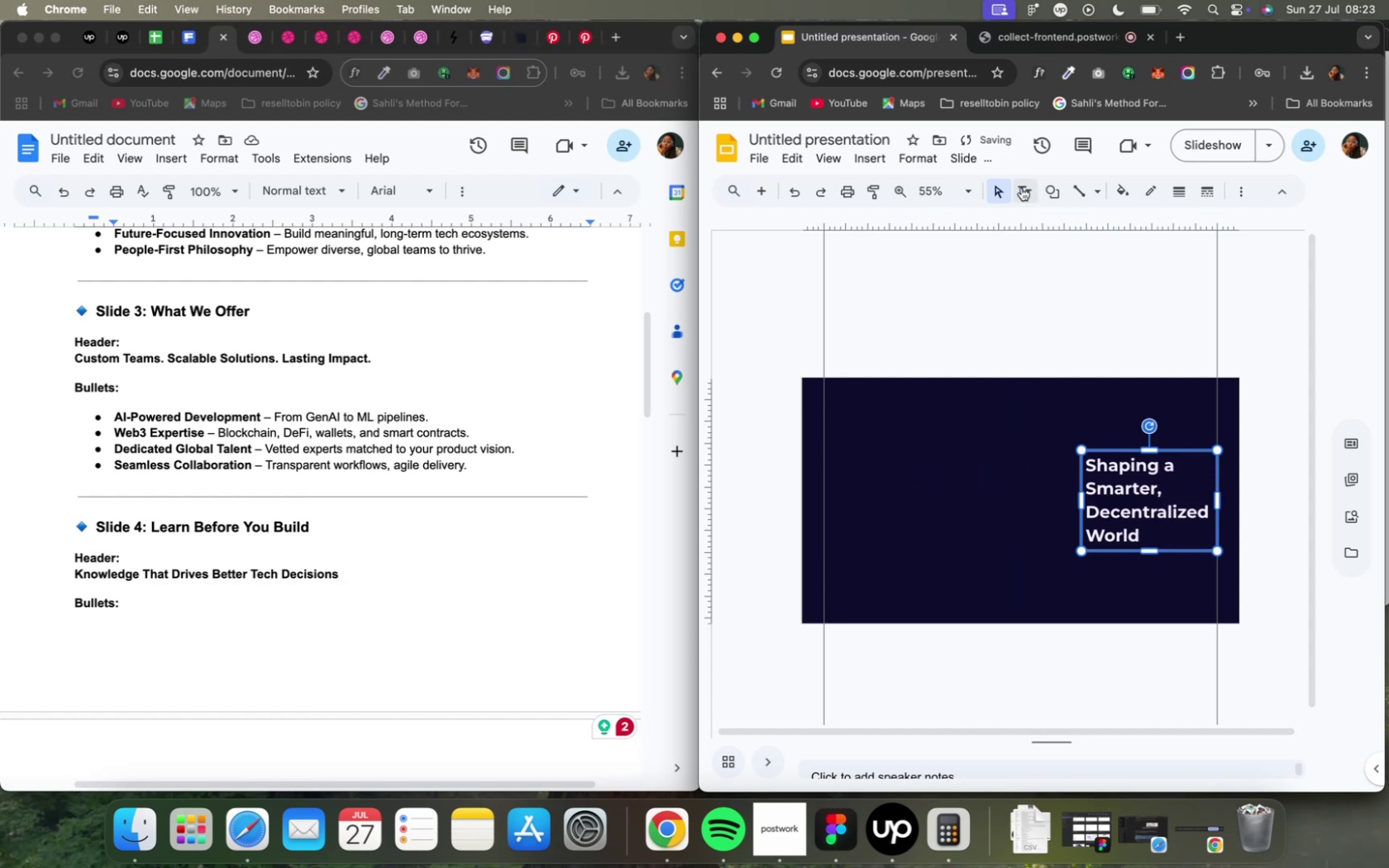 
left_click([1134, 253])
 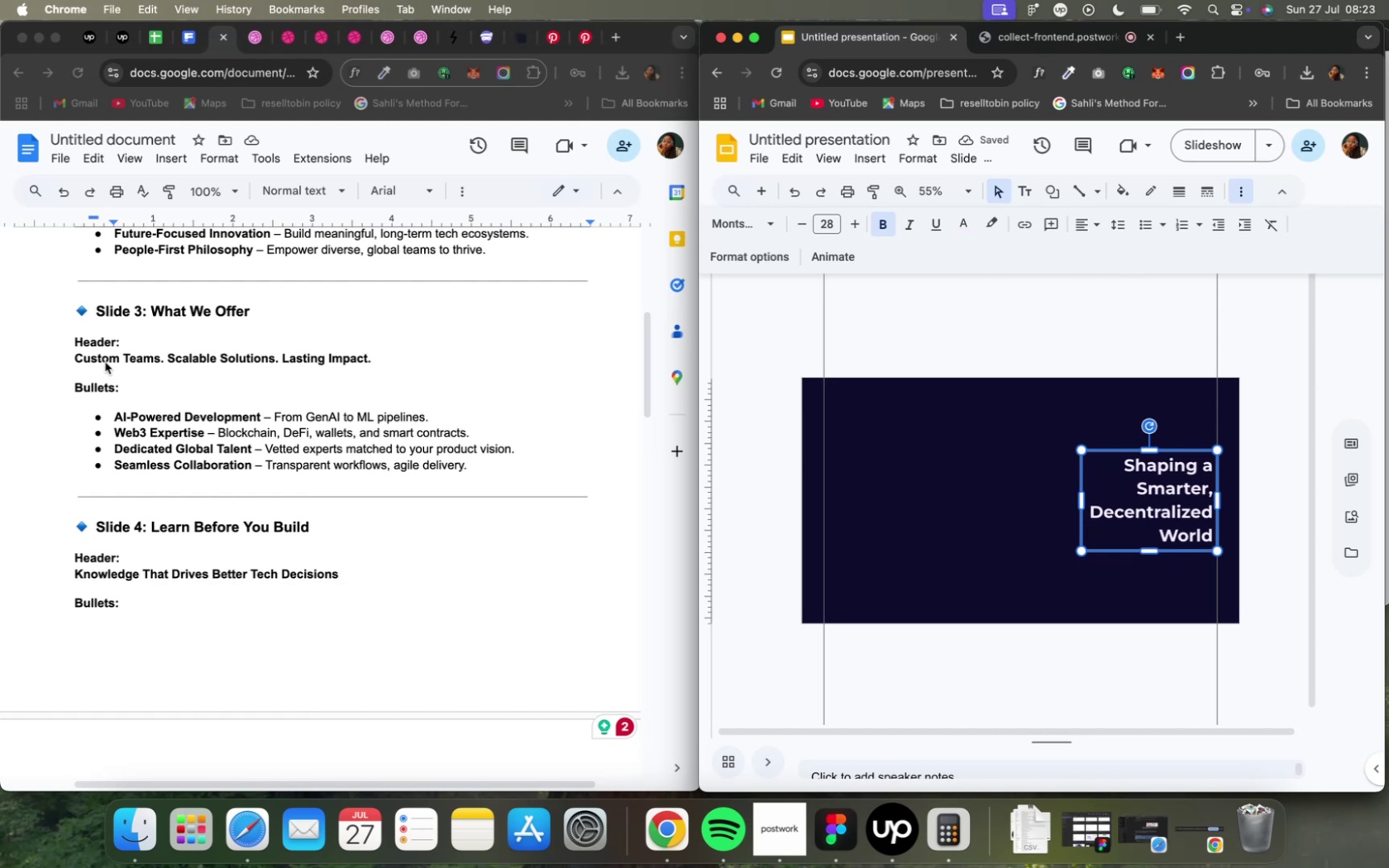 
wait(9.09)
 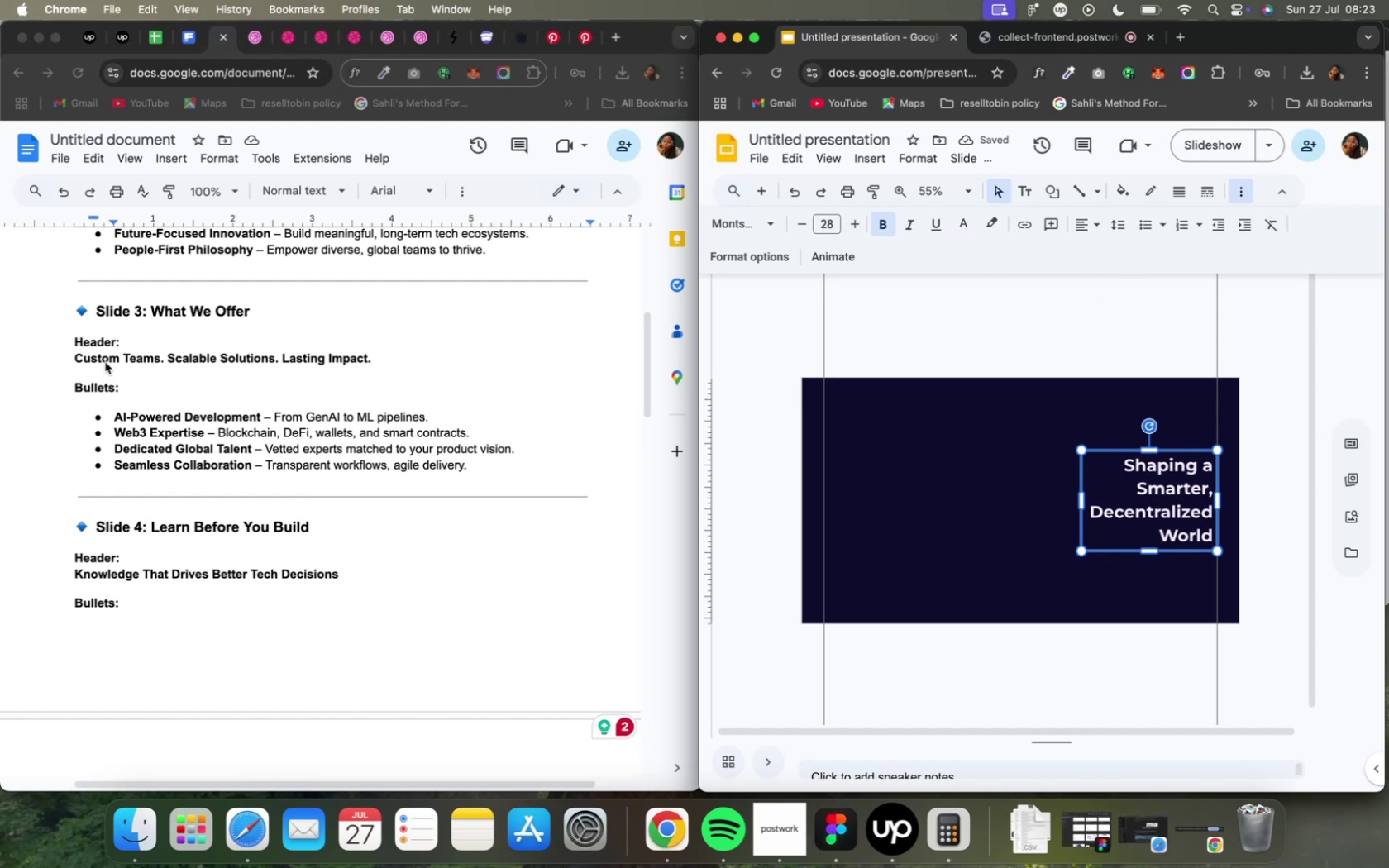 
key(Meta+Z)
 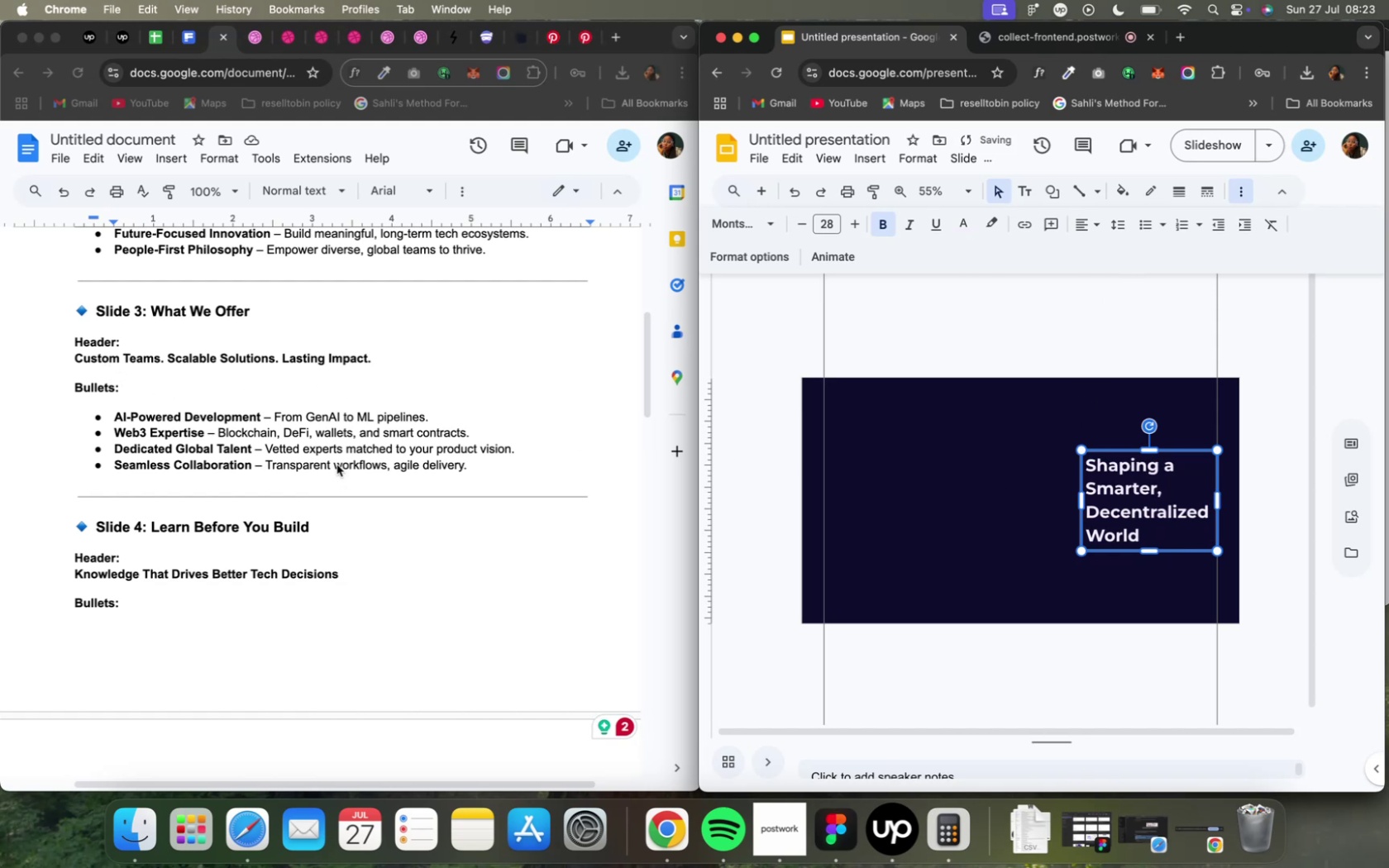 
key(Meta+CommandLeft)
 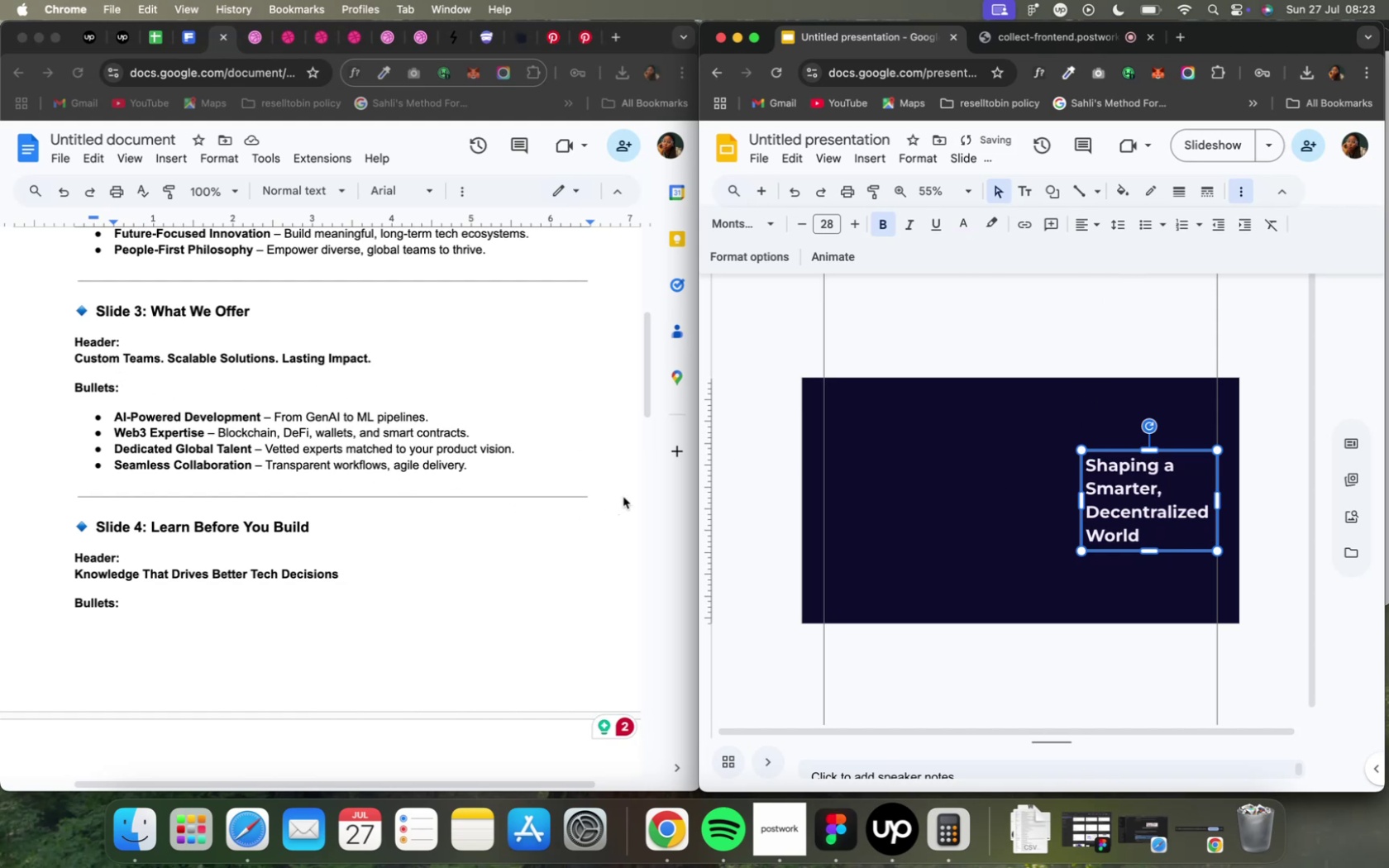 
key(Meta+Z)
 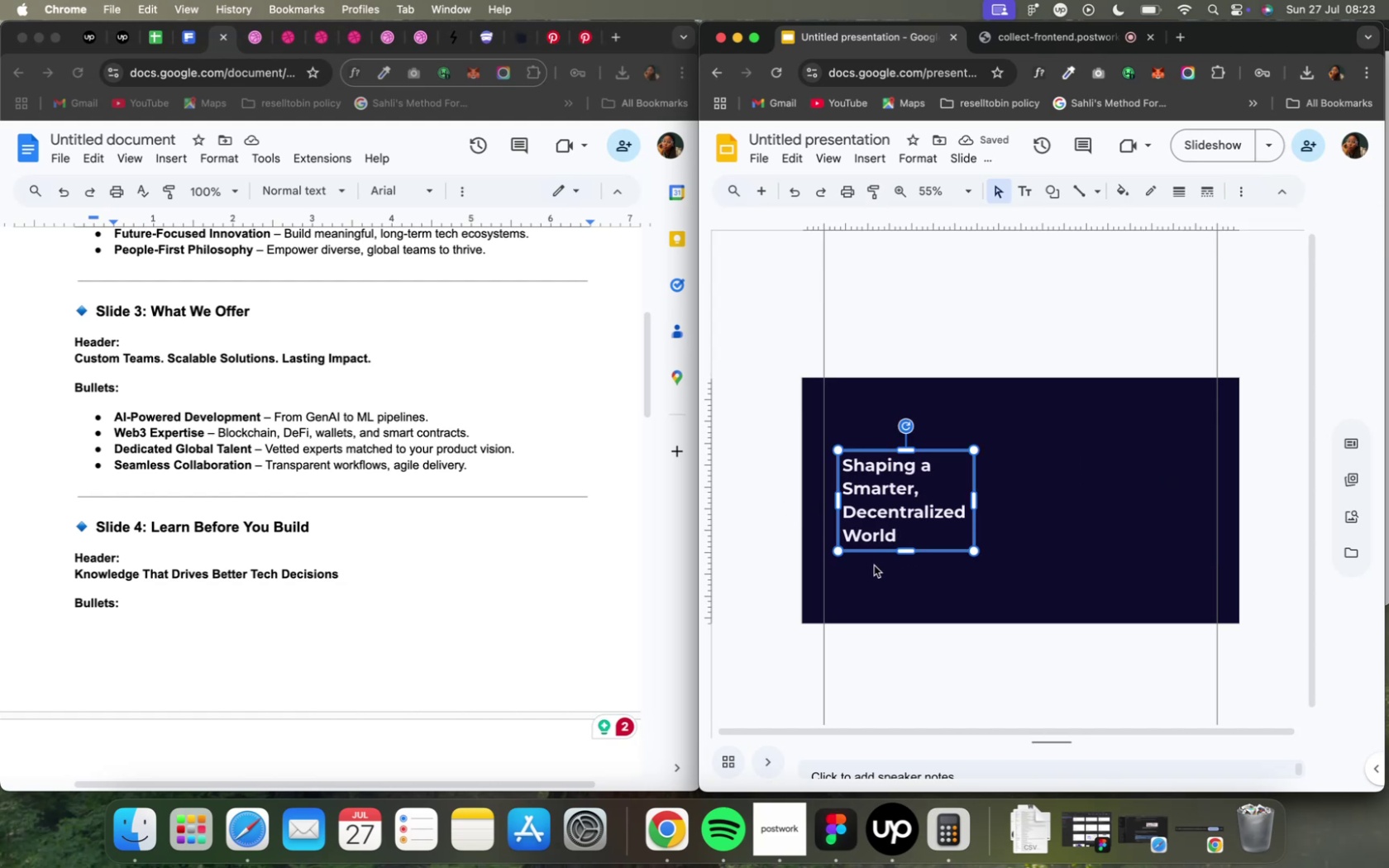 
left_click_drag(start_coordinate=[862, 554], to_coordinate=[847, 519])
 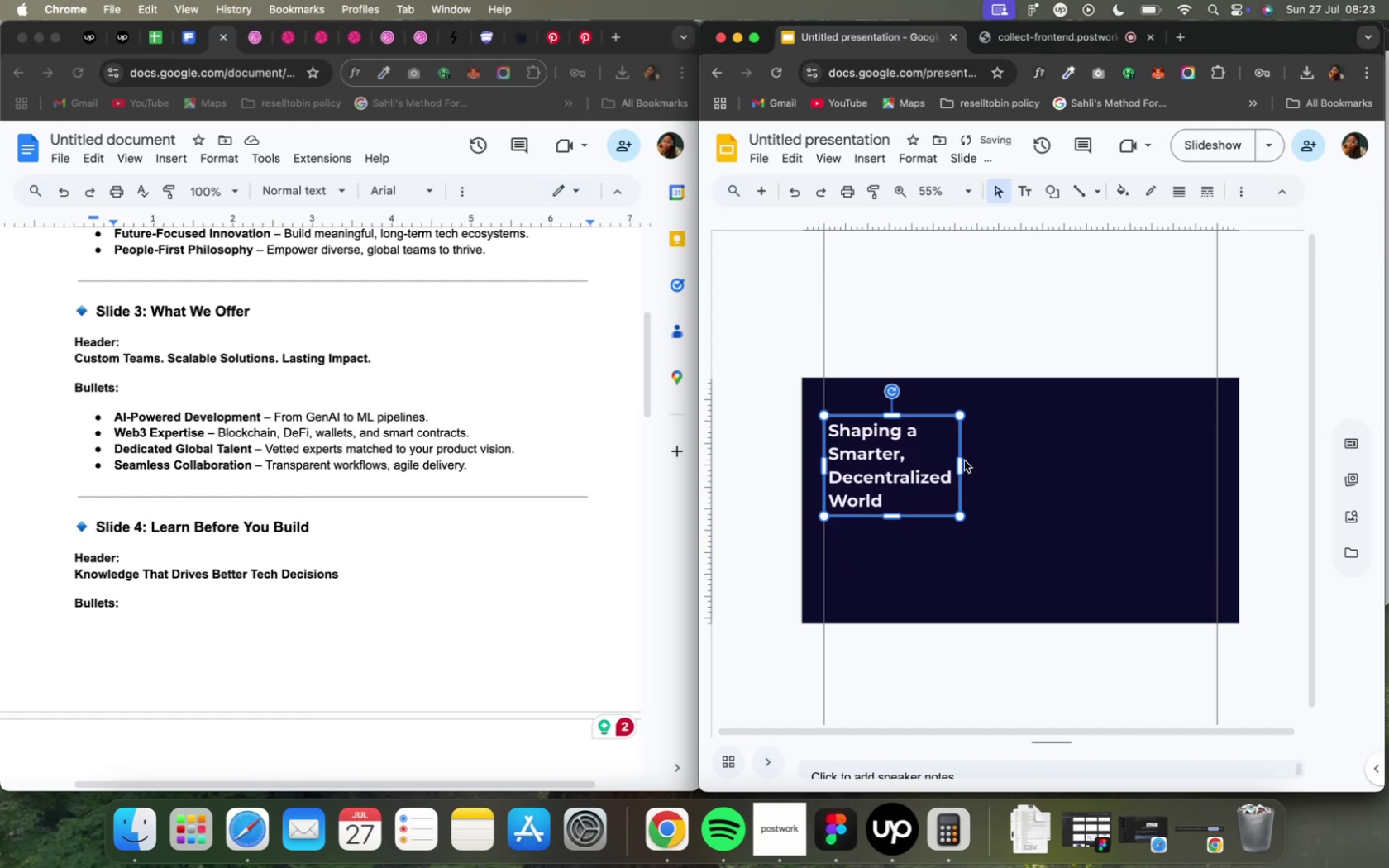 
left_click_drag(start_coordinate=[957, 460], to_coordinate=[1081, 476])
 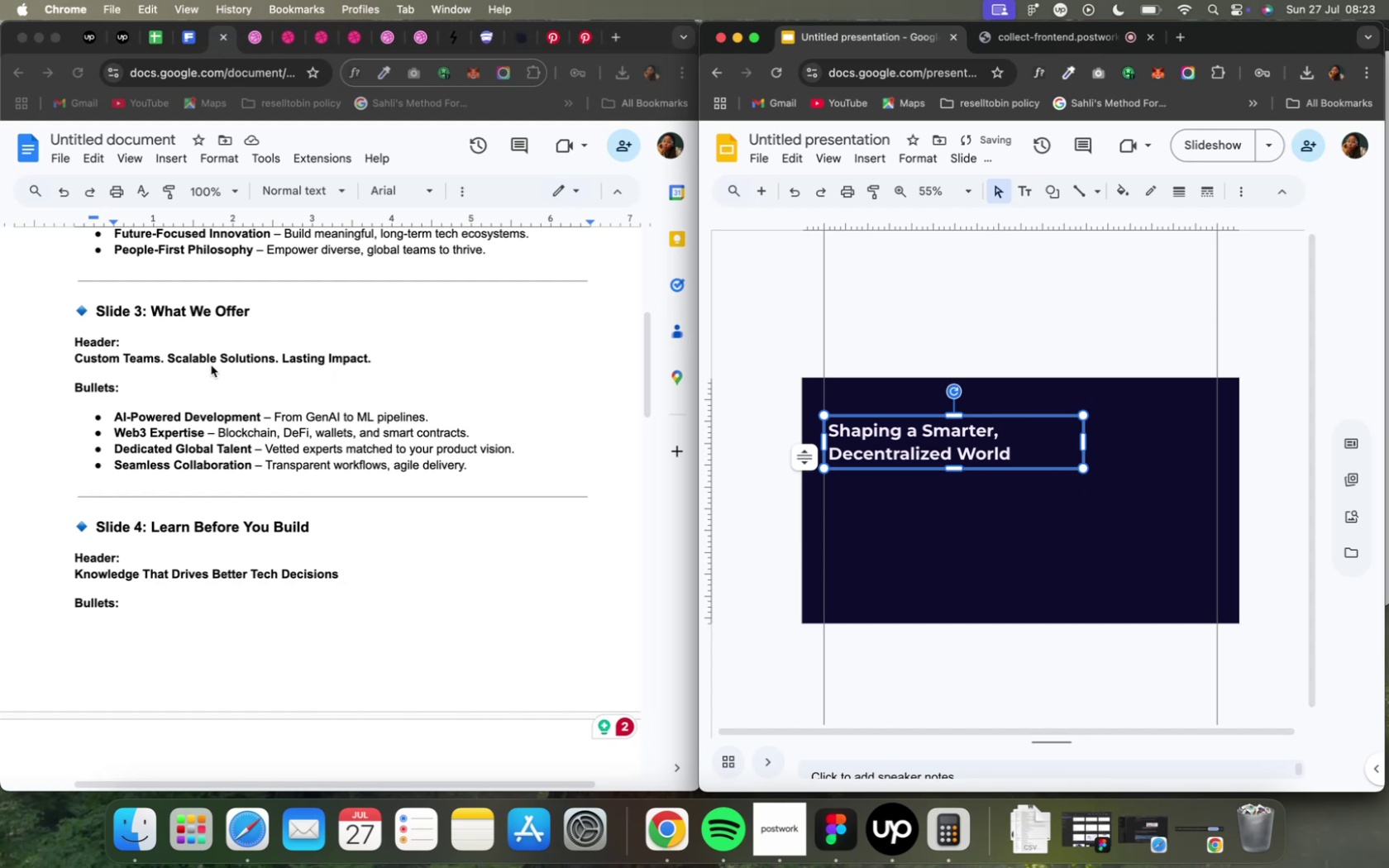 
left_click([206, 355])
 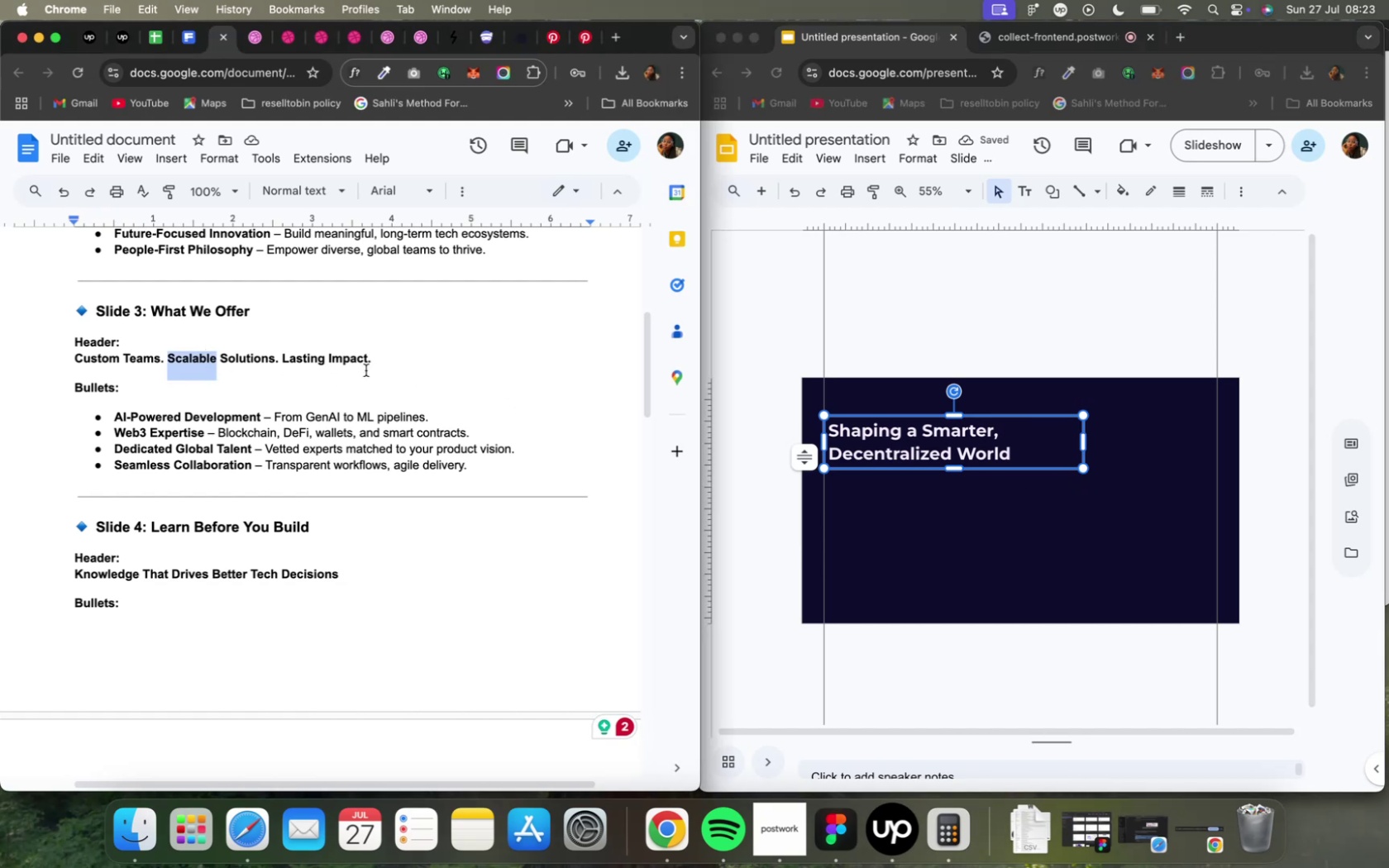 
left_click_drag(start_coordinate=[378, 358], to_coordinate=[71, 360])
 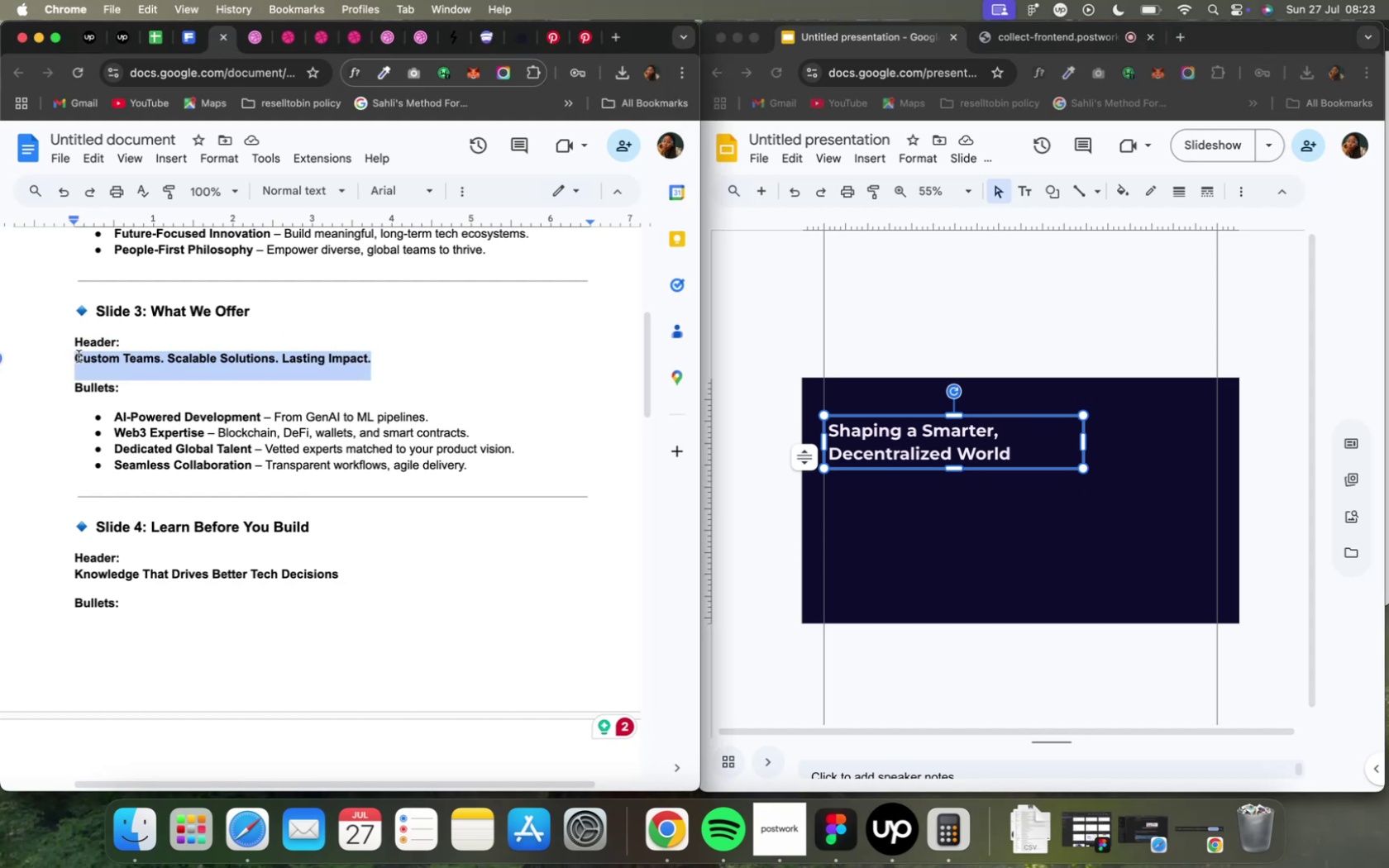 
key(Meta+C)
 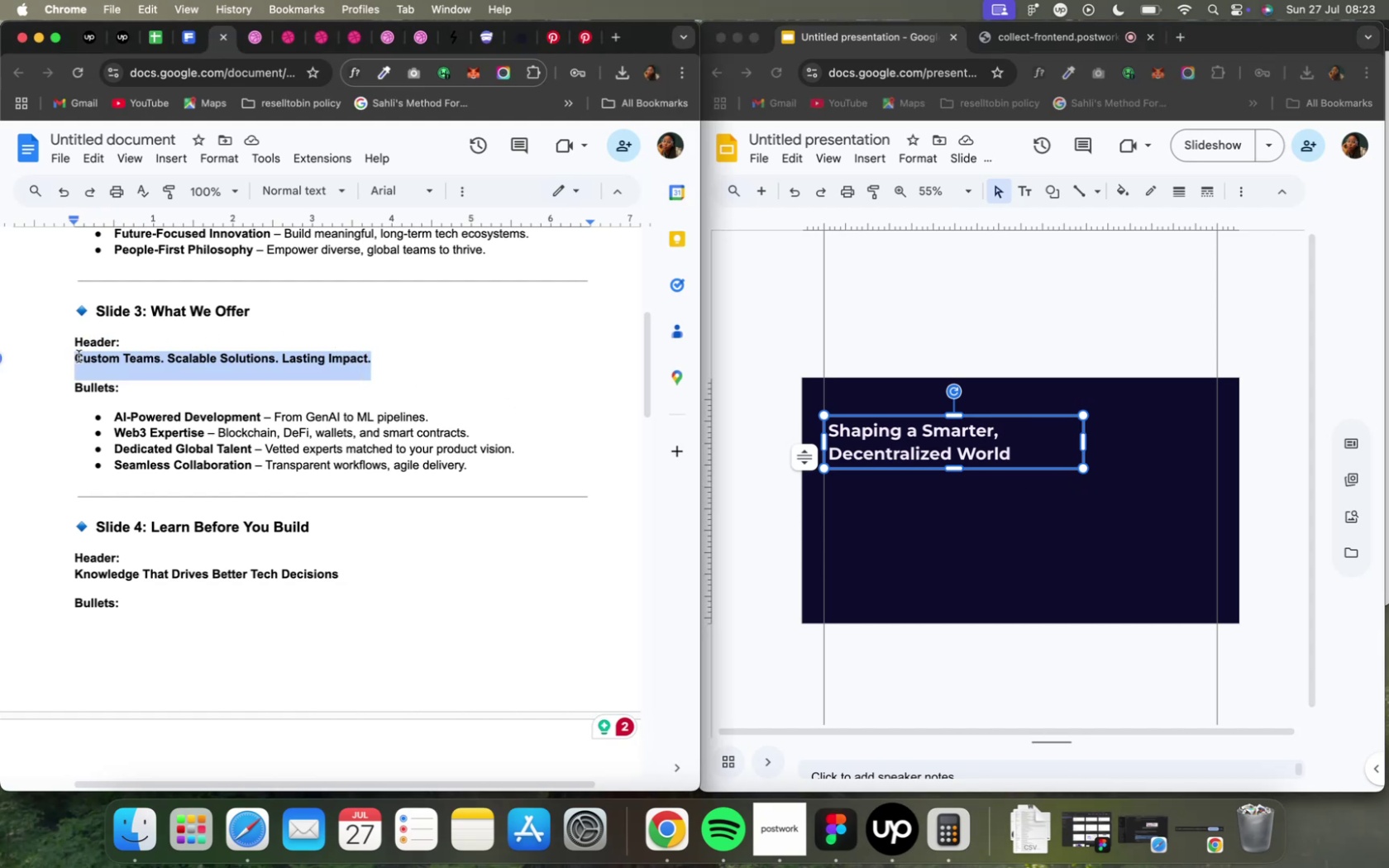 
key(Meta+C)
 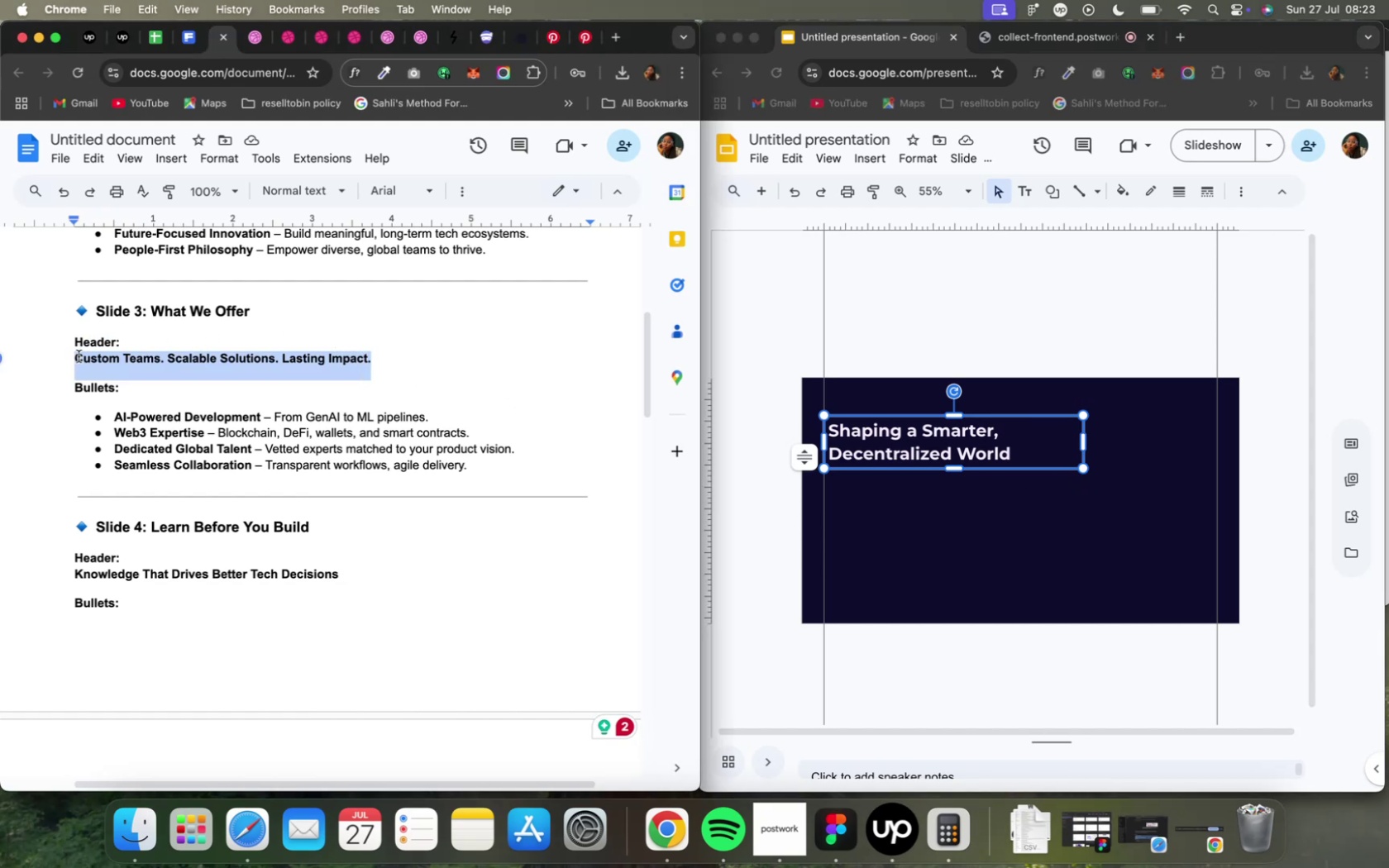 
key(Meta+C)
 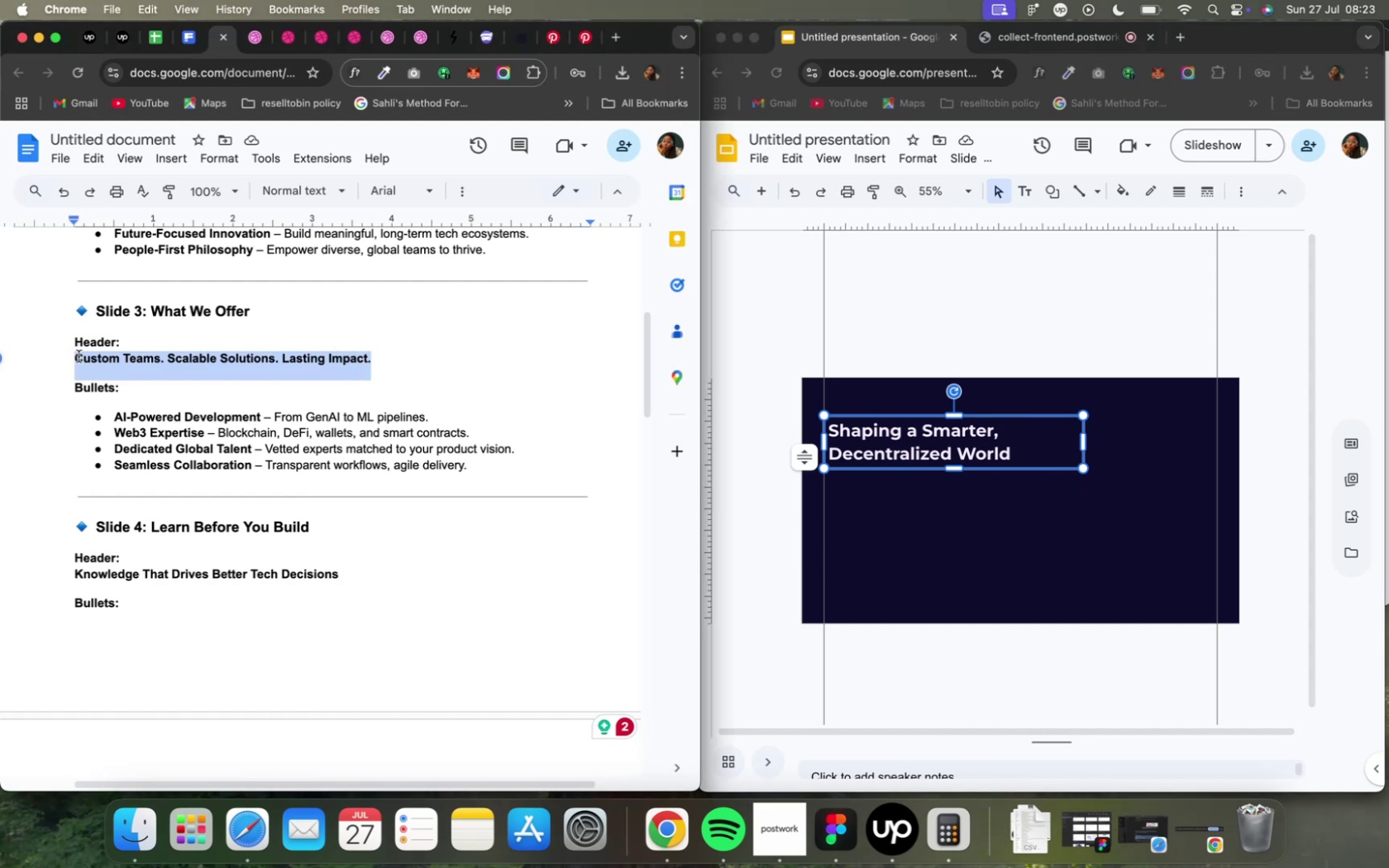 
key(Meta+CommandLeft)
 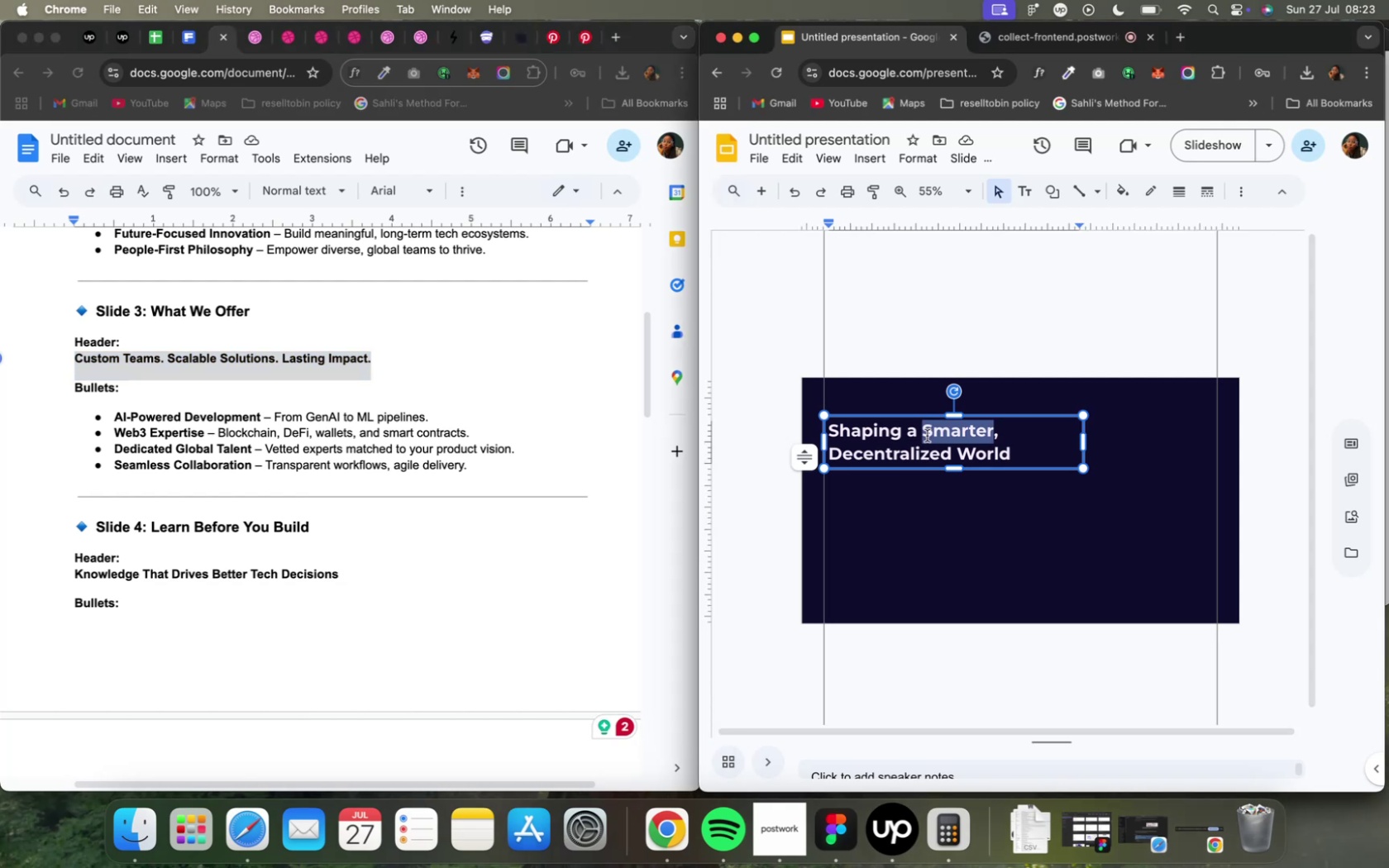 
key(Meta+A)
 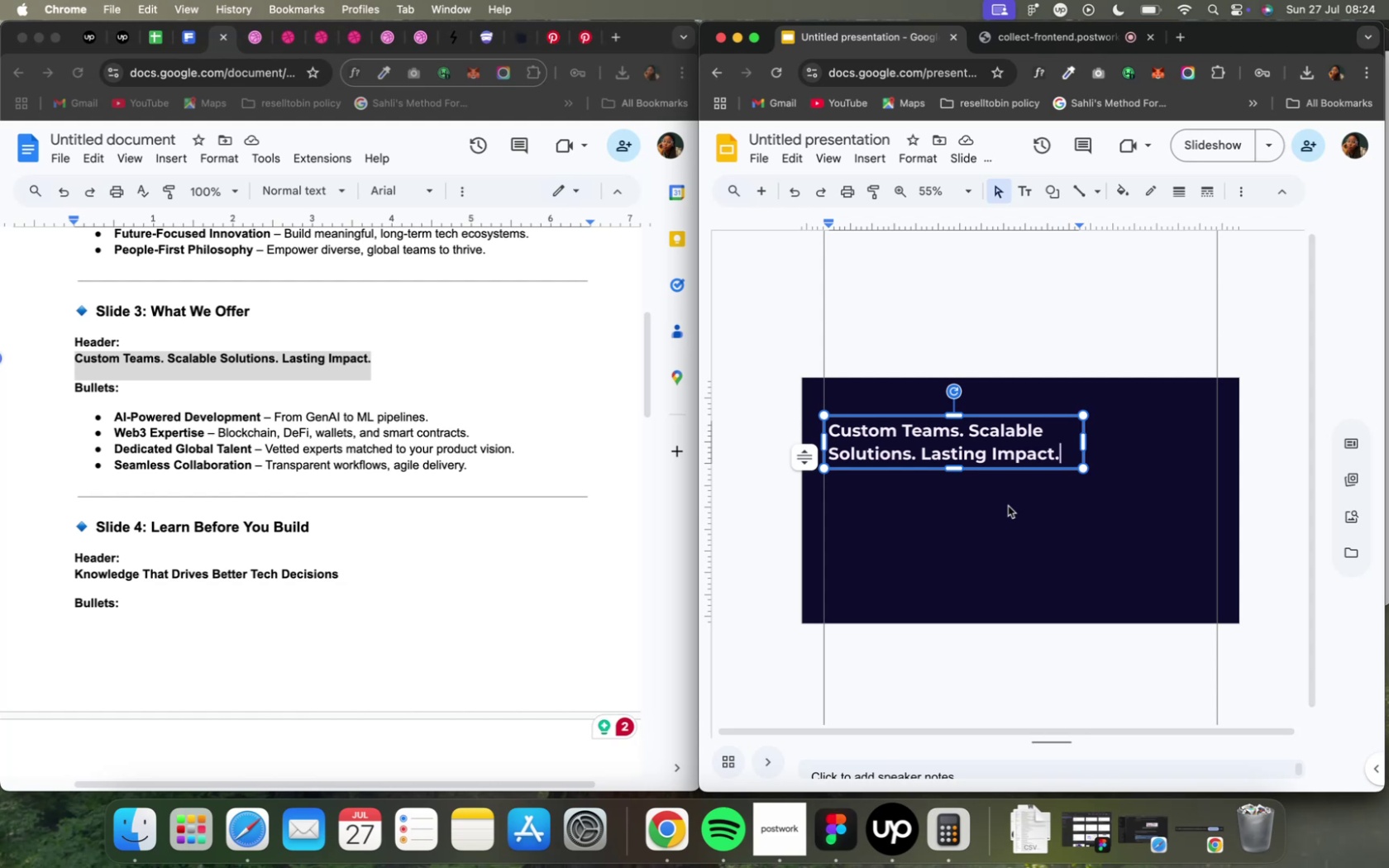 
wait(23.83)
 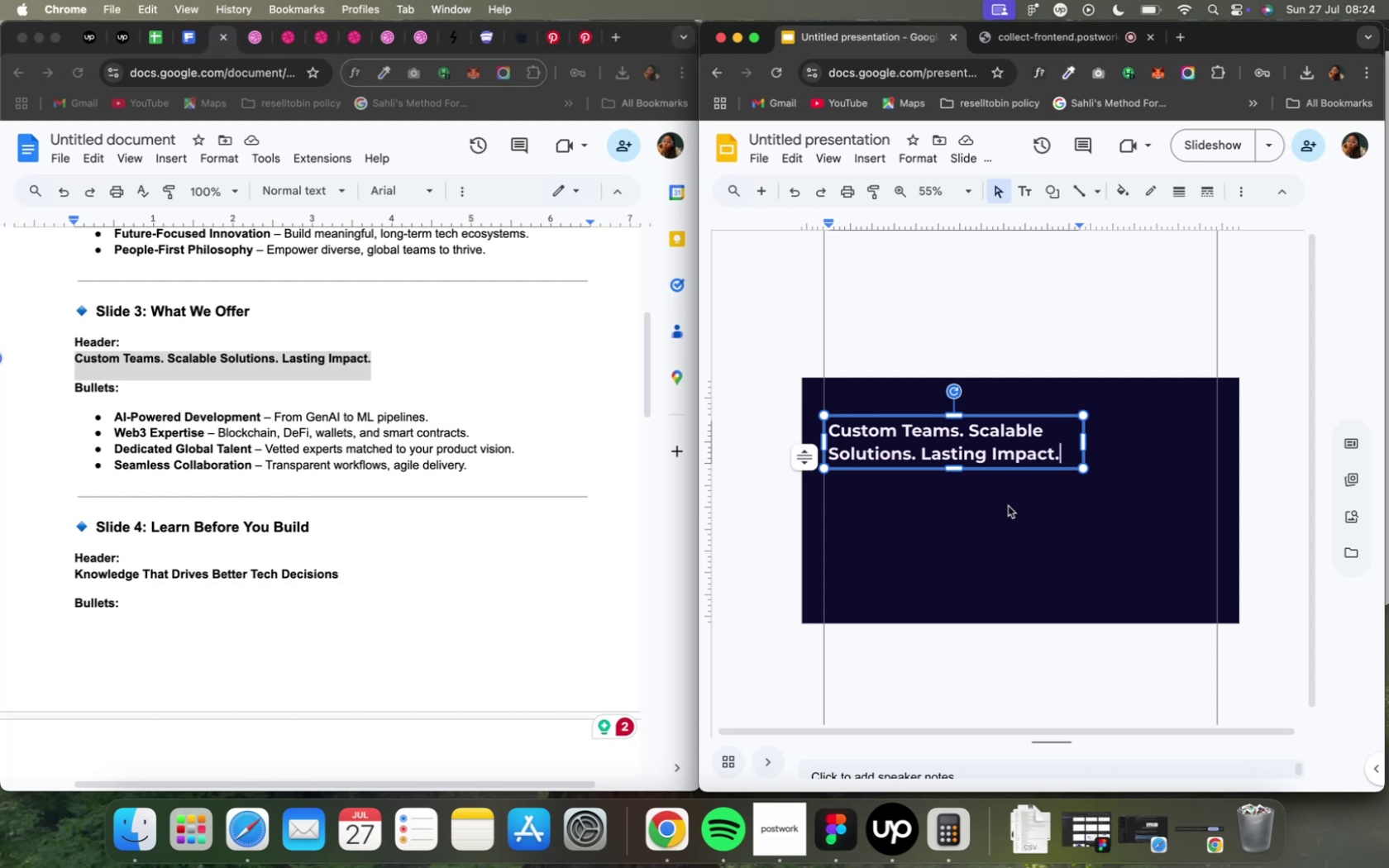 
mouse_move([241, 37])
 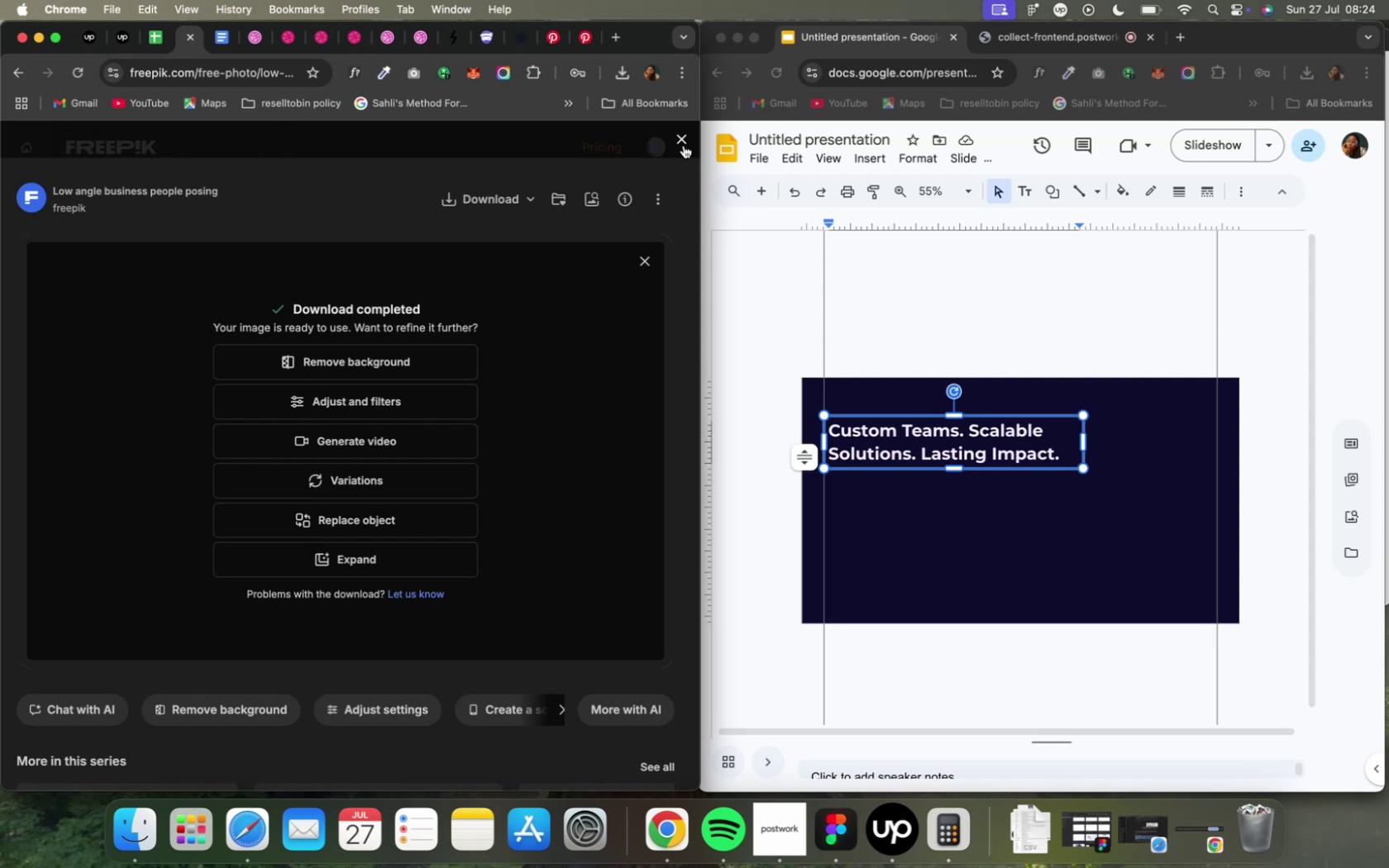 
wait(9.0)
 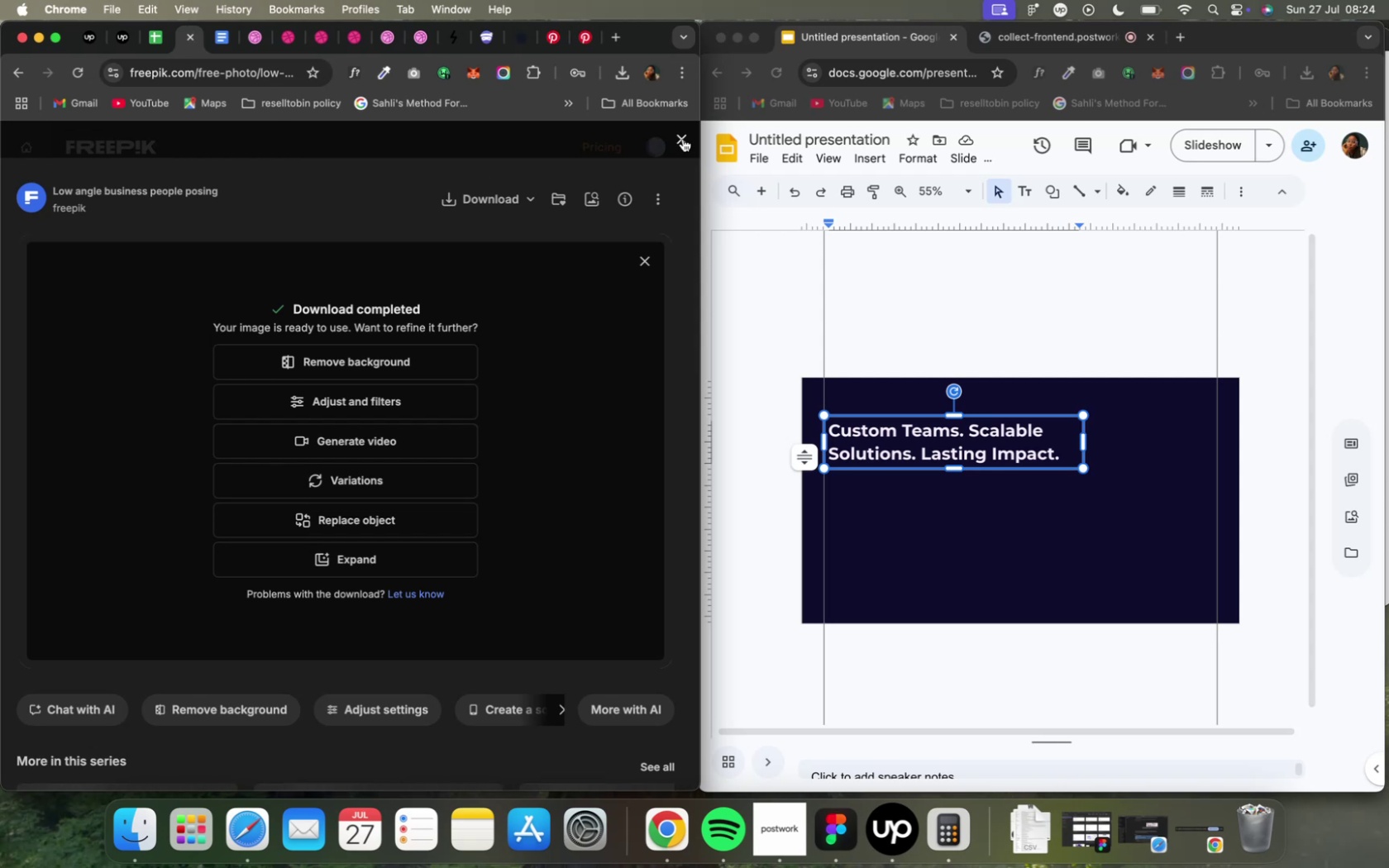 
key(Meta+A)
 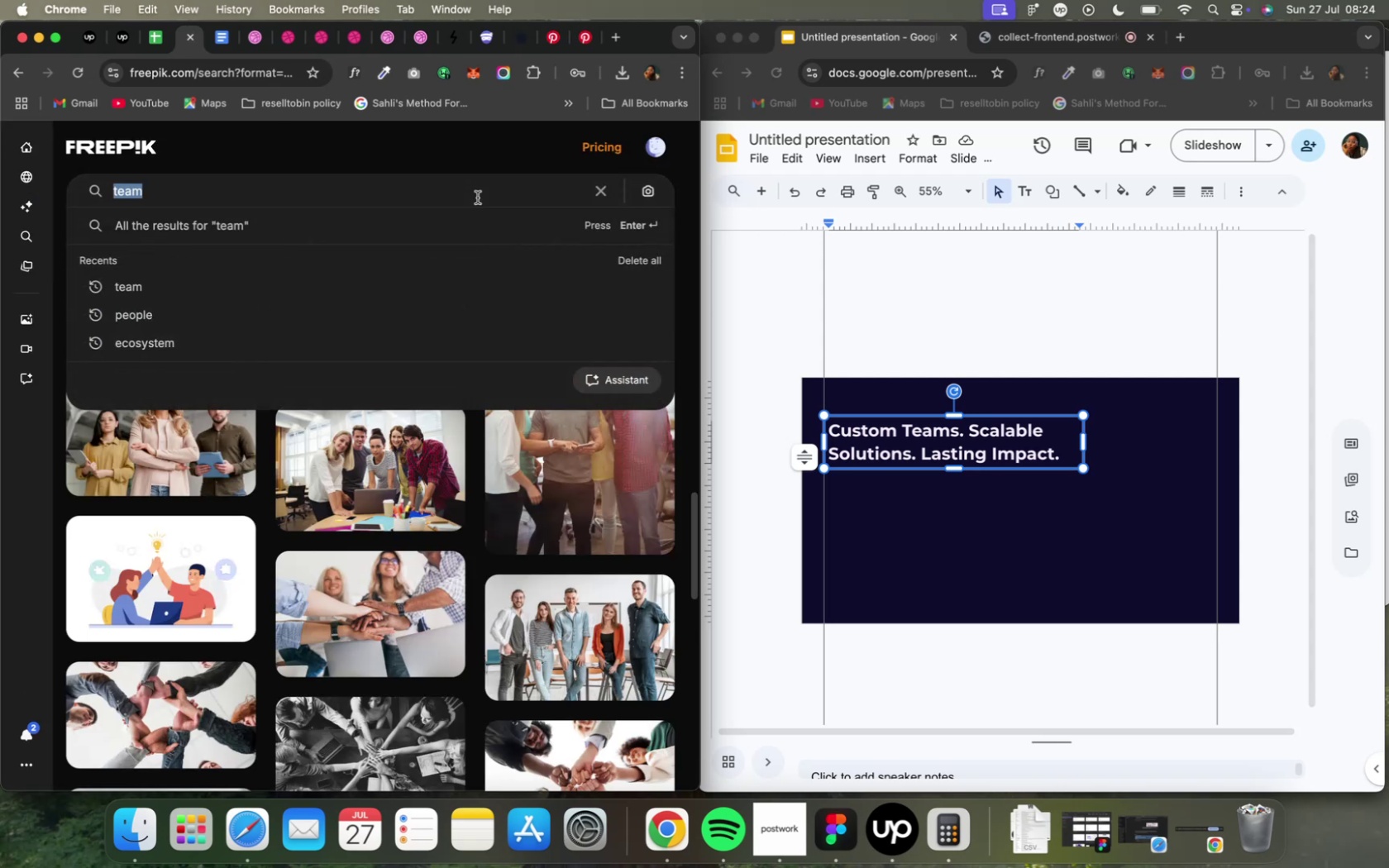 
type(ai)
 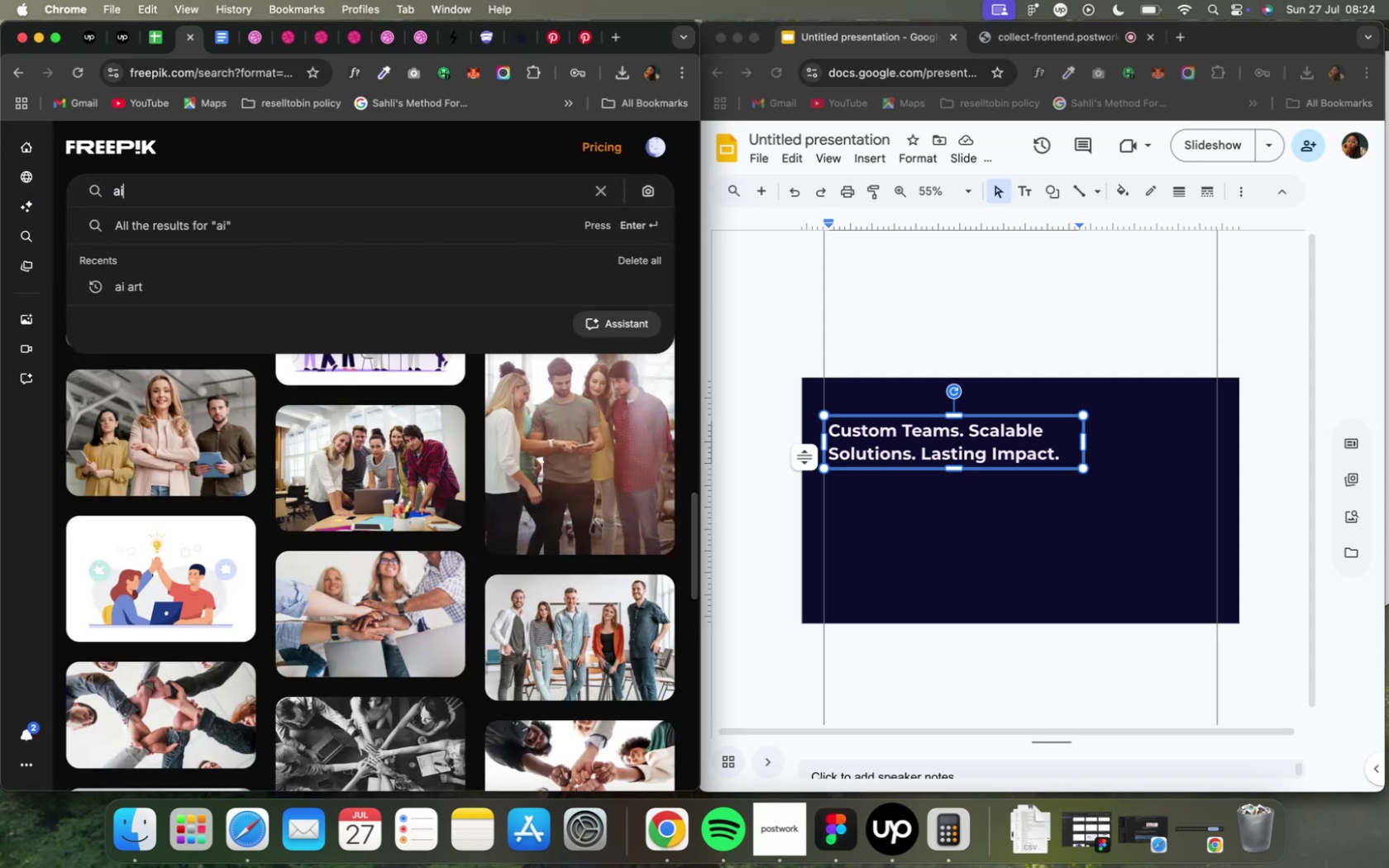 
key(Enter)
 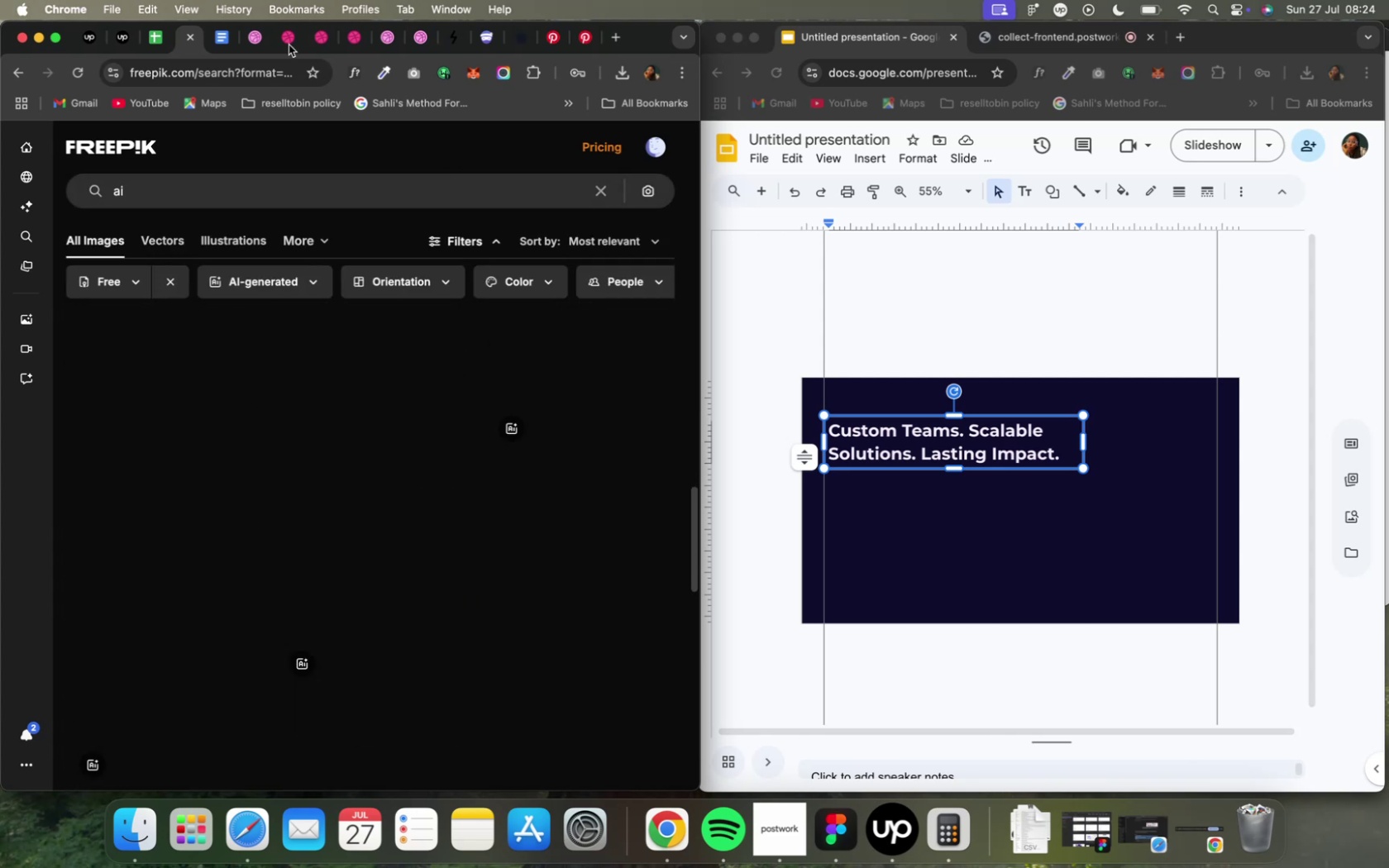 
wait(10.9)
 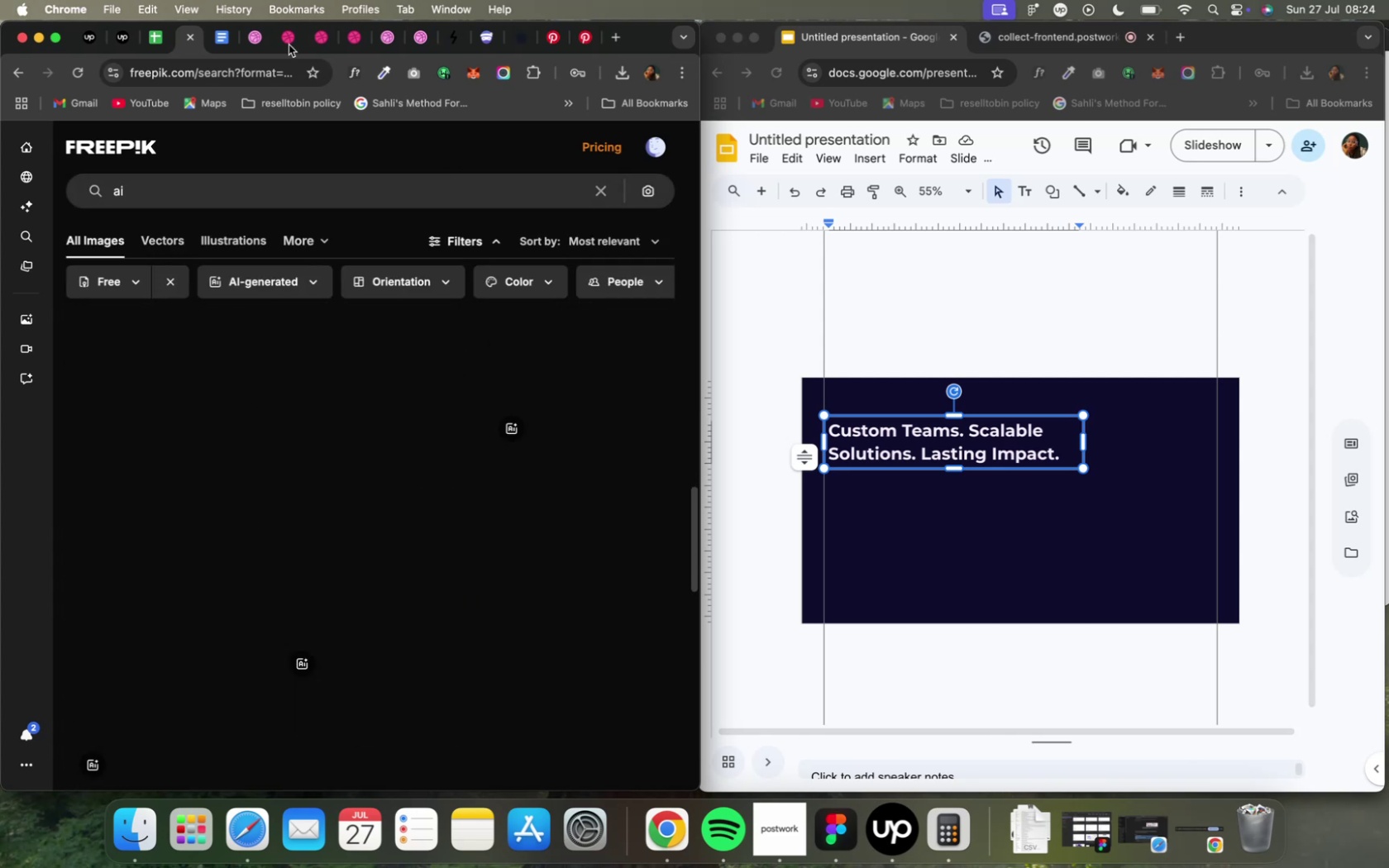 
key(ArrowLeft)
 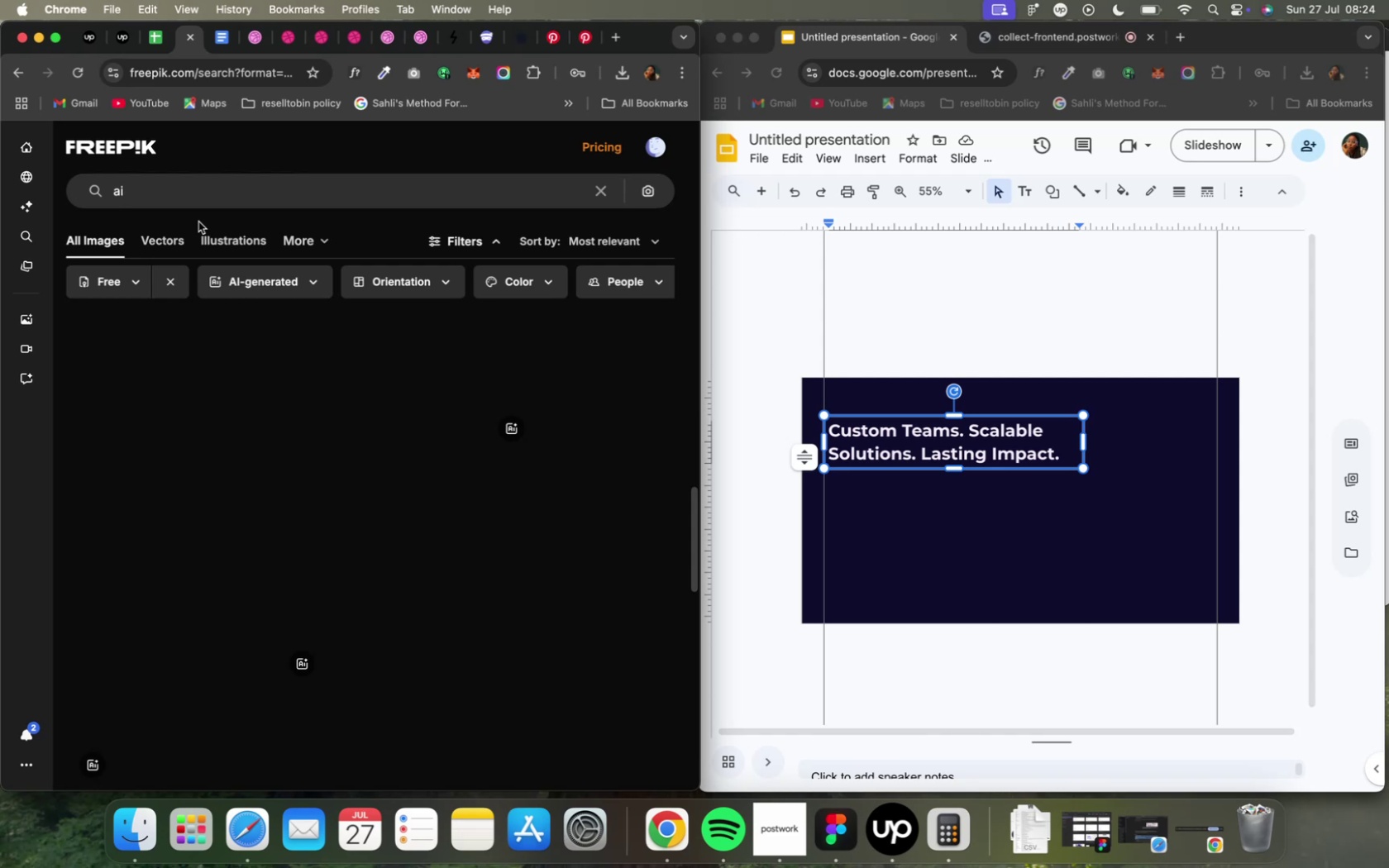 
key(ArrowLeft)
 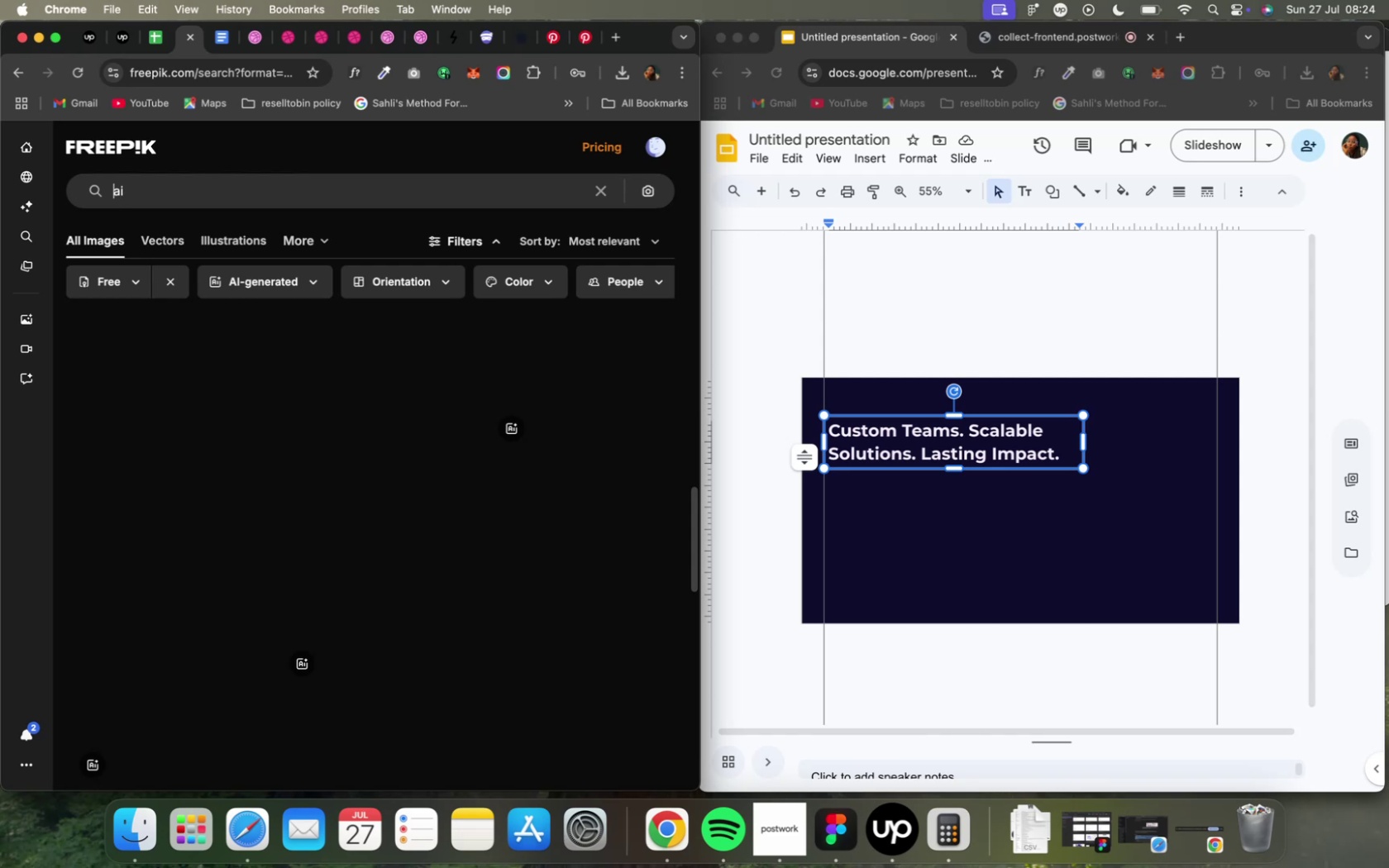 
key(ArrowLeft)
 